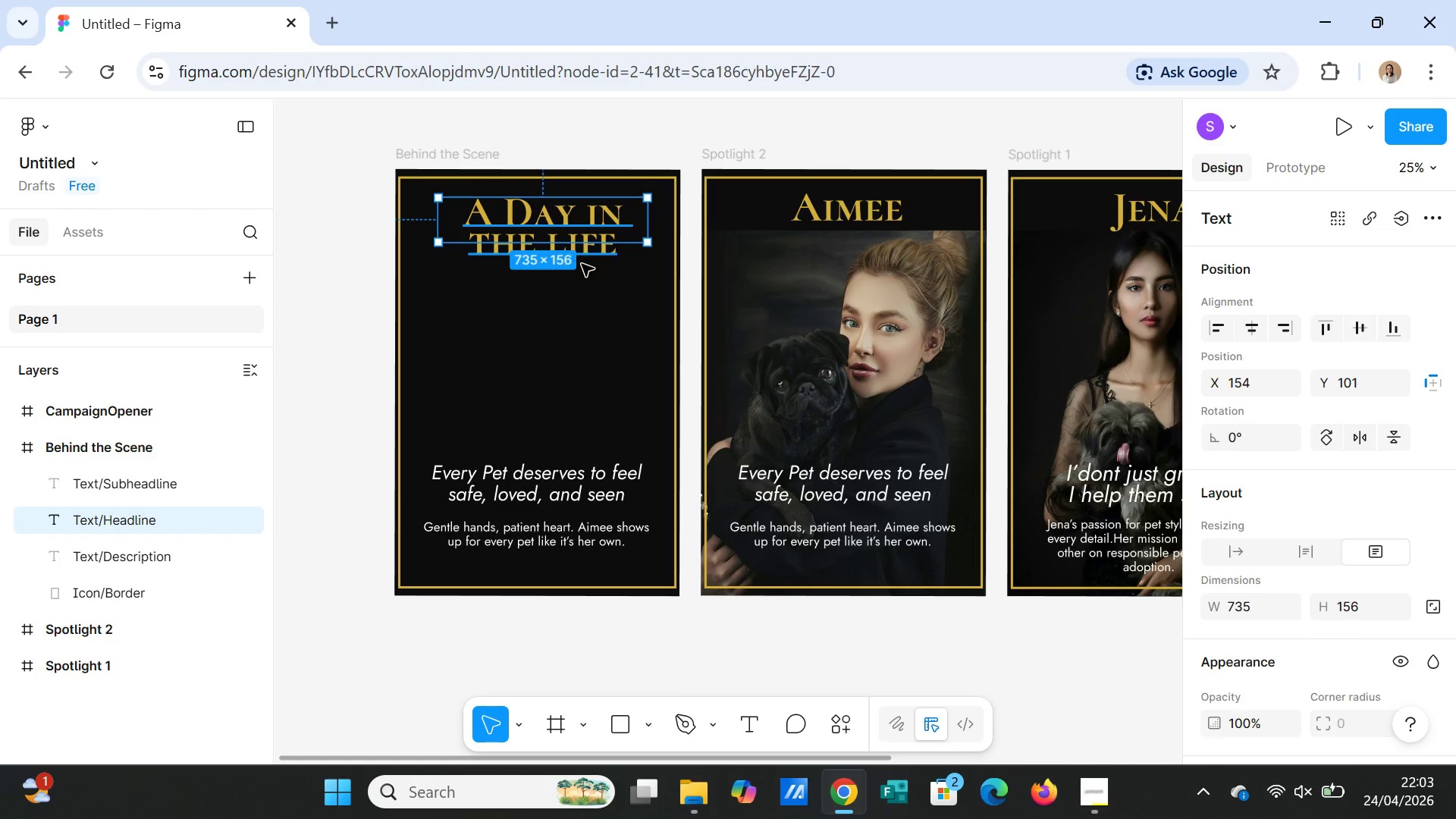 
left_click([620, 317])
 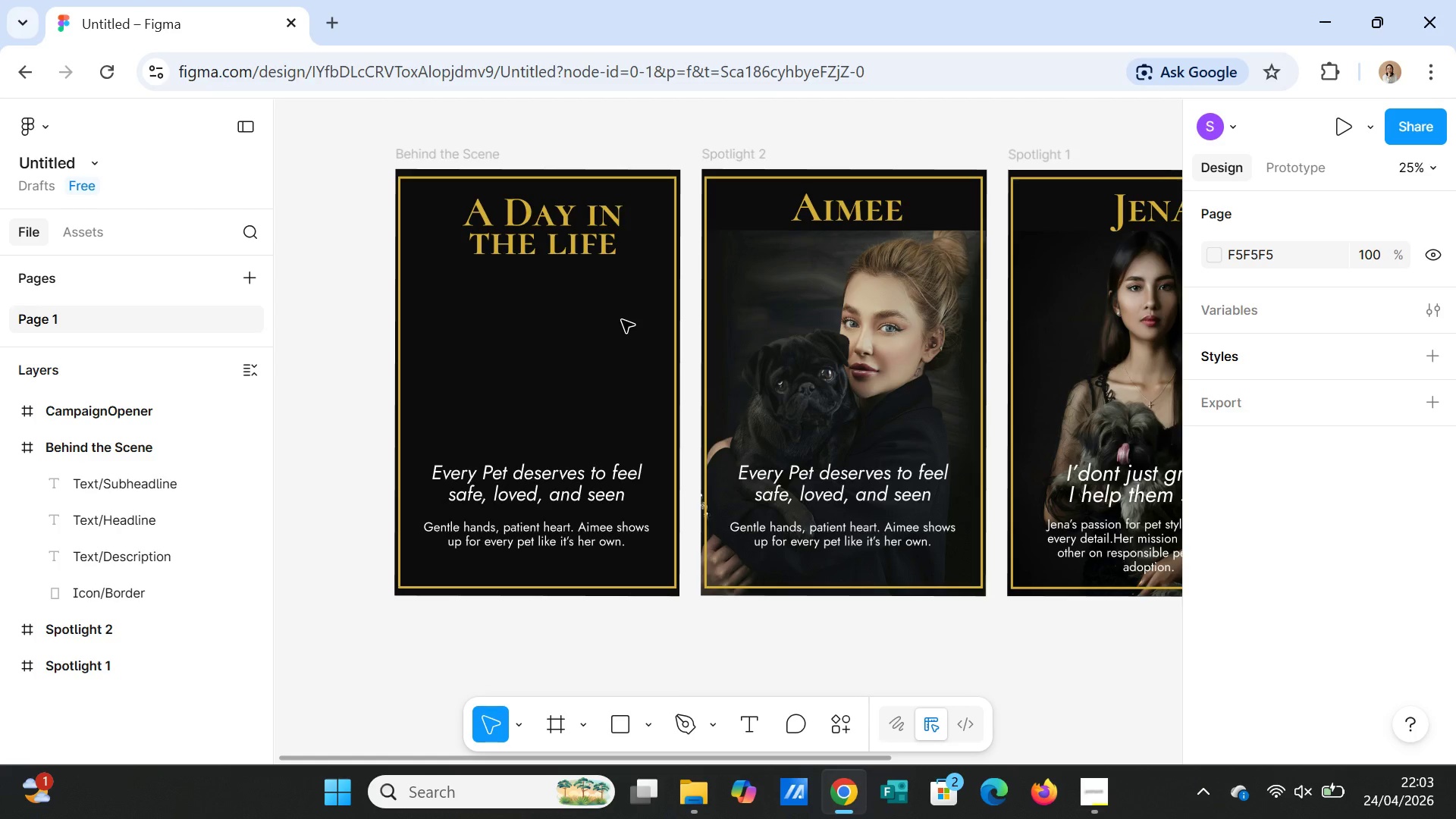 
wait(8.42)
 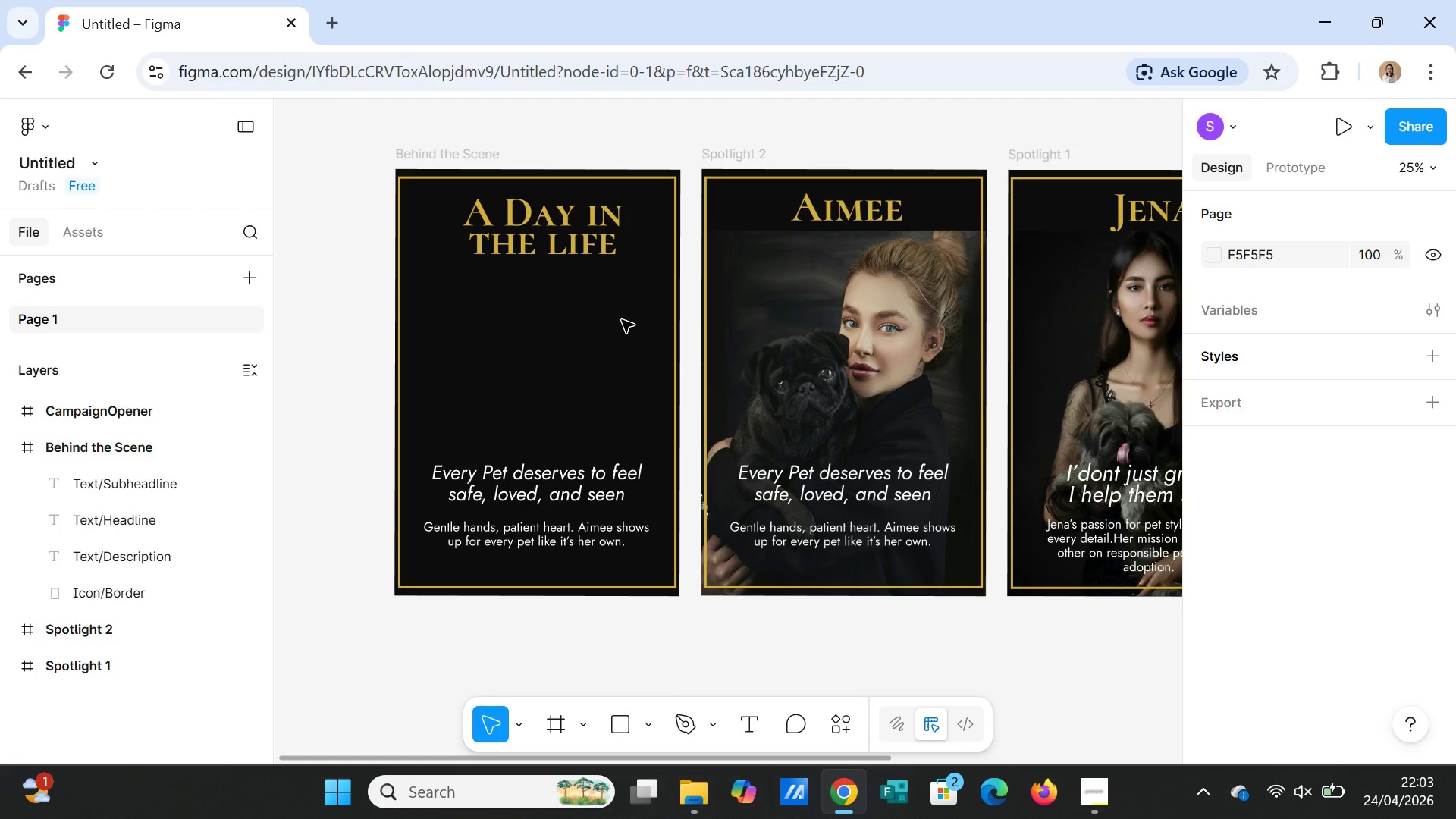 
left_click([538, 489])
 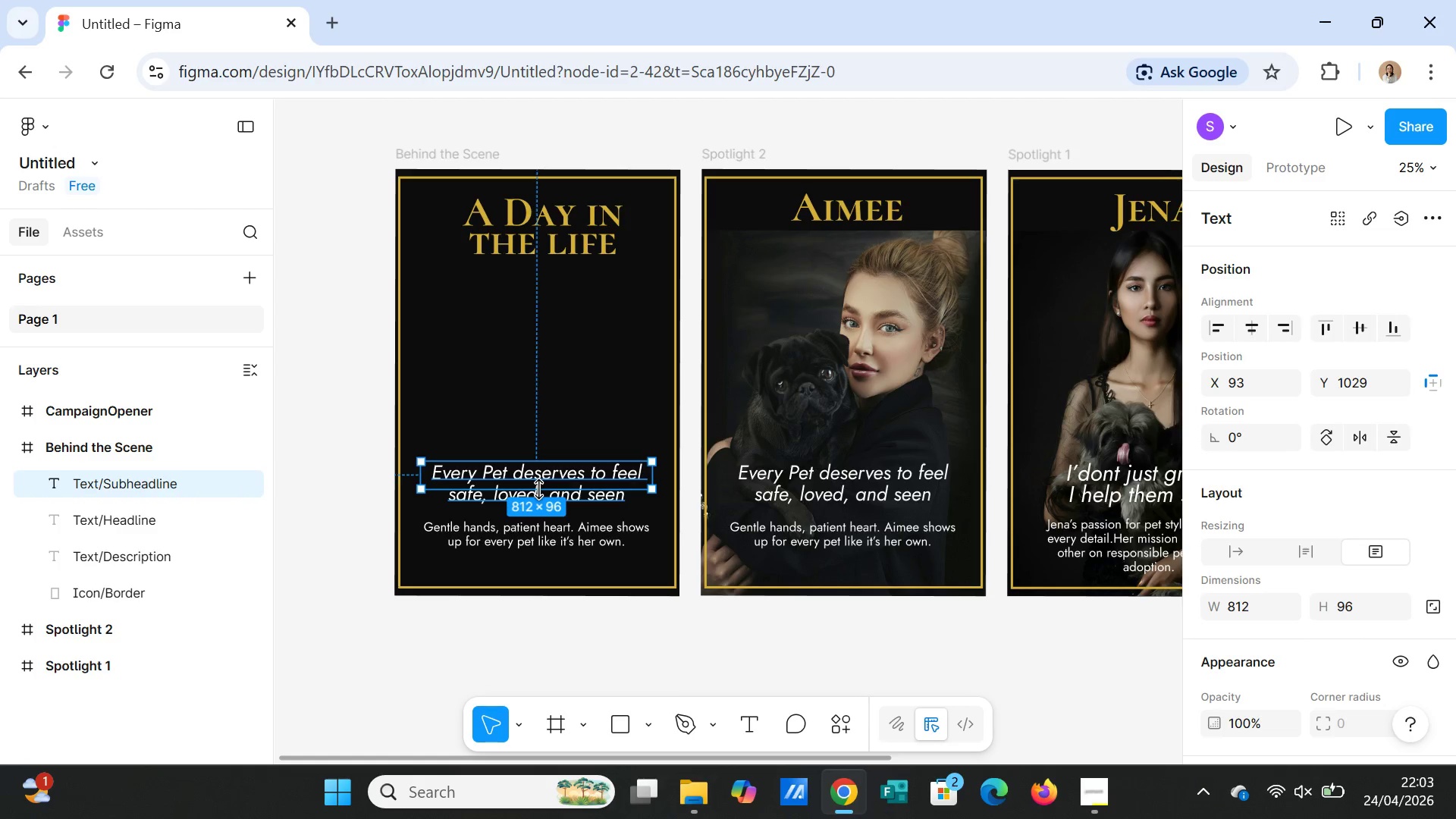 
key(Delete)
 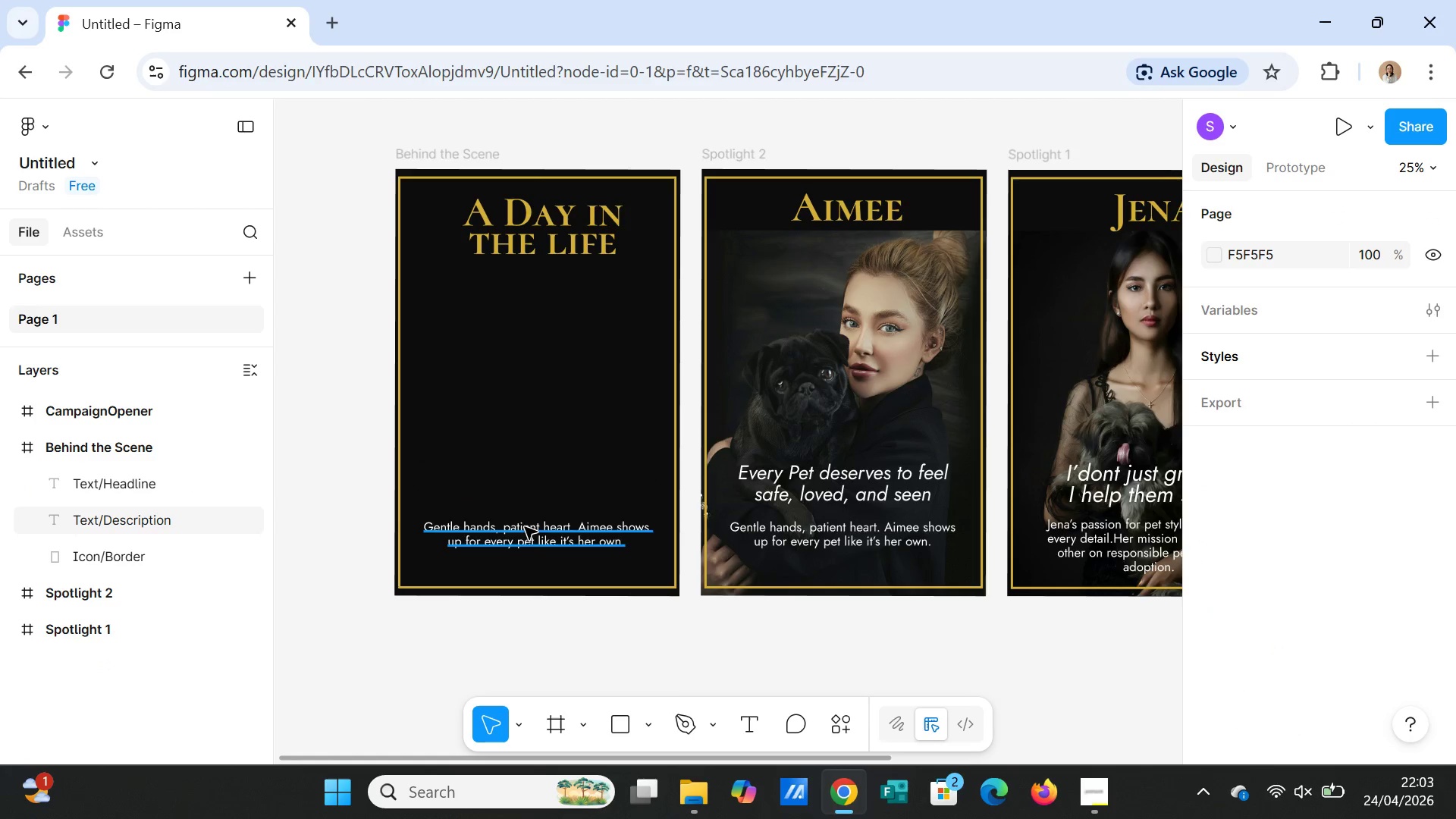 
left_click([517, 538])
 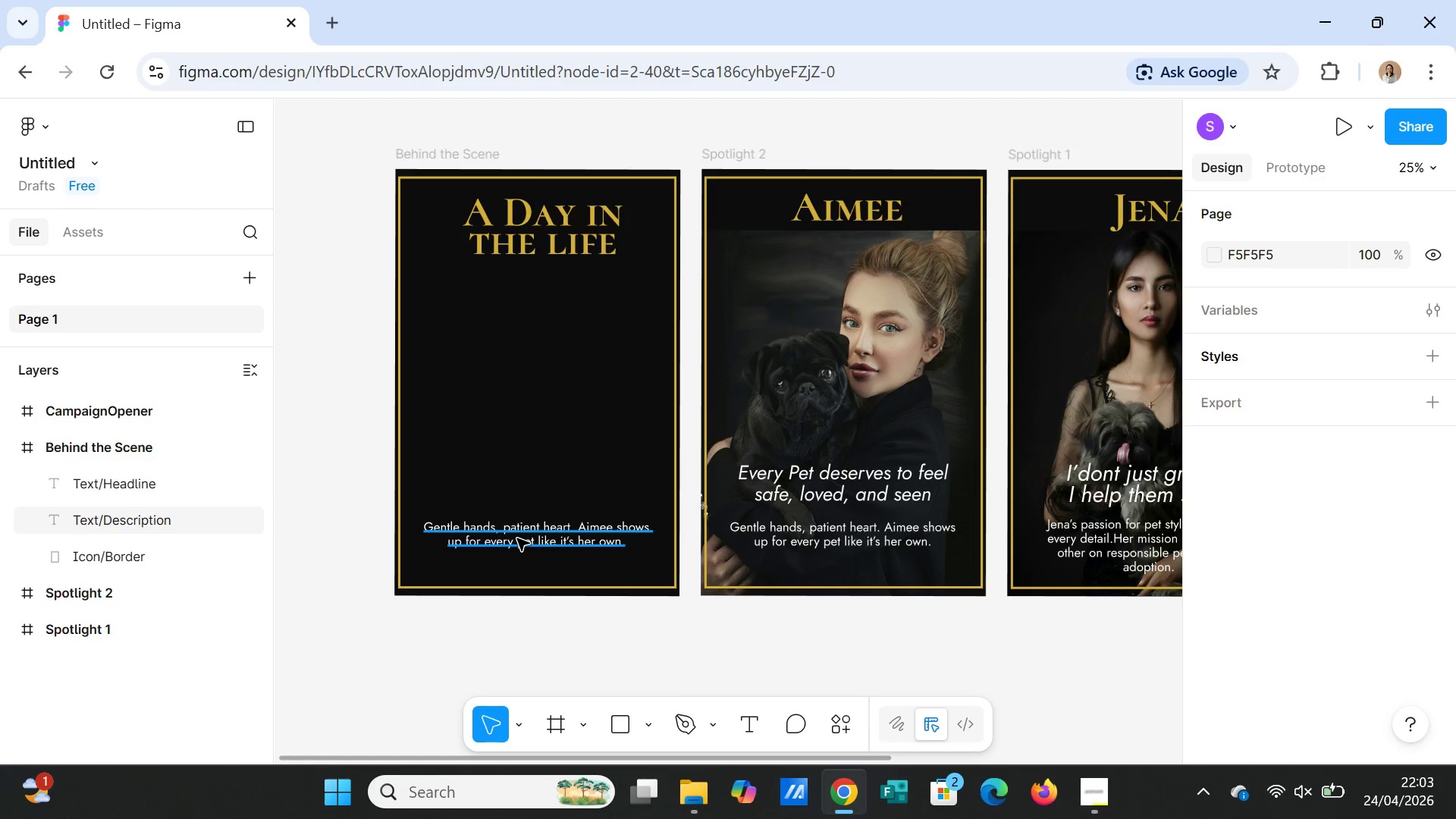 
key(Delete)
 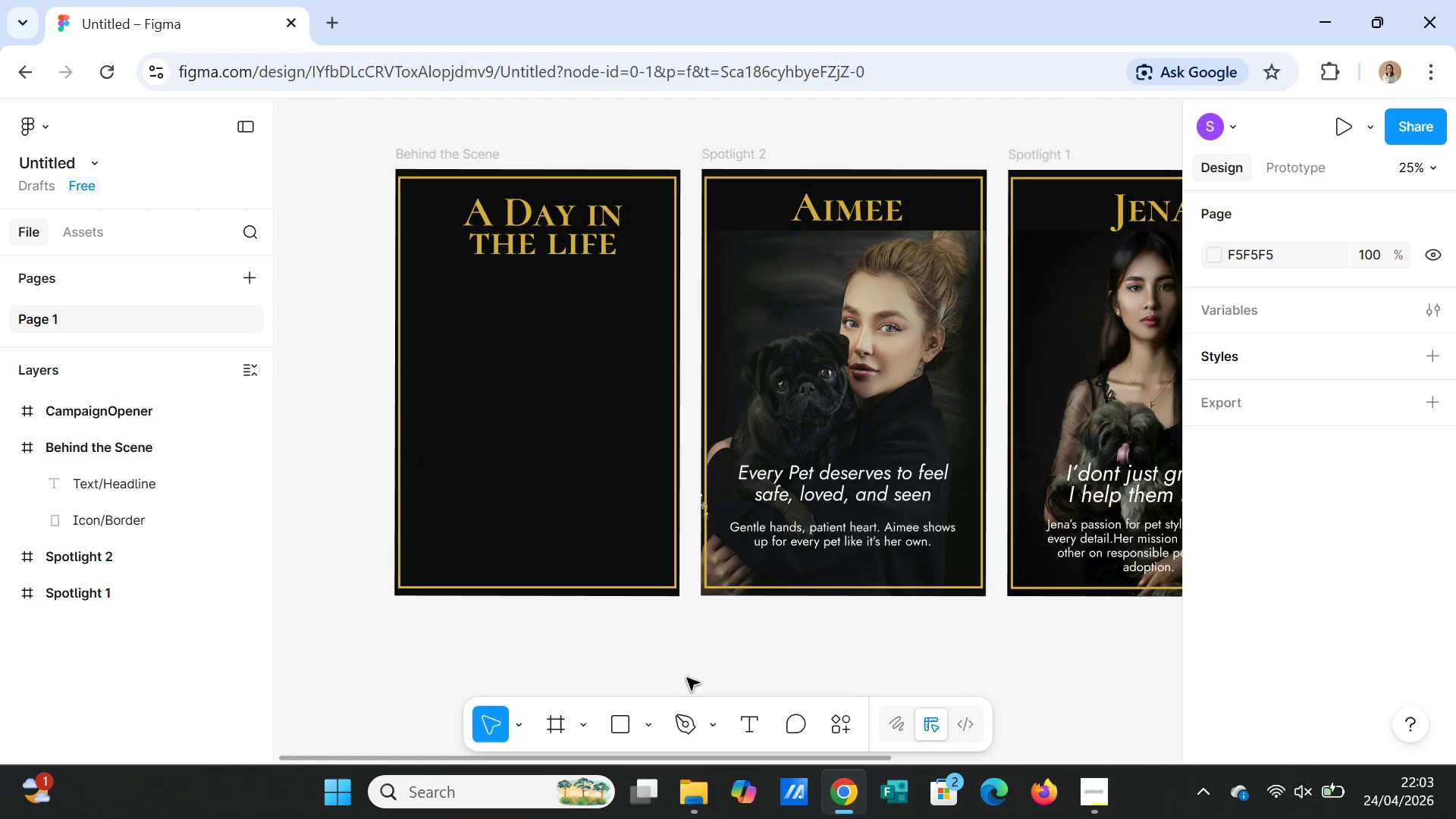 
left_click([745, 726])
 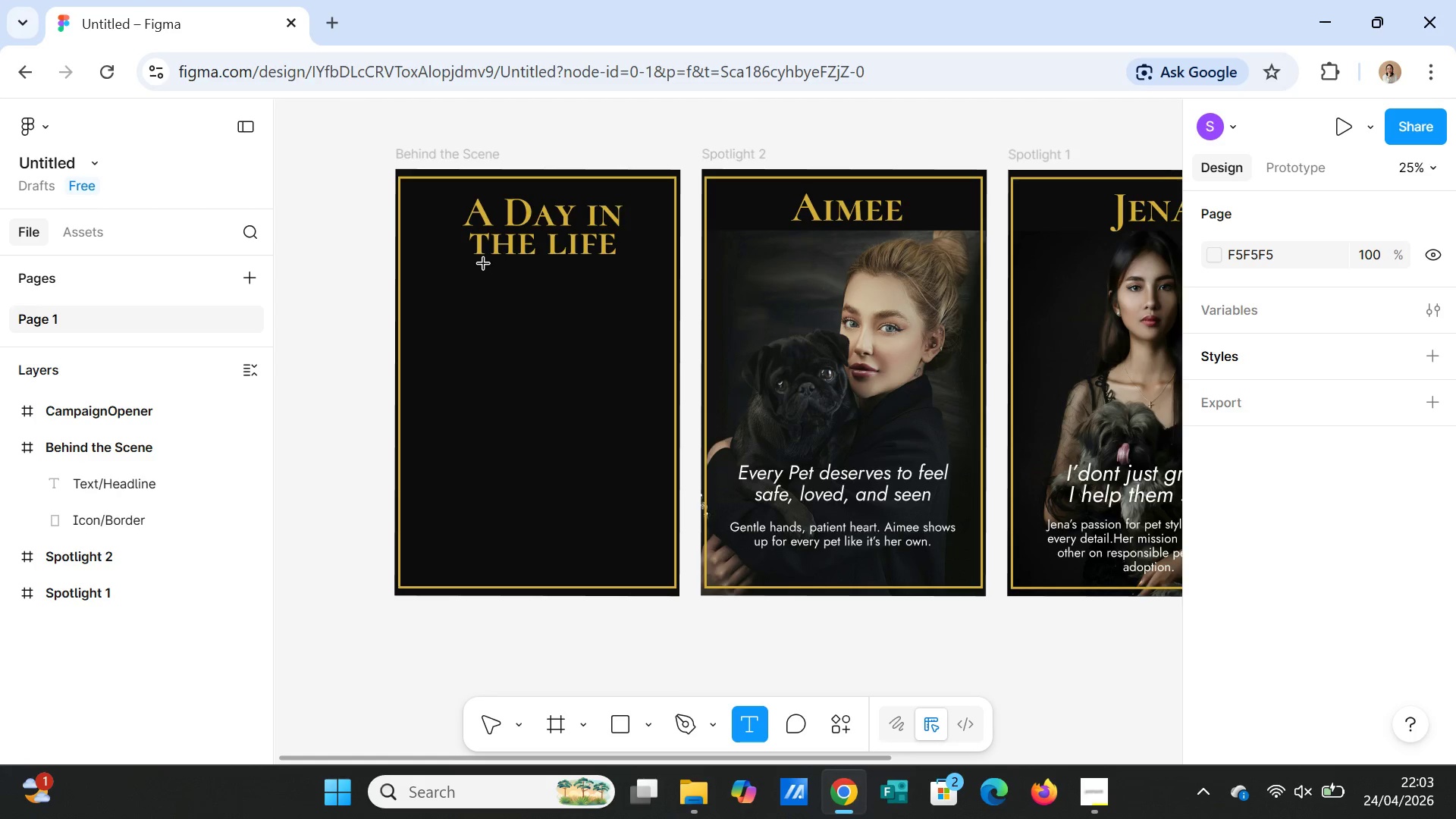 
left_click_drag(start_coordinate=[484, 264], to_coordinate=[605, 280])
 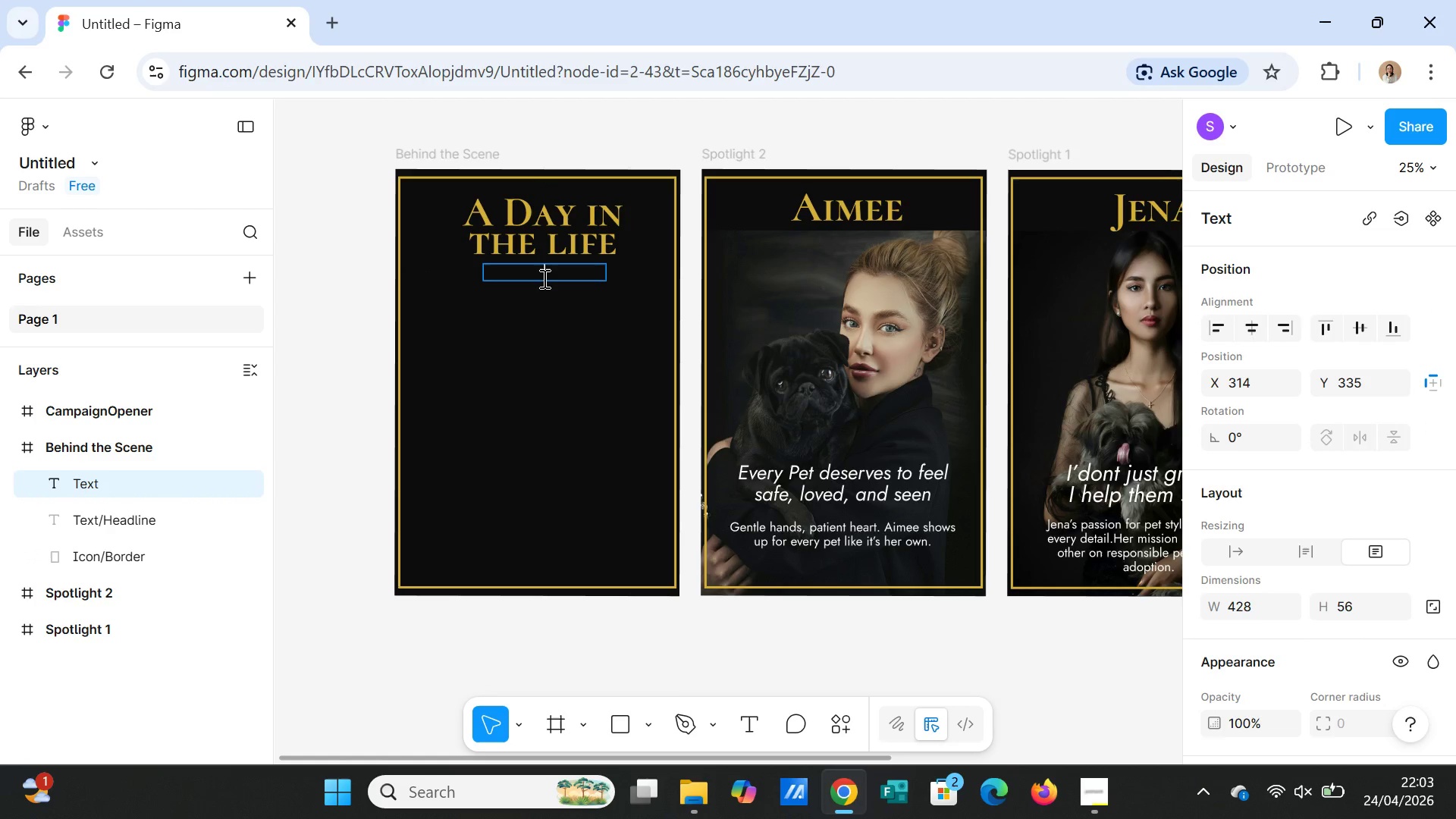 
type(Dedication )
 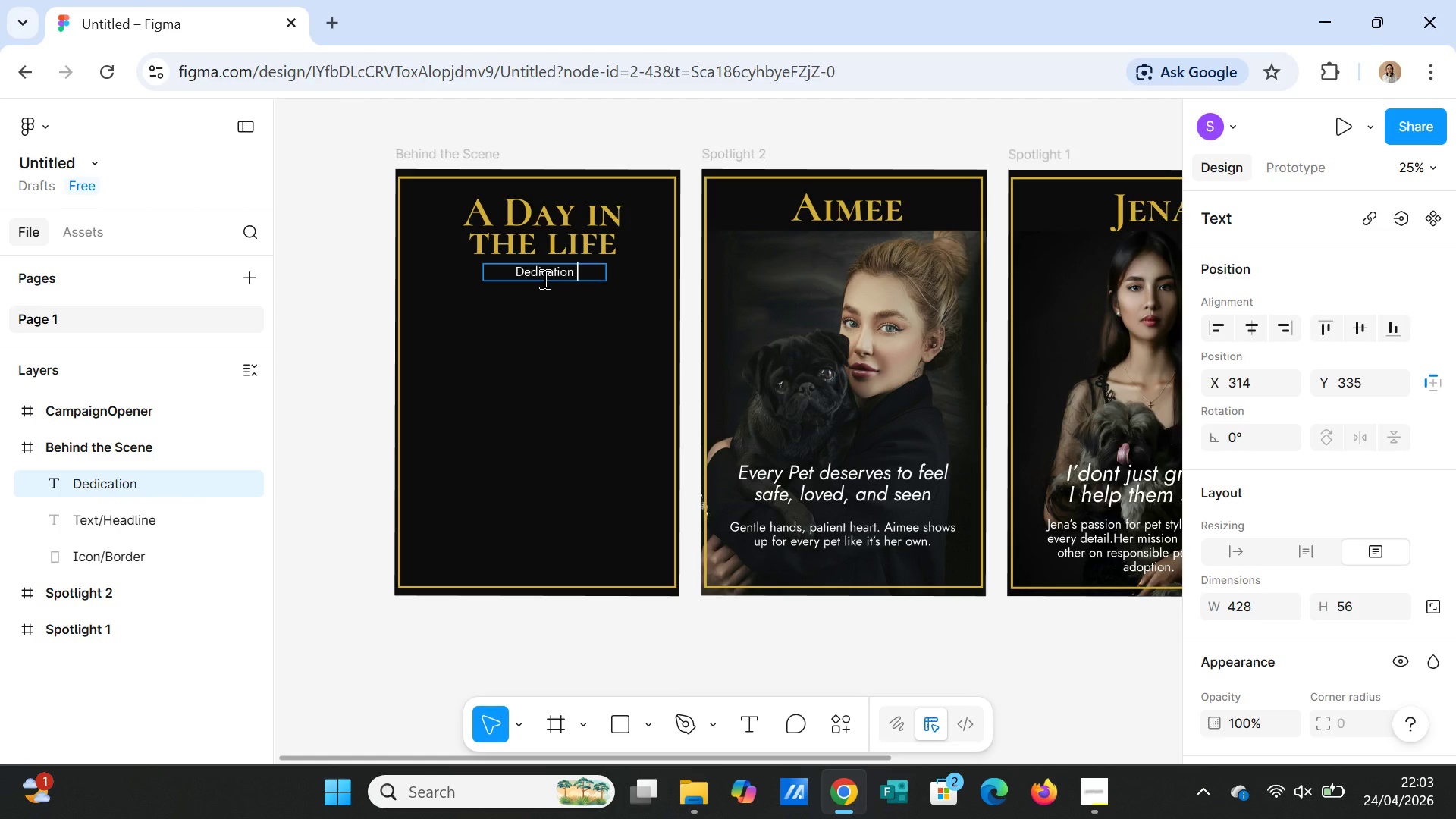 
key(Backspace)
key(Backspace)
key(Backspace)
key(Backspace)
key(Backspace)
key(Backspace)
key(Backspace)
key(Backspace)
key(Backspace)
key(Backspace)
type(EDICATION )
 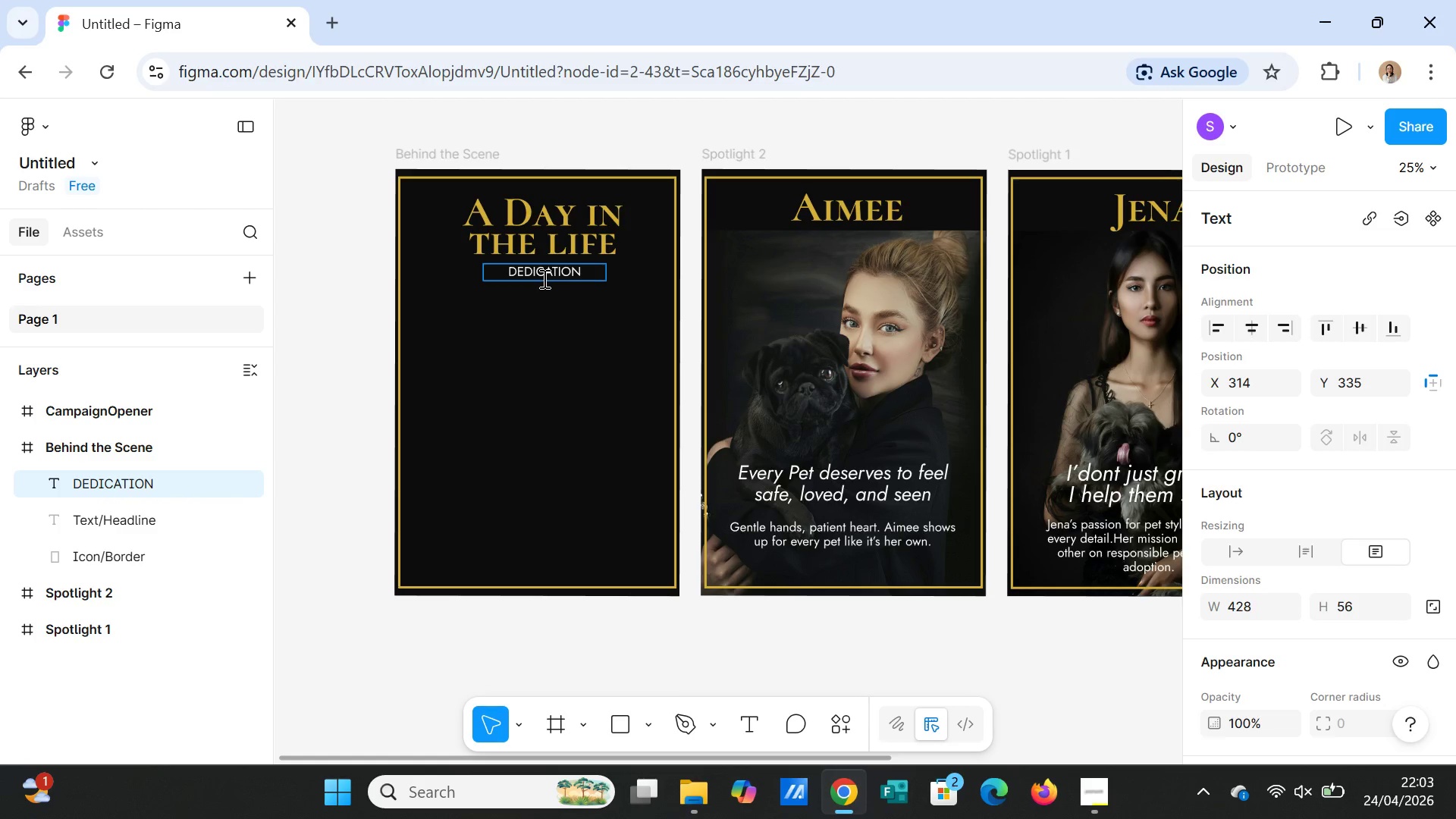 
type(BEI)
key(Backspace)
type(HIND EVERY LOK)
key(Backspace)
type(OK)
 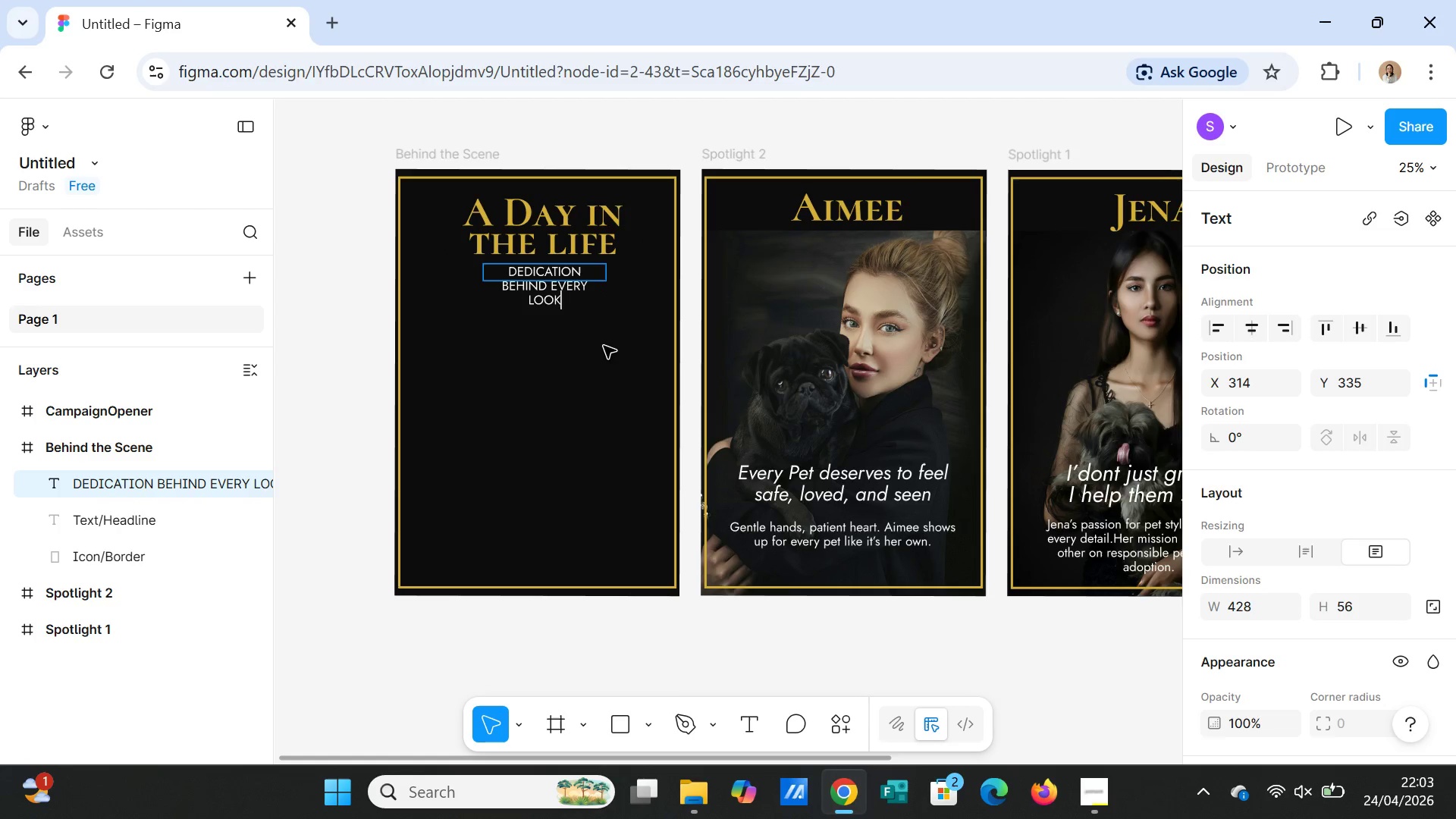 
left_click([583, 347])
 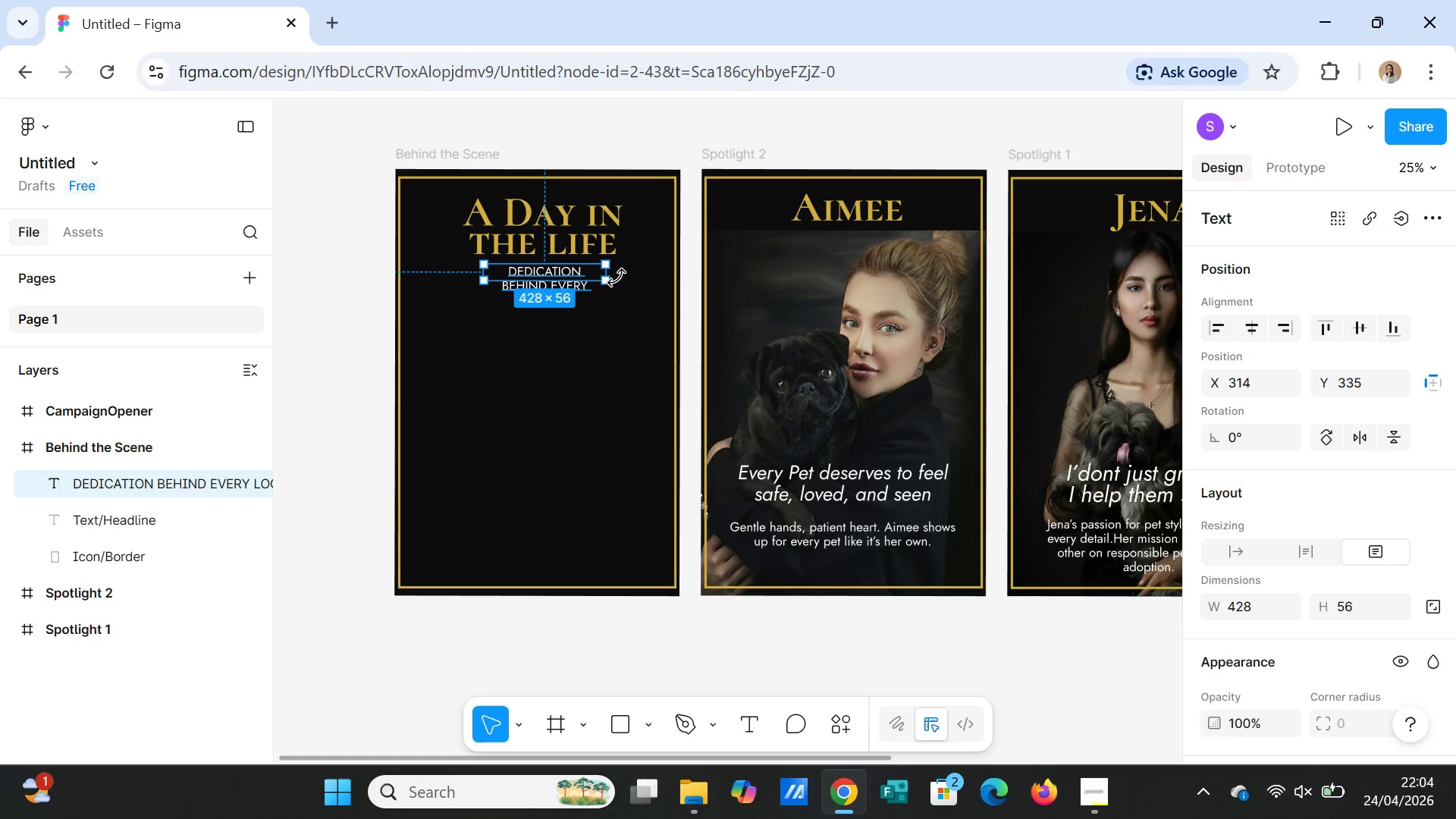 
left_click_drag(start_coordinate=[607, 275], to_coordinate=[639, 271])
 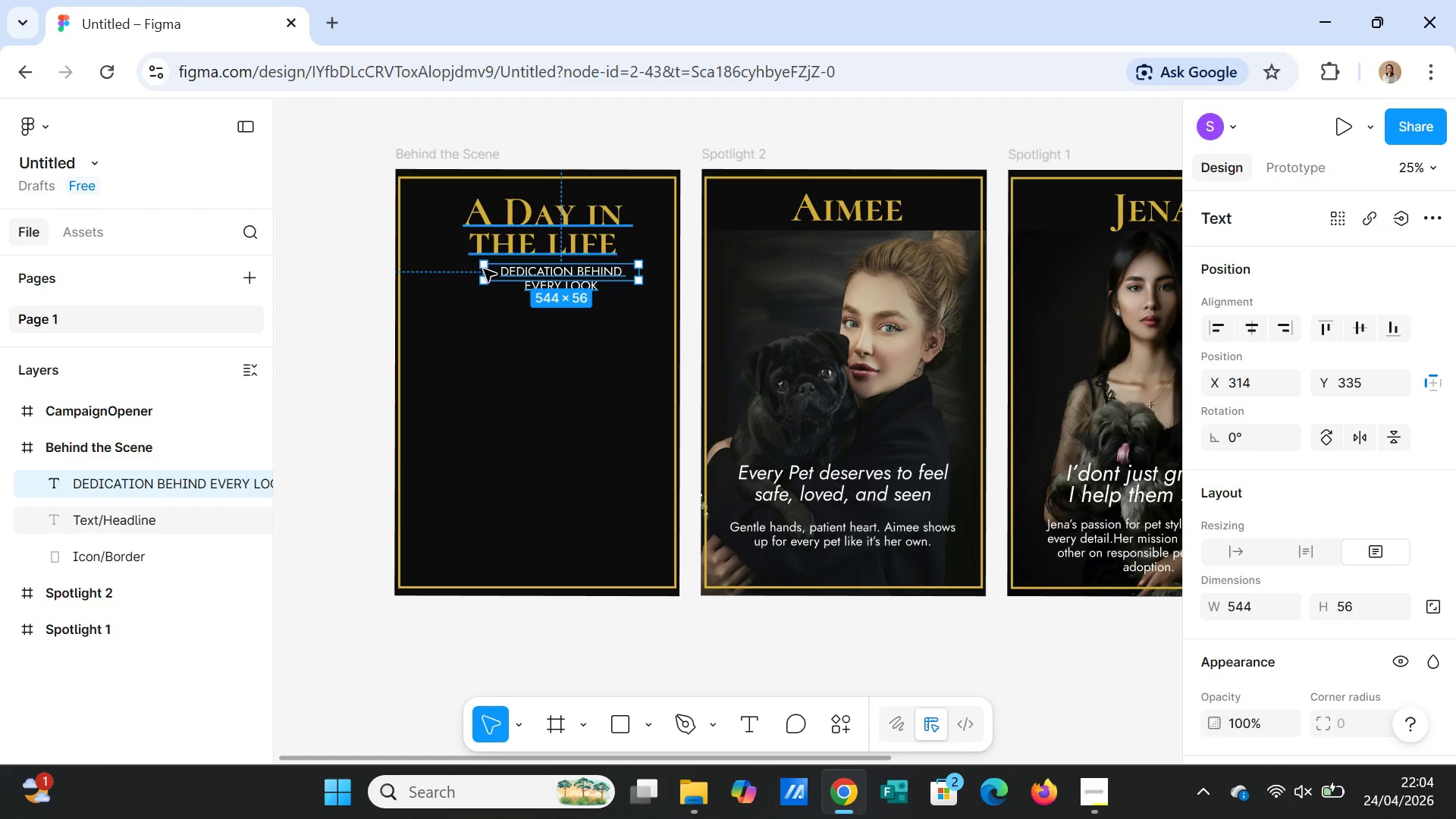 
left_click_drag(start_coordinate=[484, 269], to_coordinate=[475, 269])
 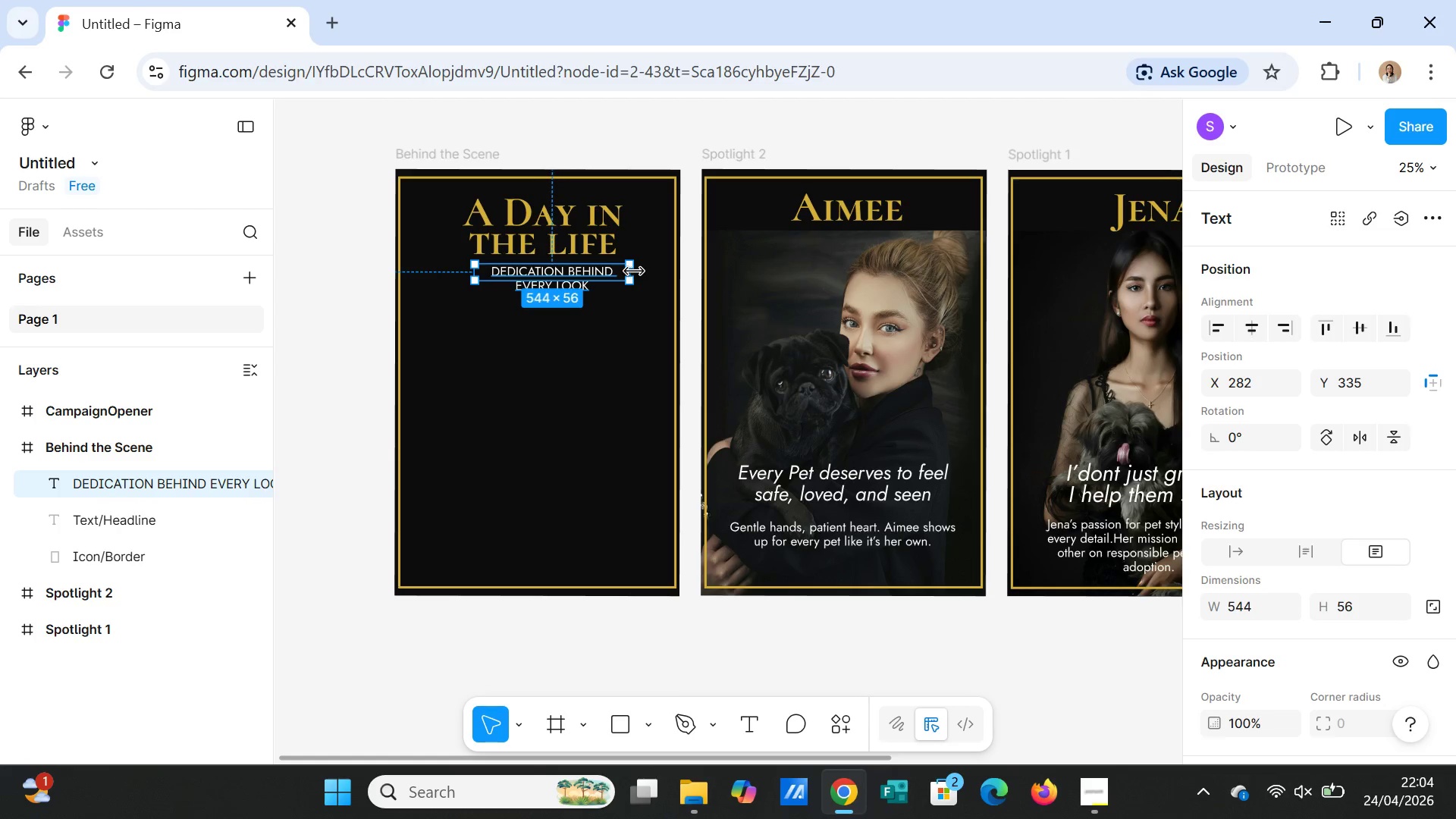 
left_click_drag(start_coordinate=[634, 271], to_coordinate=[646, 270])
 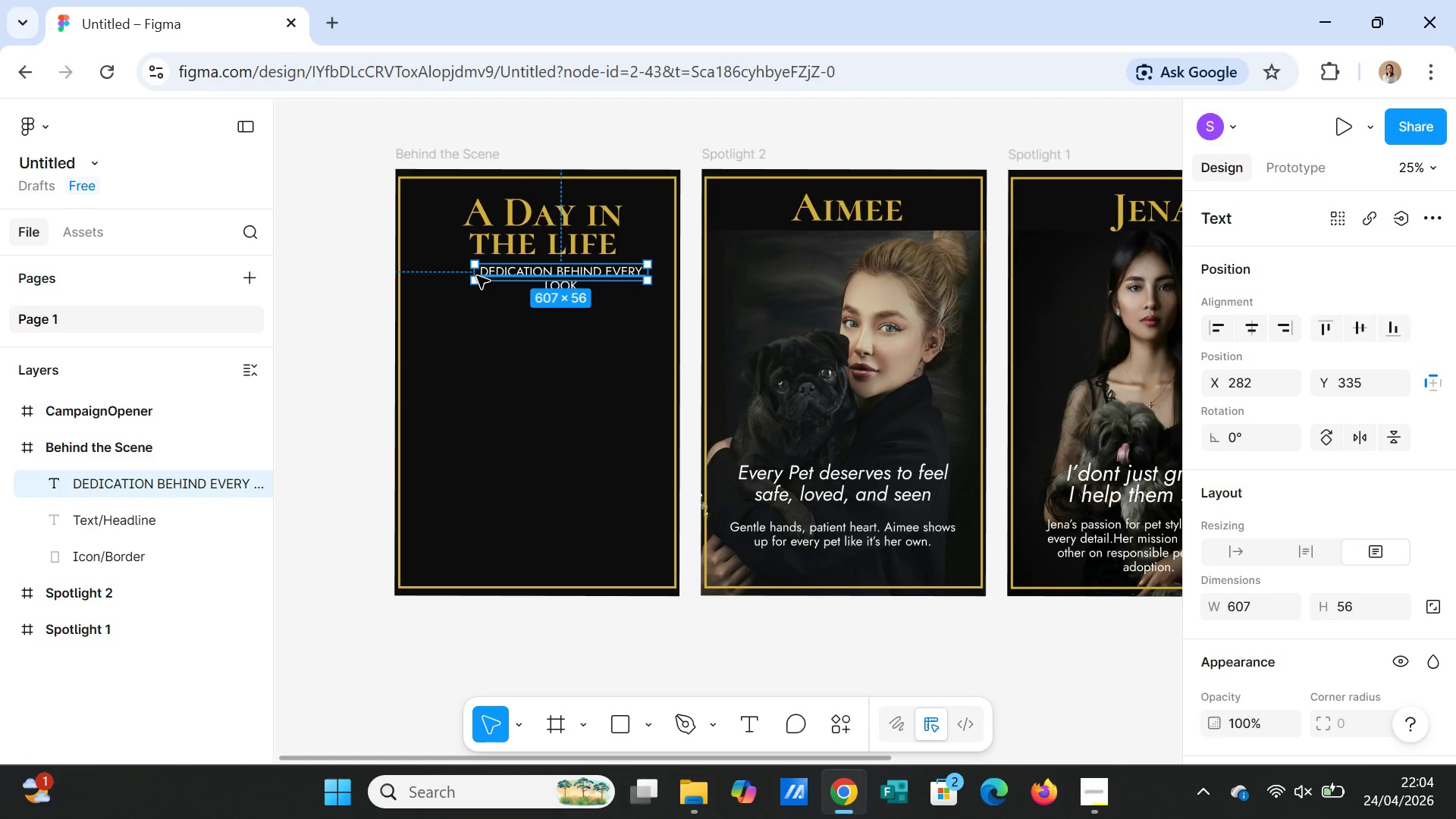 
left_click_drag(start_coordinate=[481, 275], to_coordinate=[445, 275])
 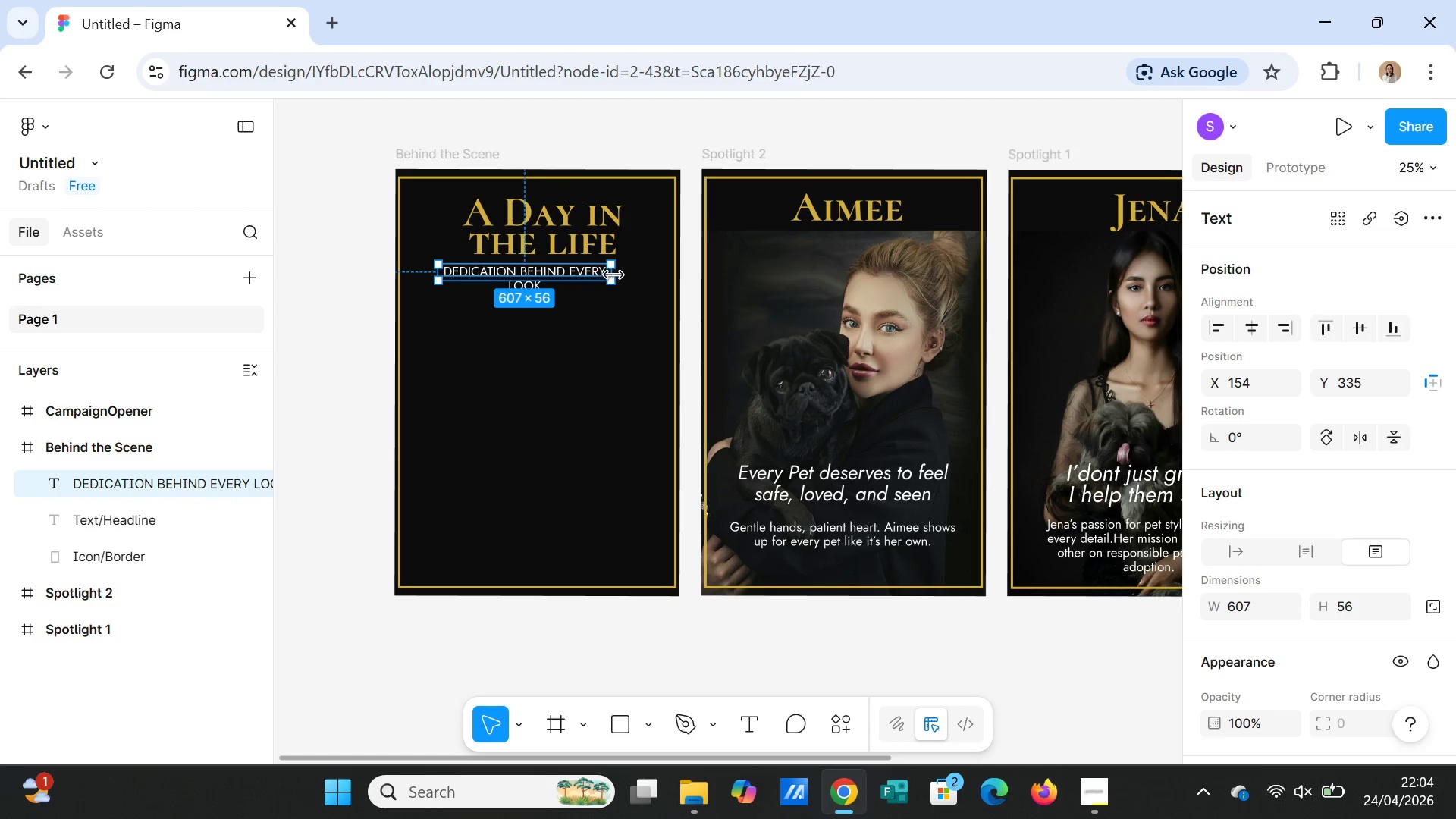 
left_click_drag(start_coordinate=[613, 274], to_coordinate=[639, 271])
 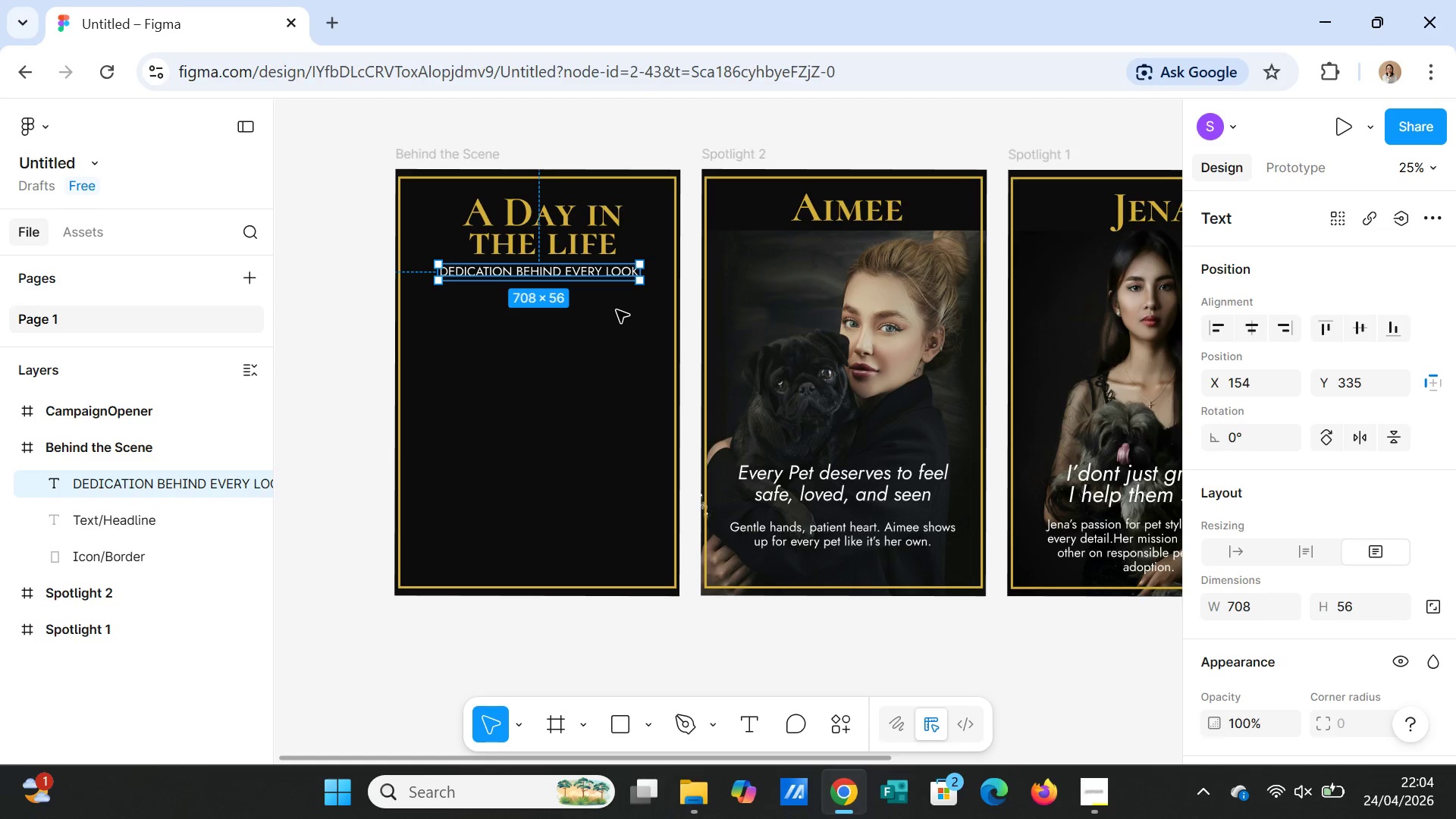 
left_click([617, 310])
 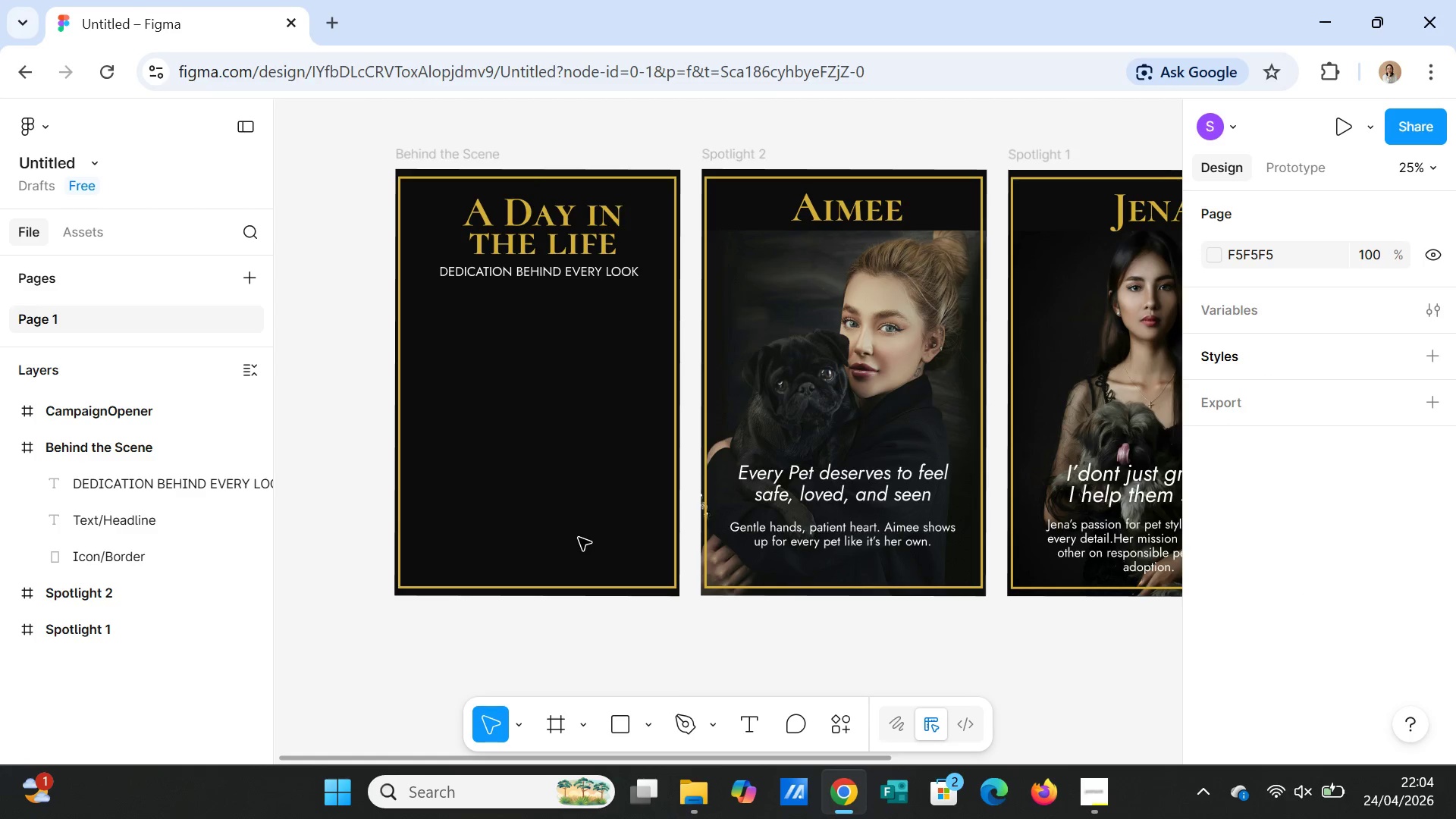 
wait(11.12)
 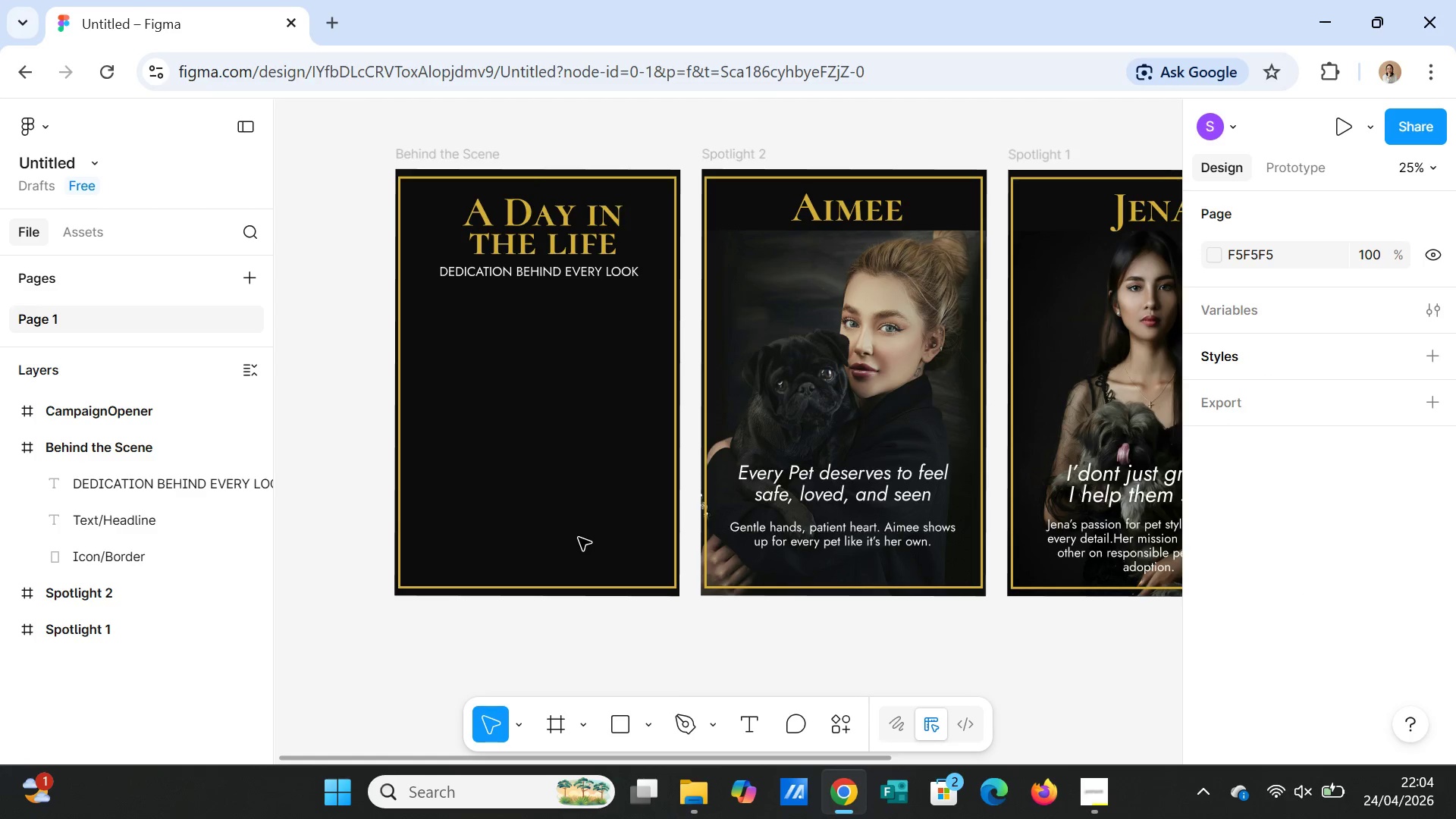 
left_click([626, 724])
 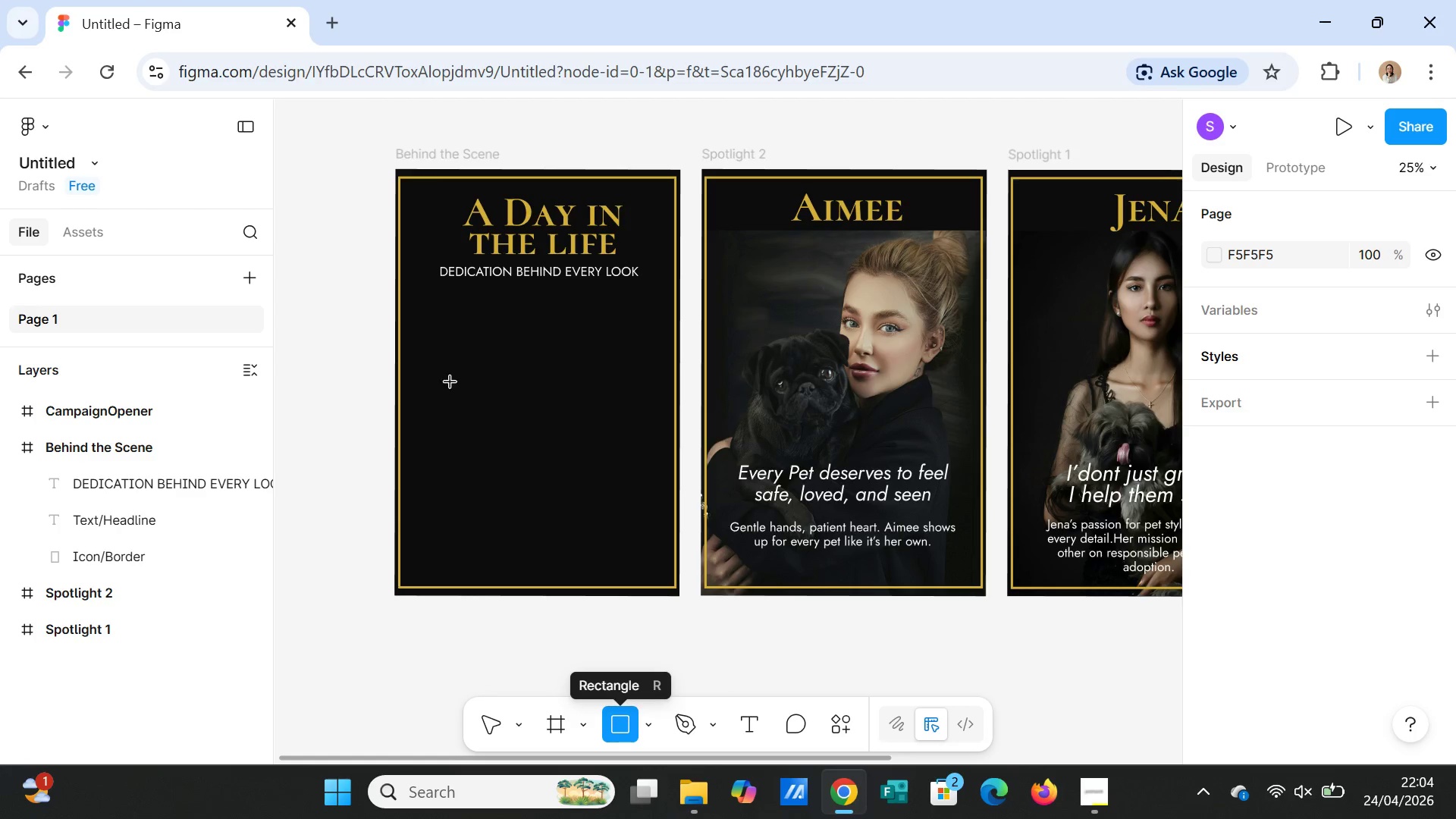 
left_click_drag(start_coordinate=[431, 295], to_coordinate=[476, 331])
 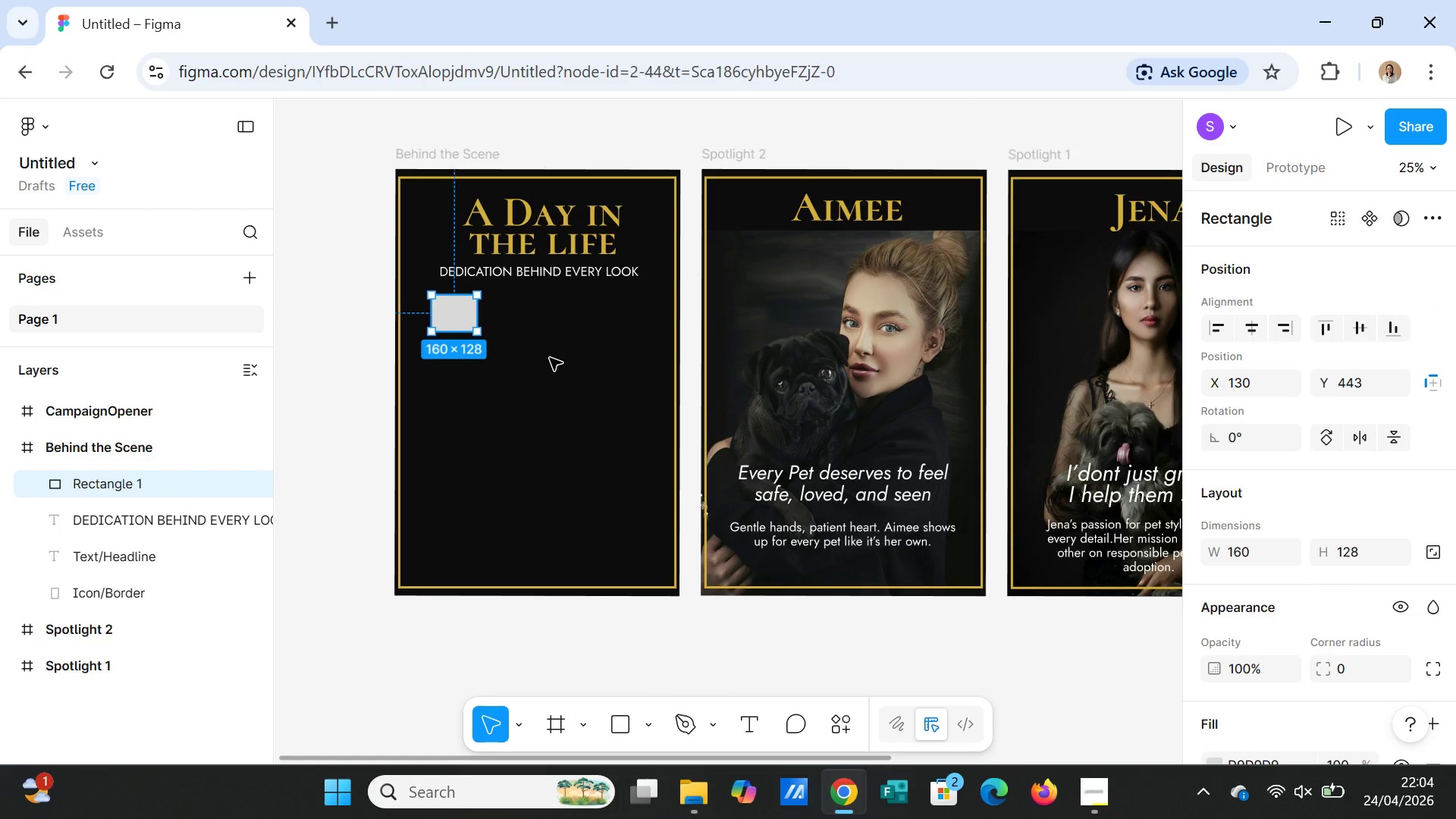 
left_click([550, 358])
 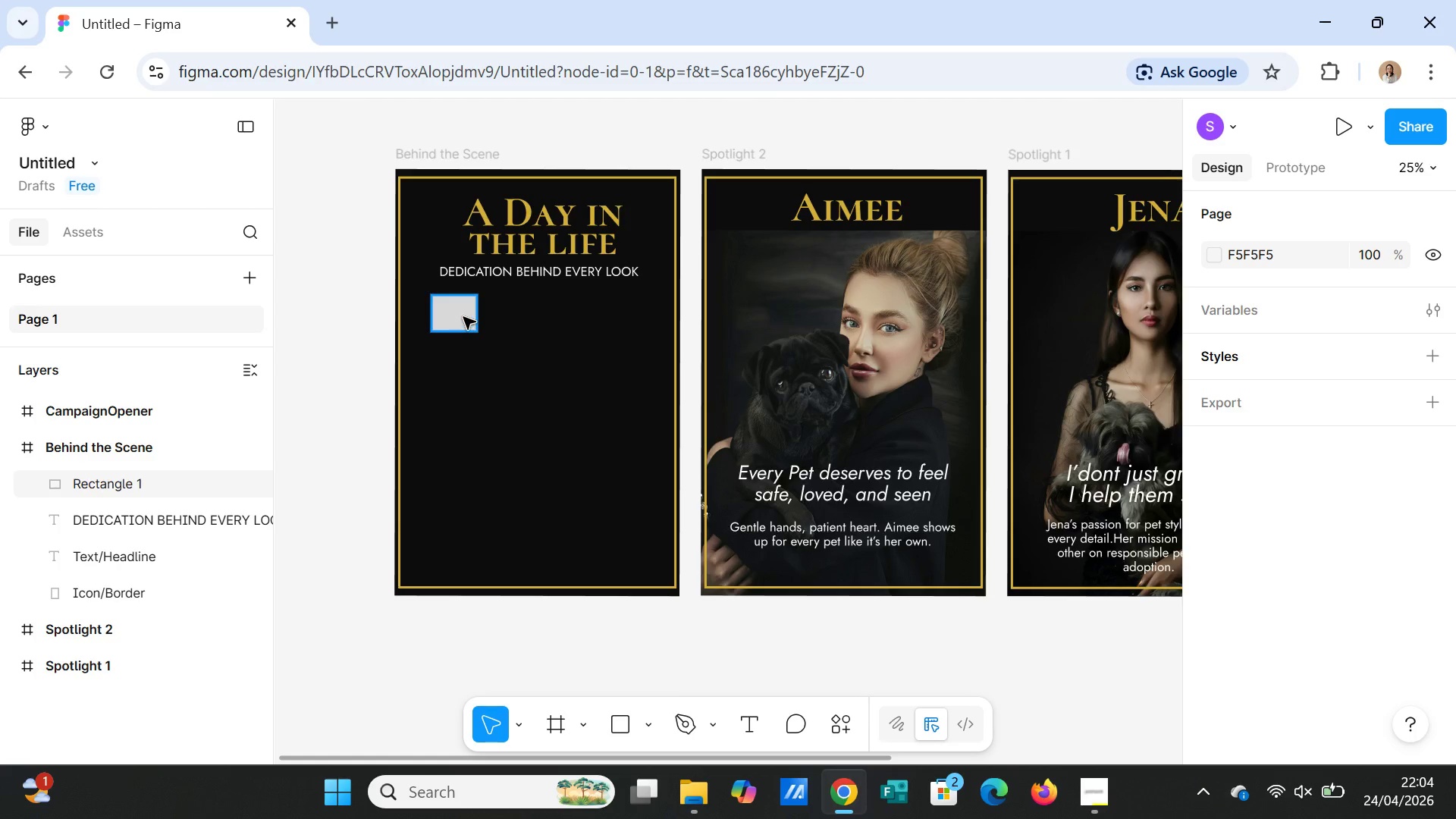 
left_click([463, 317])
 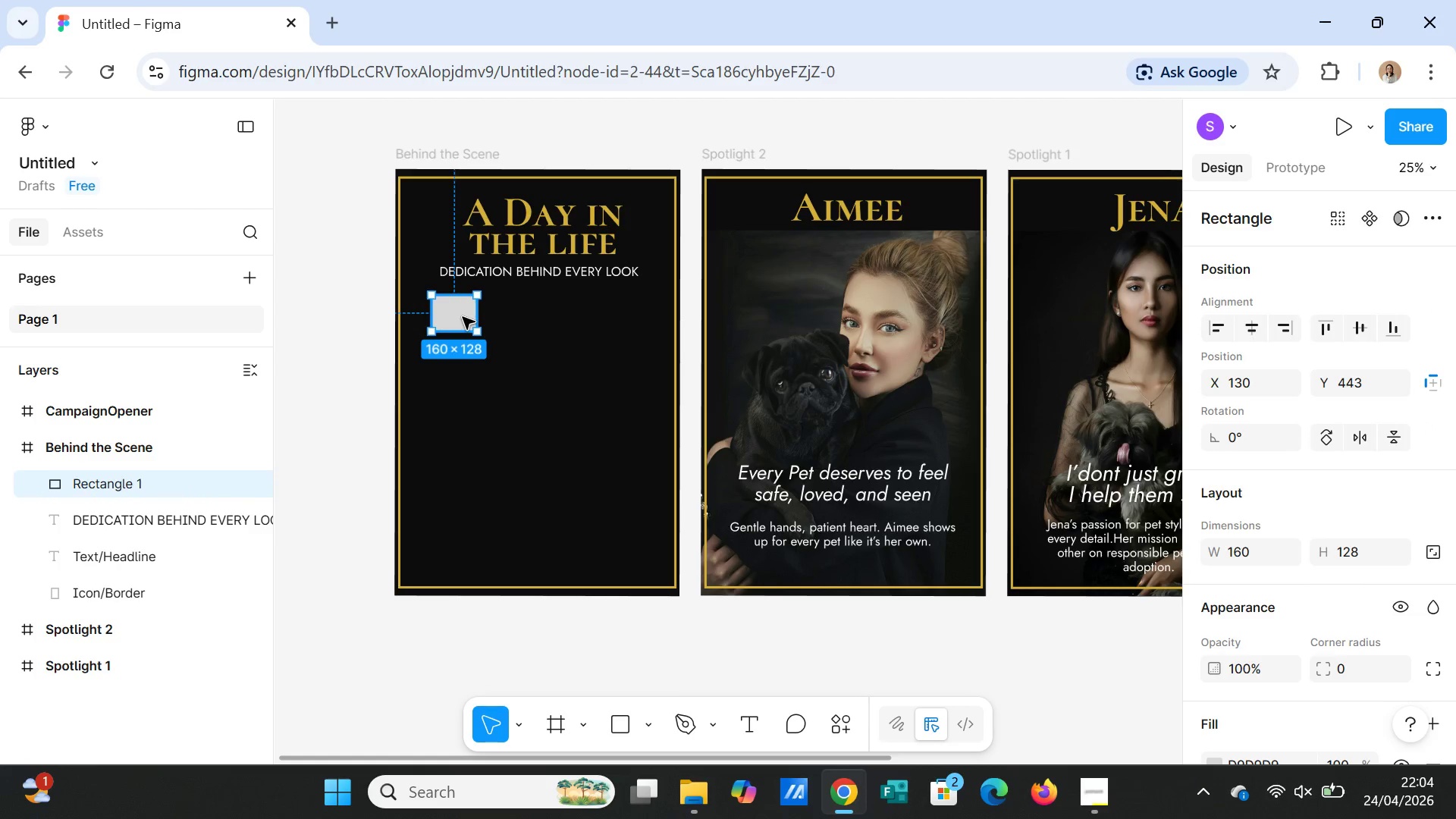 
key(Delete)
 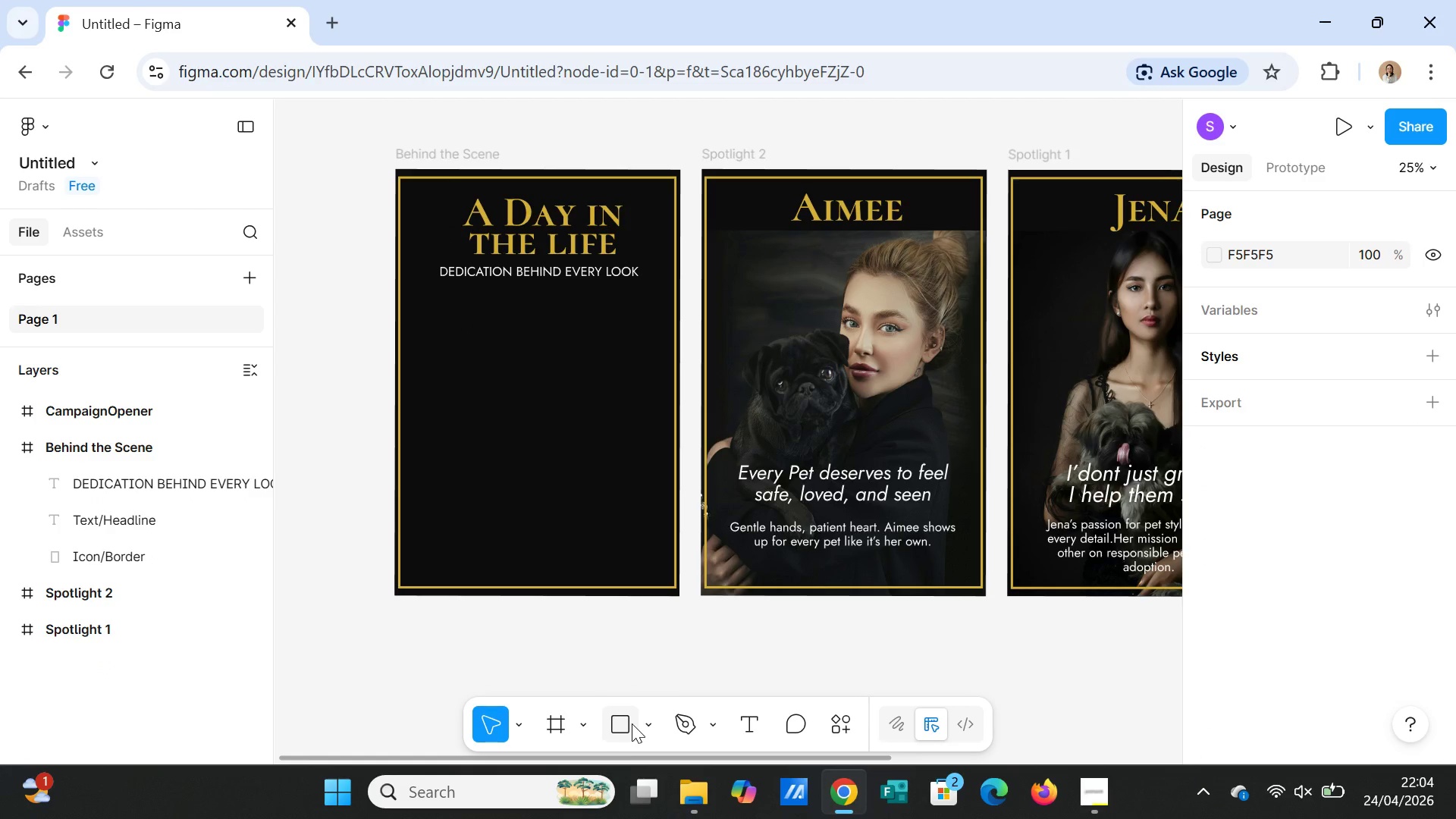 
left_click([649, 724])
 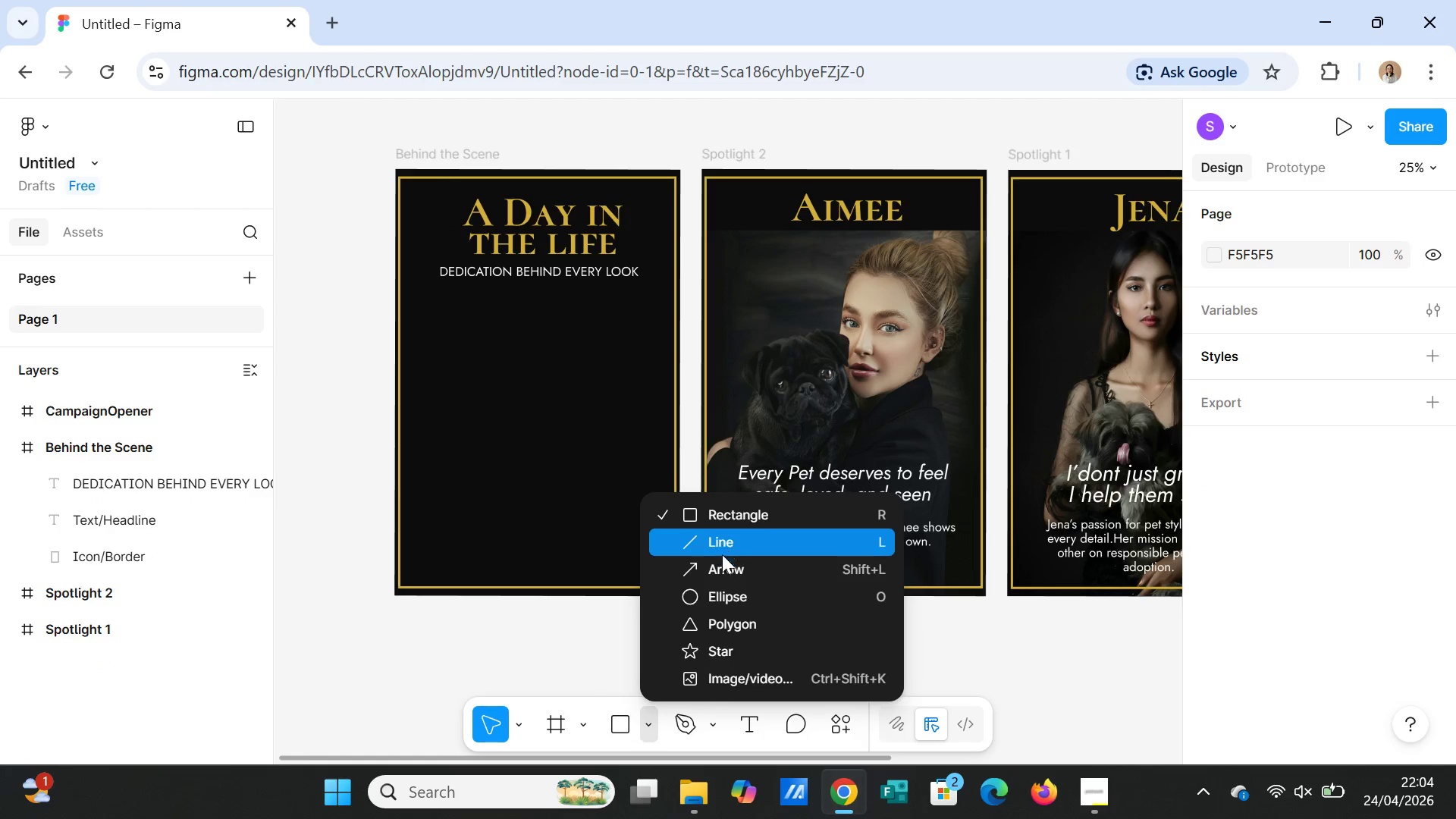 
left_click([722, 588])
 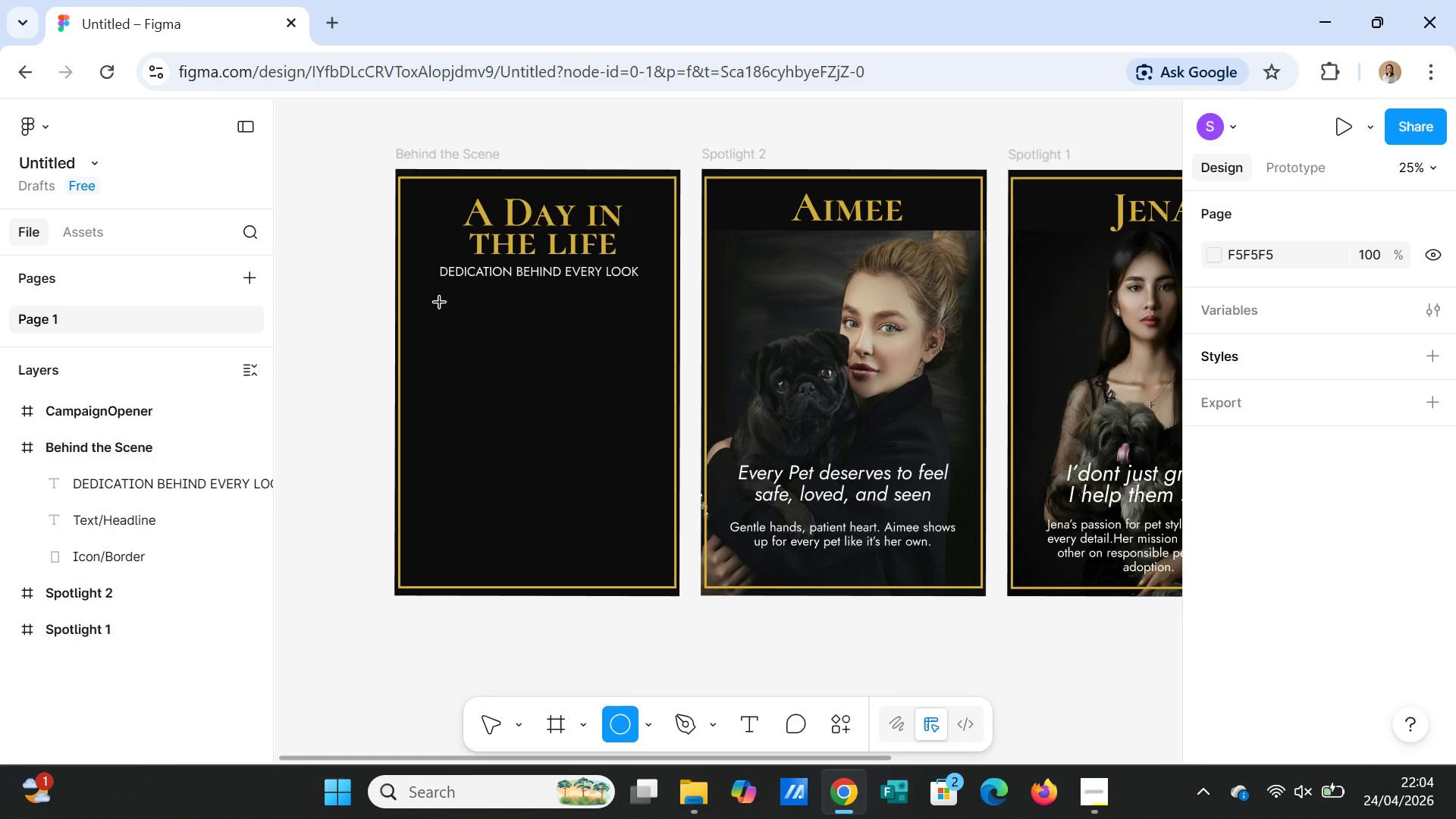 
left_click_drag(start_coordinate=[440, 303], to_coordinate=[407, 337])
 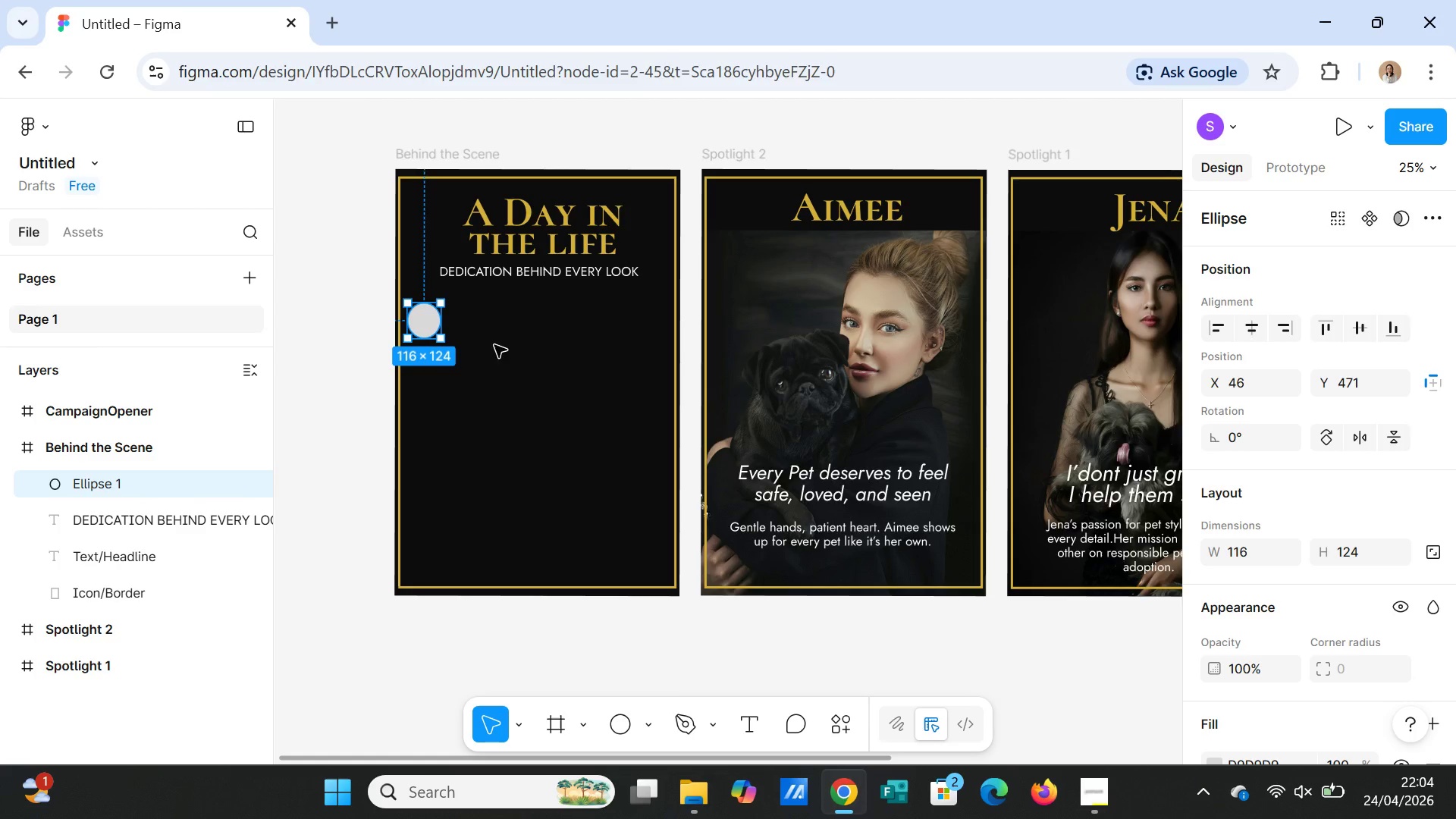 
left_click([494, 345])
 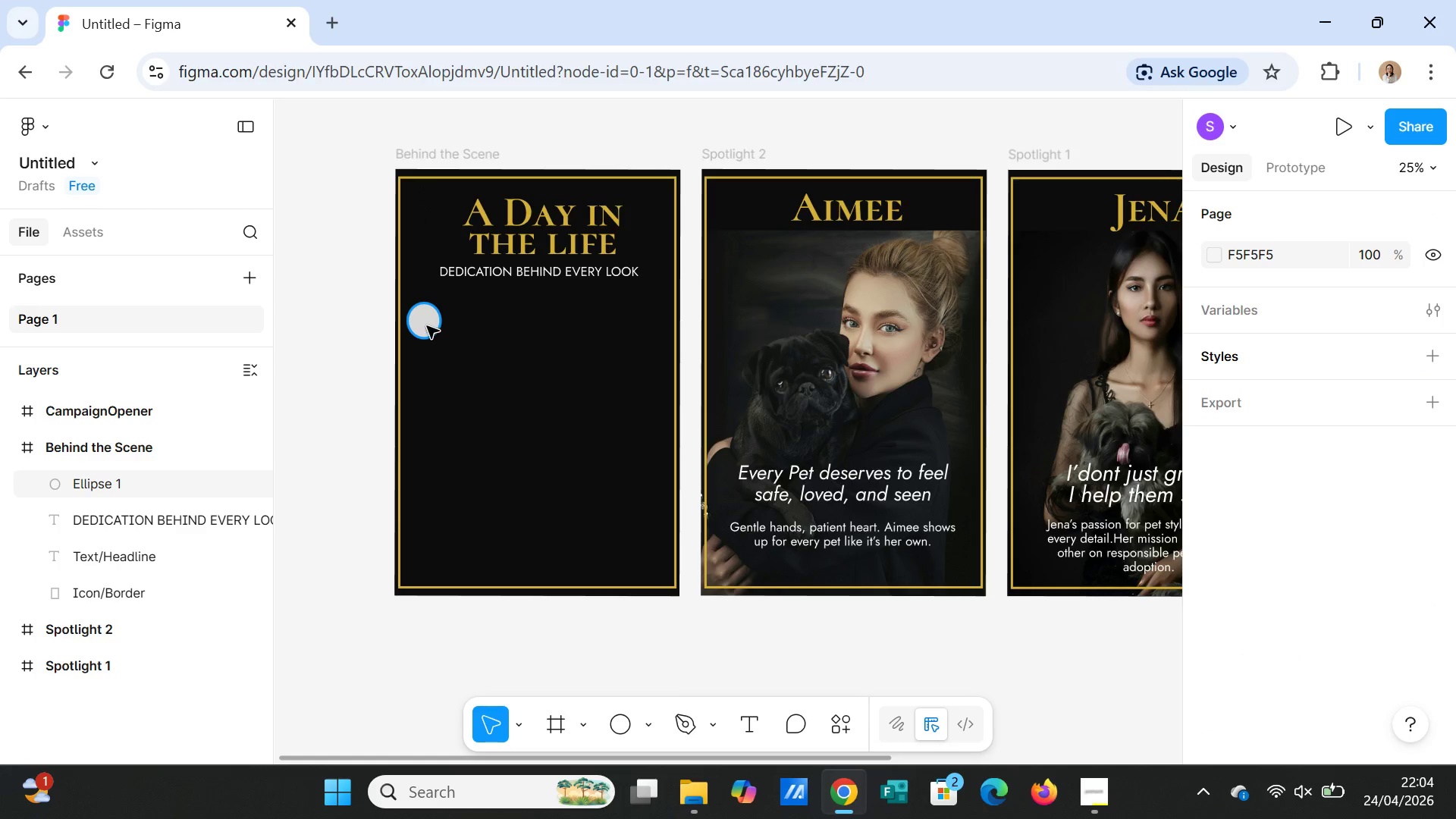 
left_click_drag(start_coordinate=[425, 325], to_coordinate=[437, 325])
 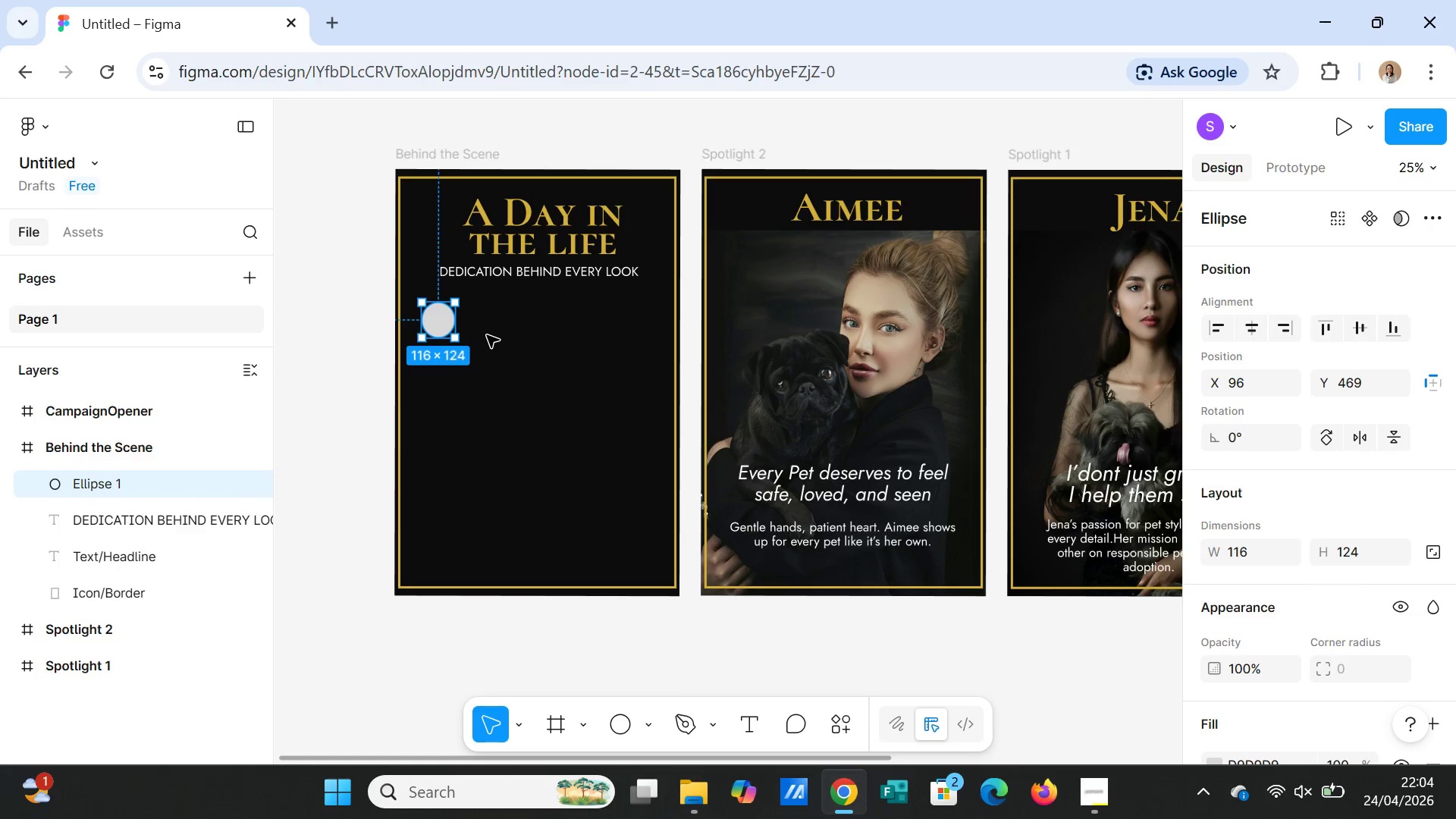 
left_click([487, 335])
 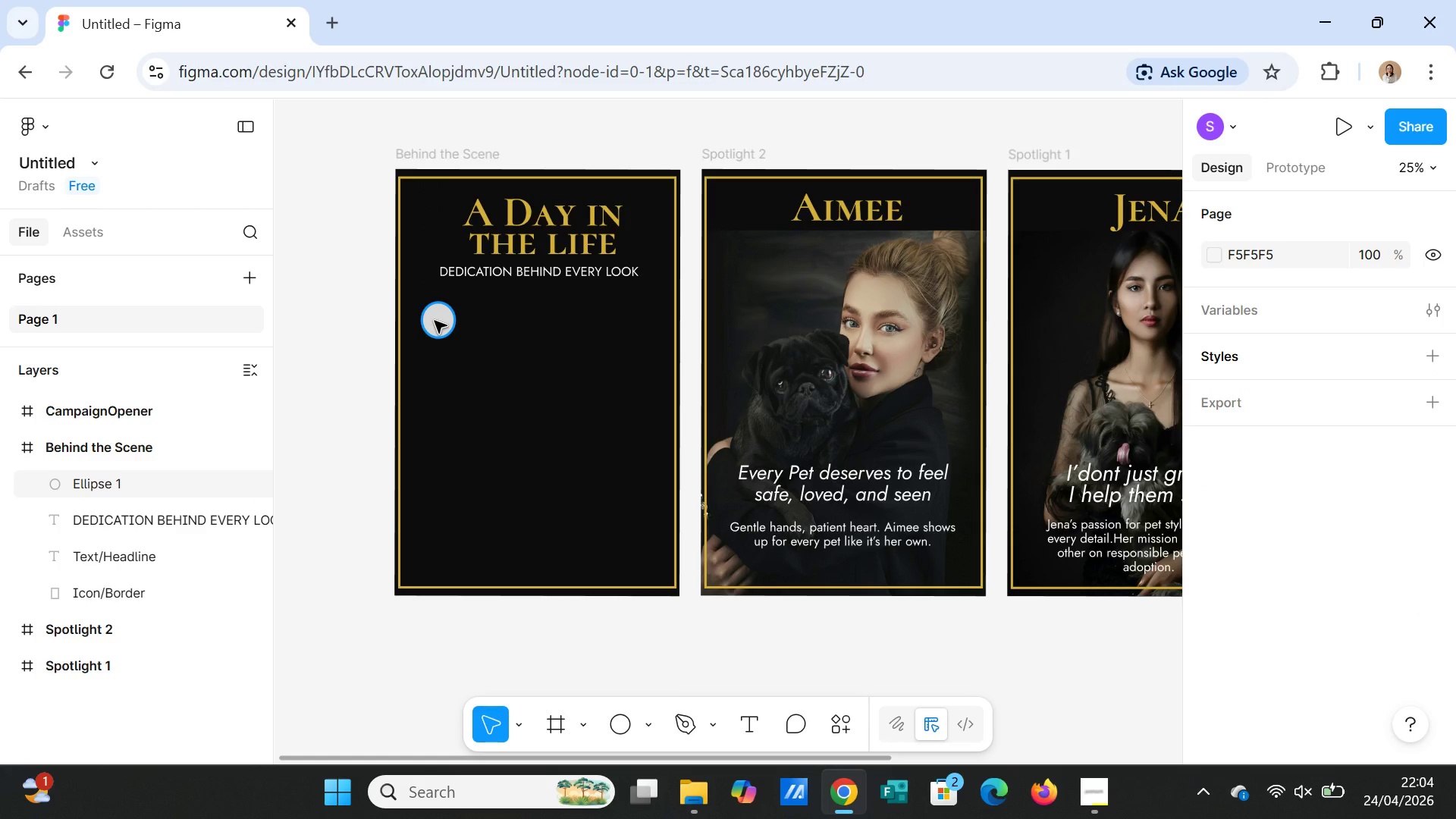 
left_click([435, 321])
 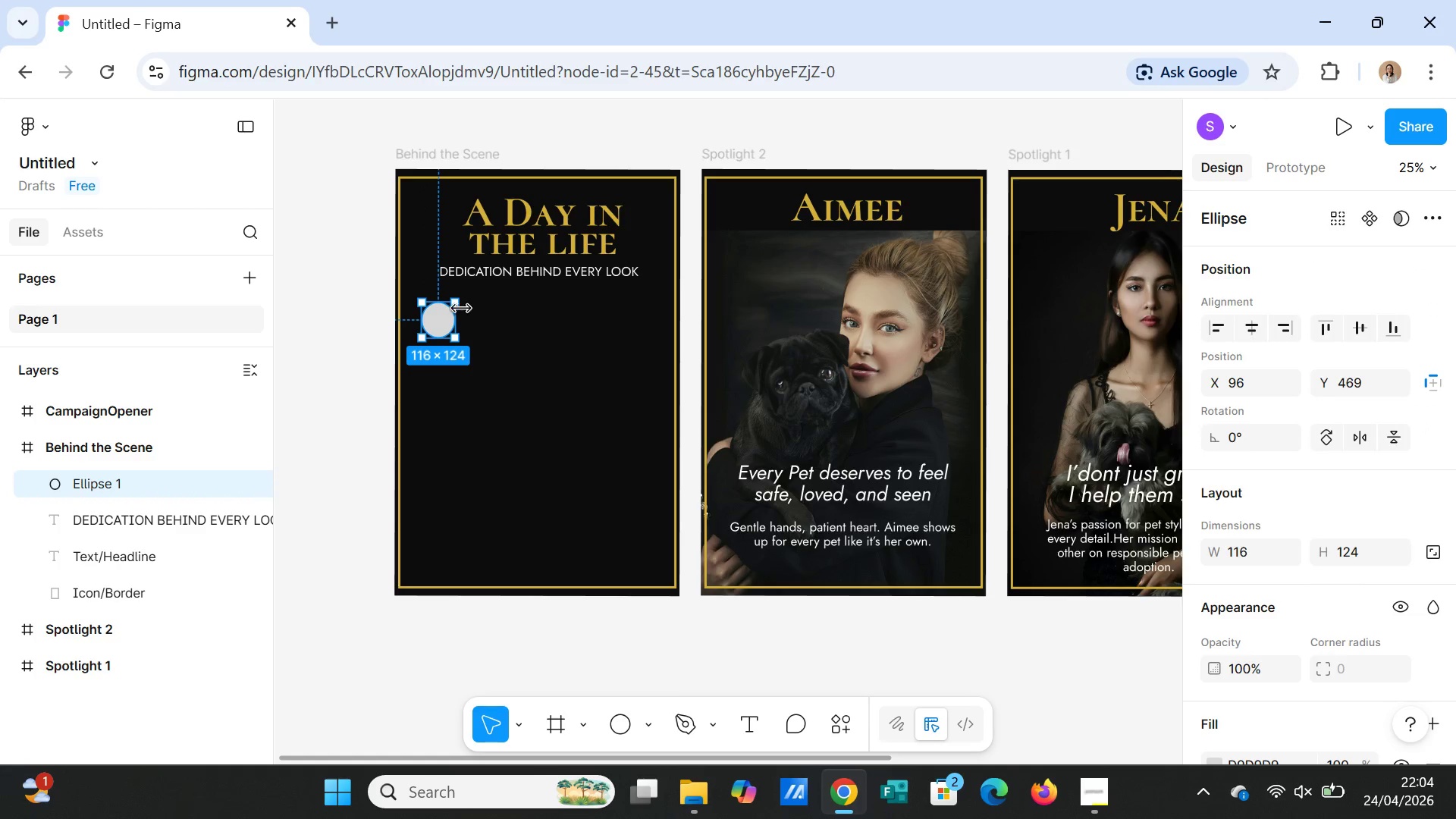 
left_click_drag(start_coordinate=[460, 305], to_coordinate=[460, 299])
 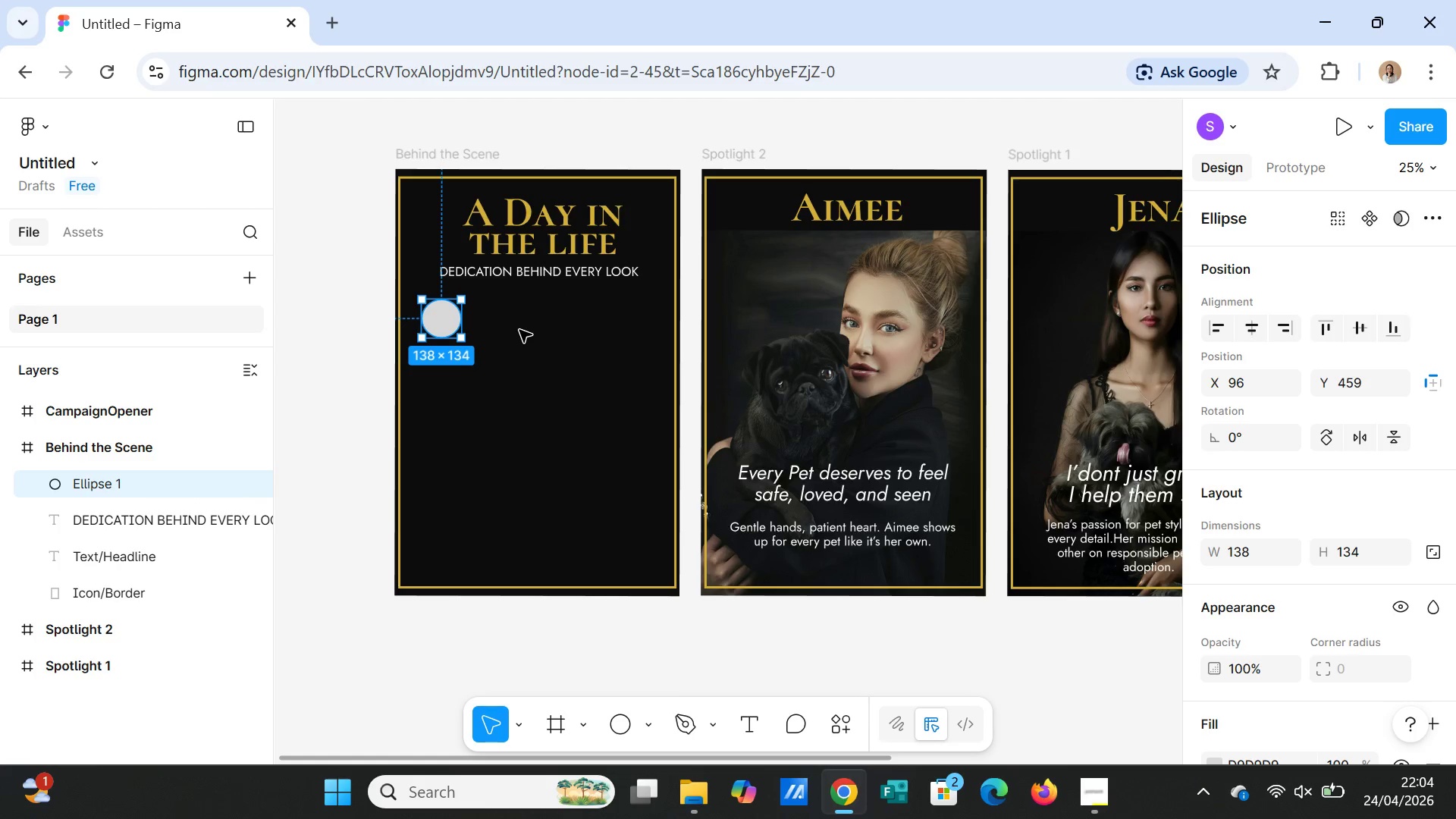 
left_click([519, 330])
 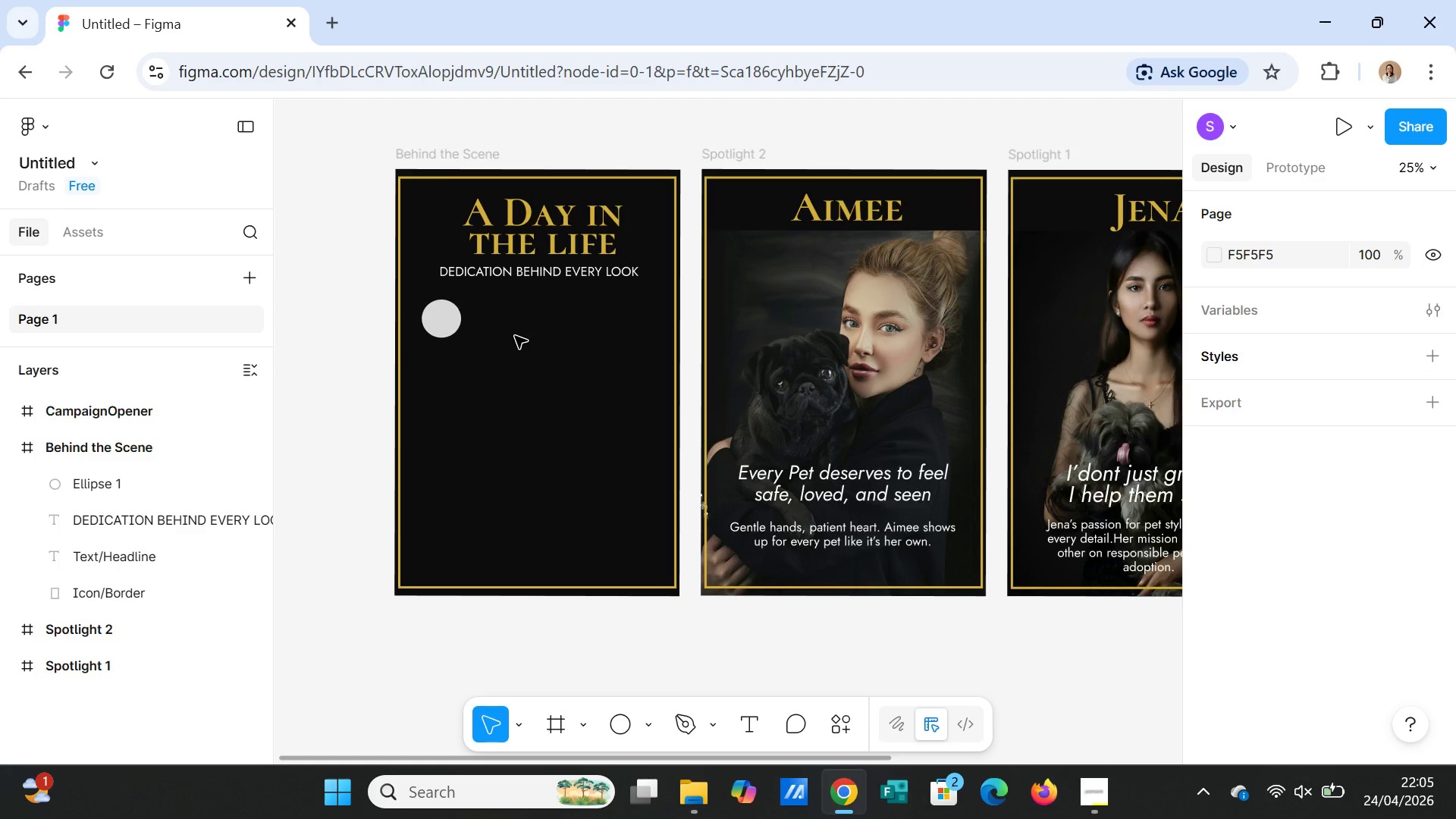 
left_click([438, 322])
 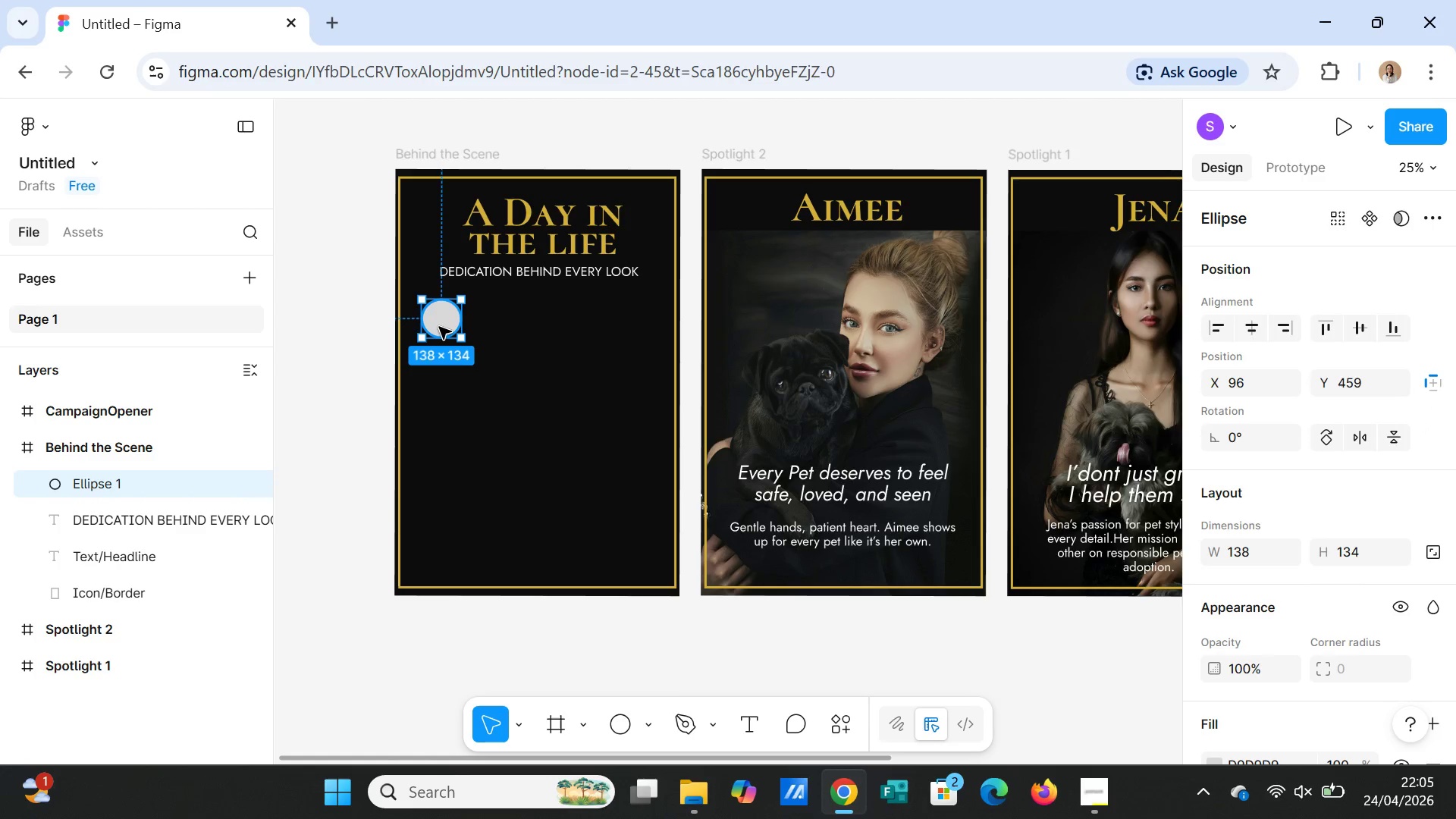 
key(Control+C)
 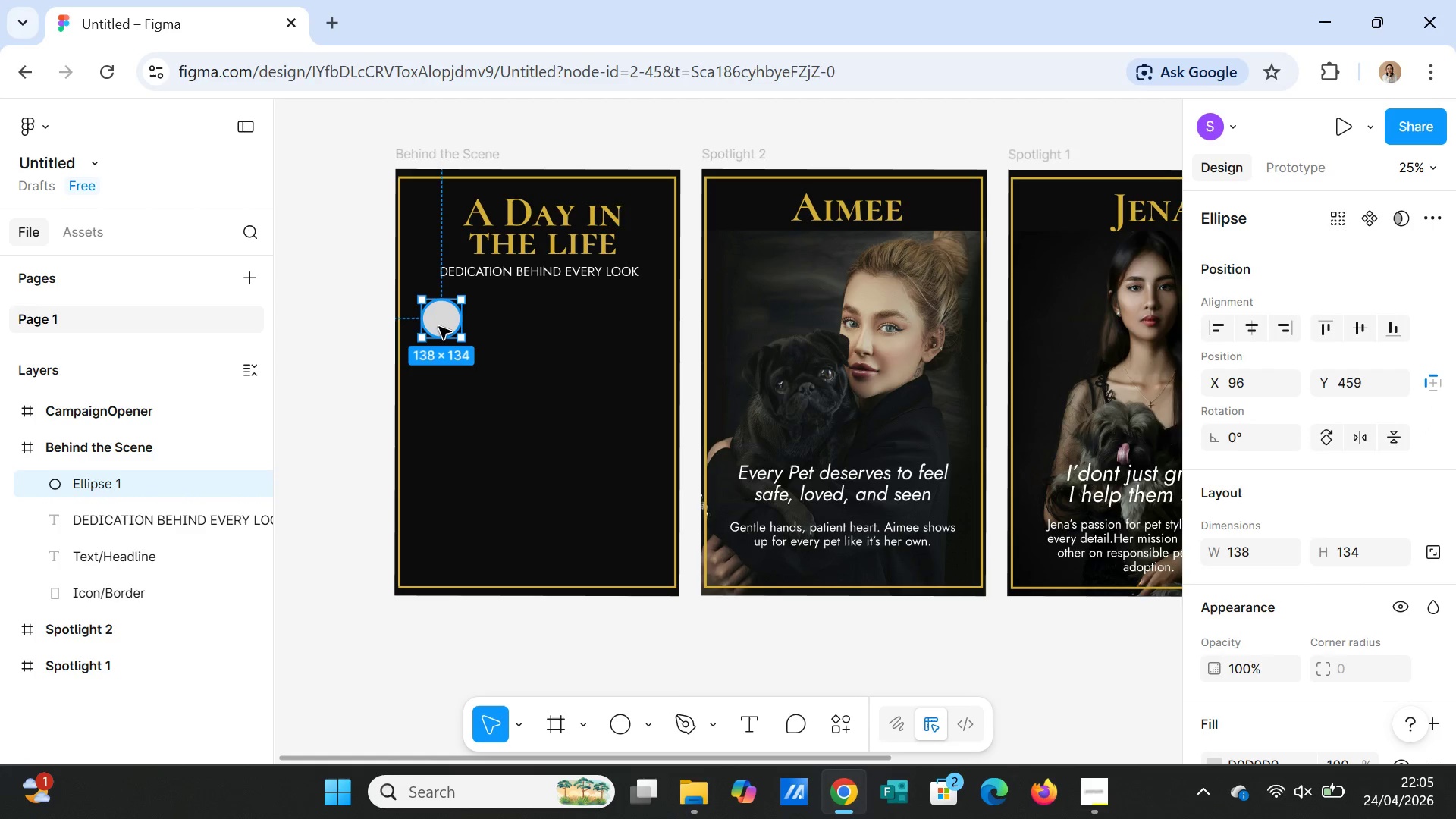 
key(Control+V)
 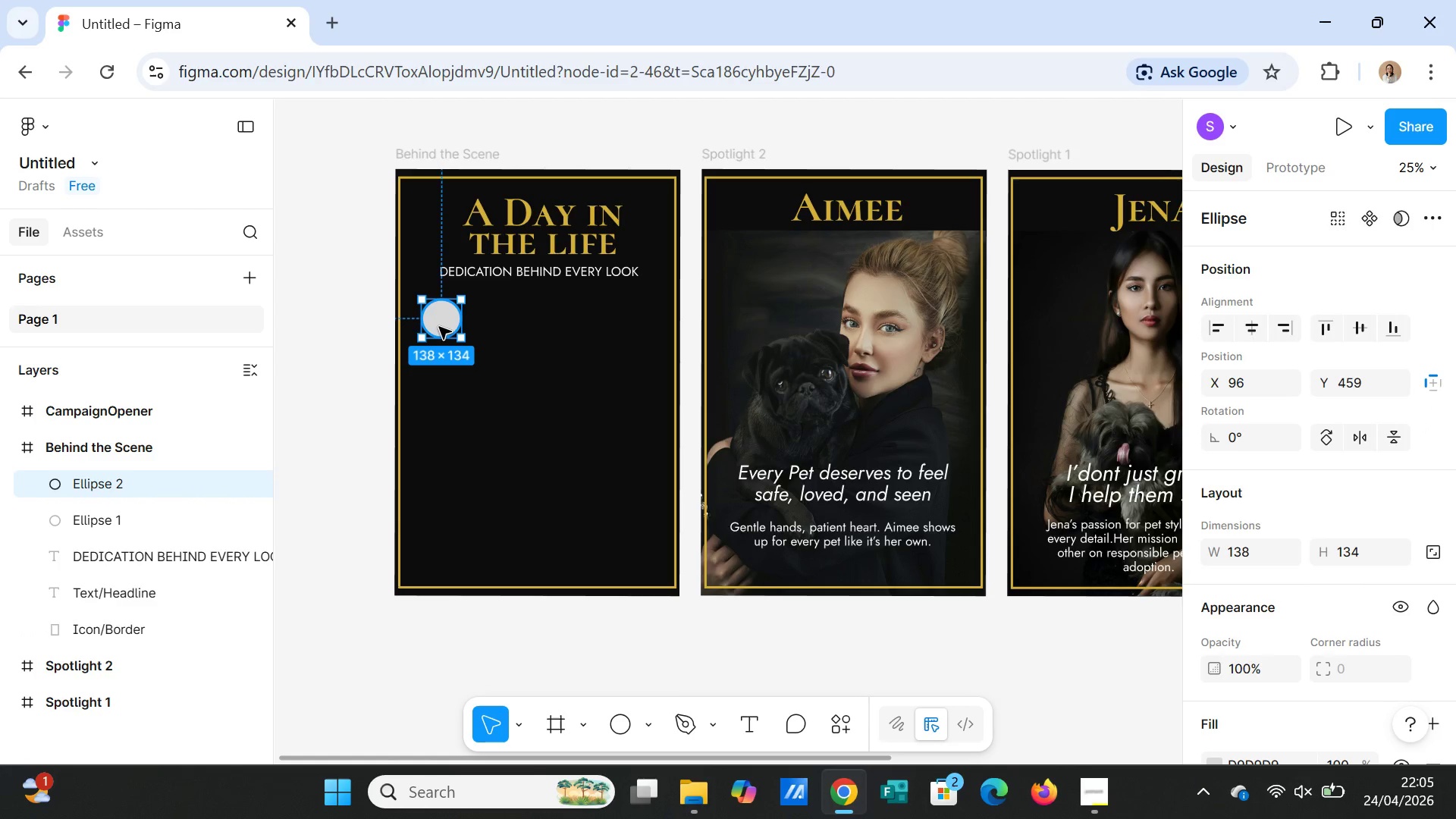 
left_click_drag(start_coordinate=[439, 327], to_coordinate=[439, 371])
 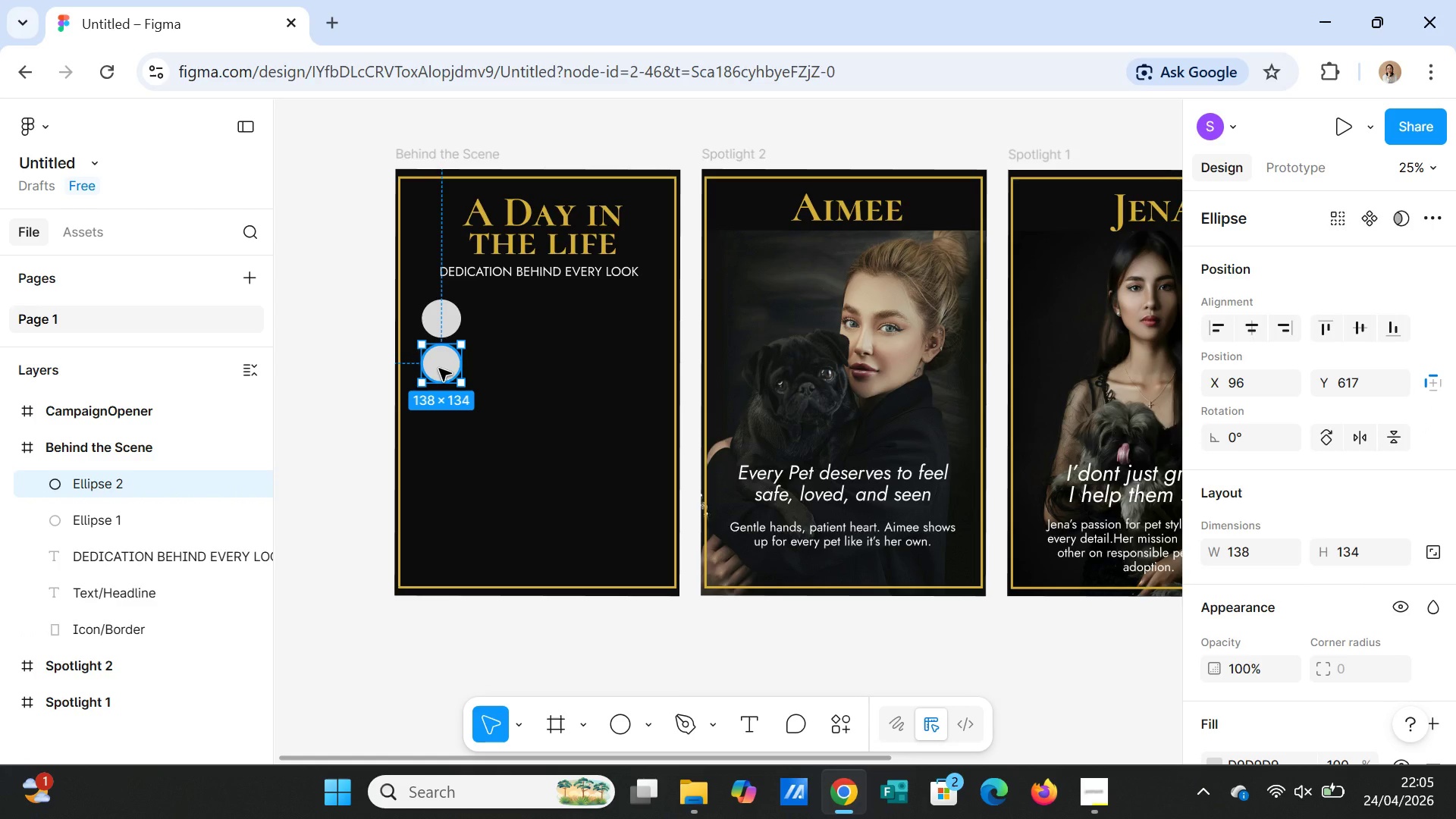 
key(Control+V)
 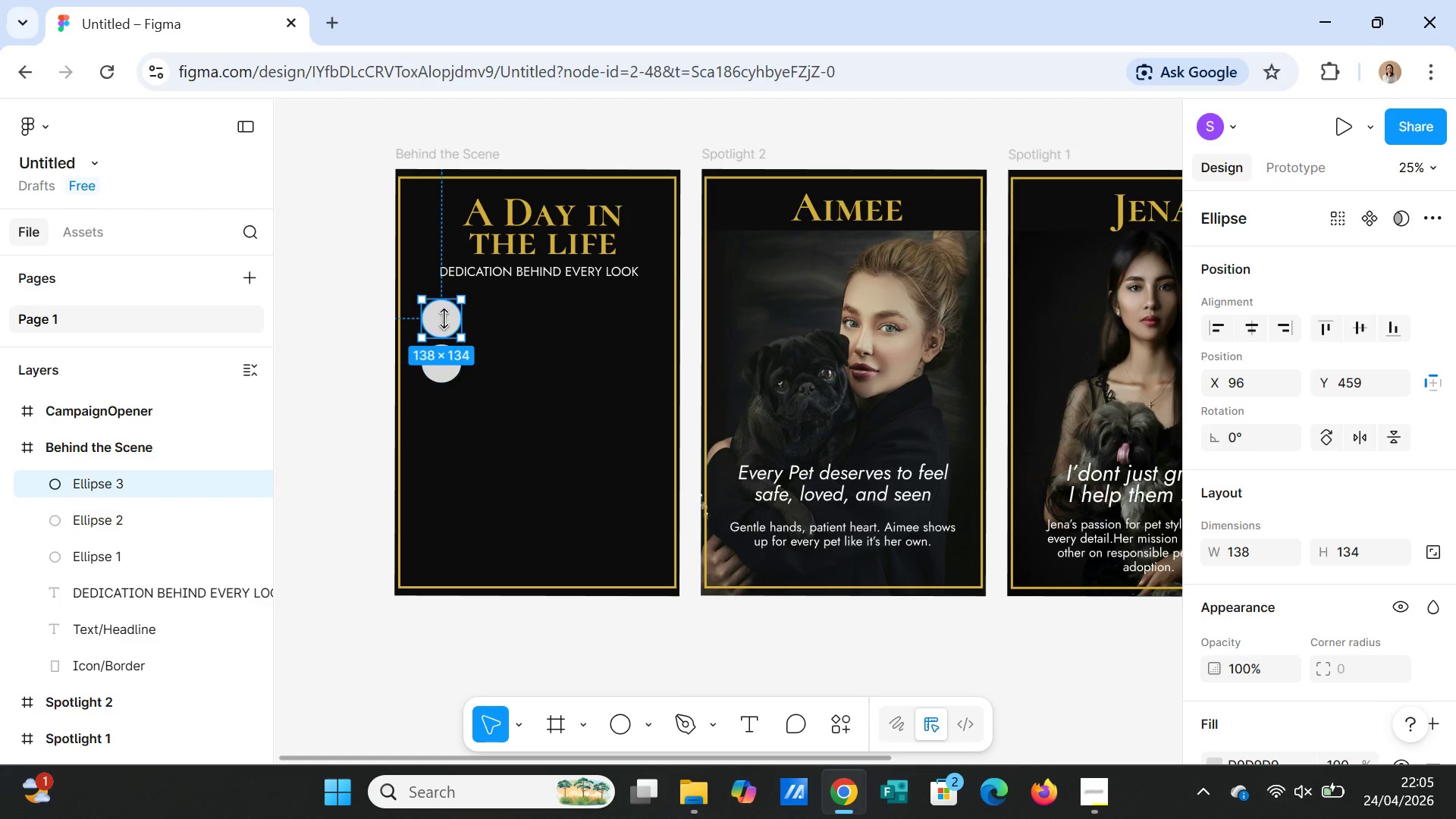 
left_click_drag(start_coordinate=[444, 311], to_coordinate=[446, 406])
 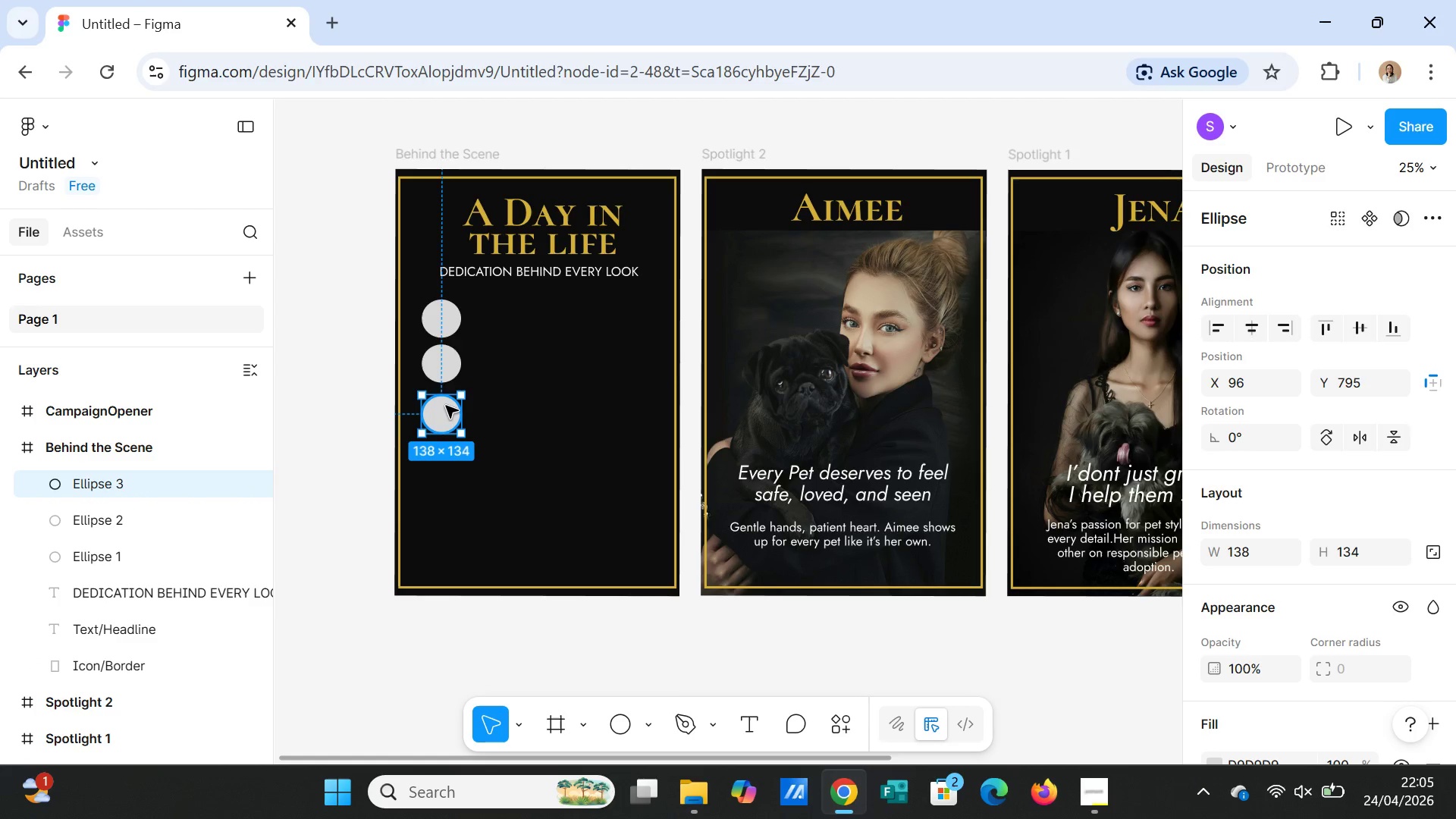 
key(Control+V)
 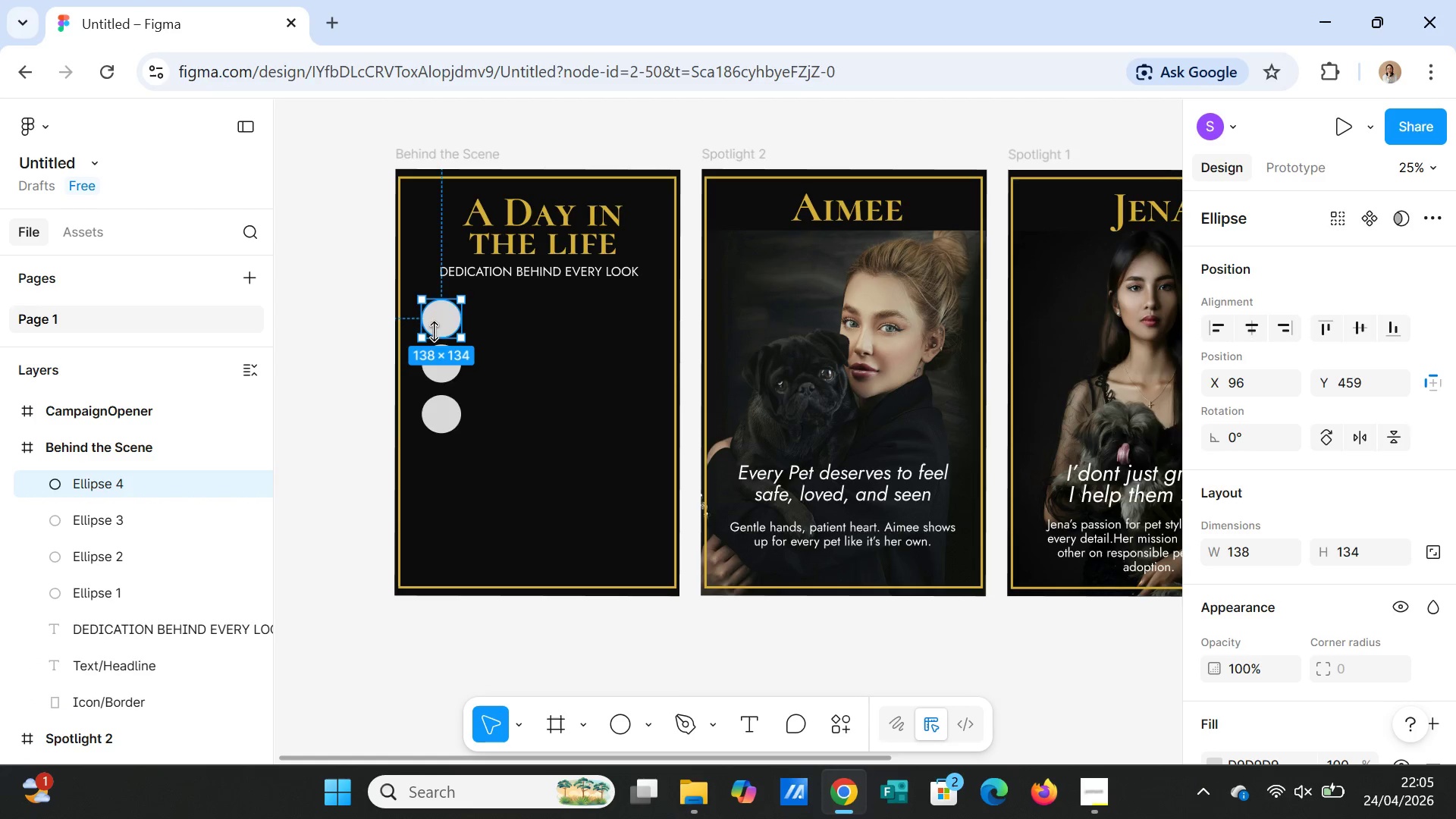 
left_click_drag(start_coordinate=[437, 318], to_coordinate=[440, 482])
 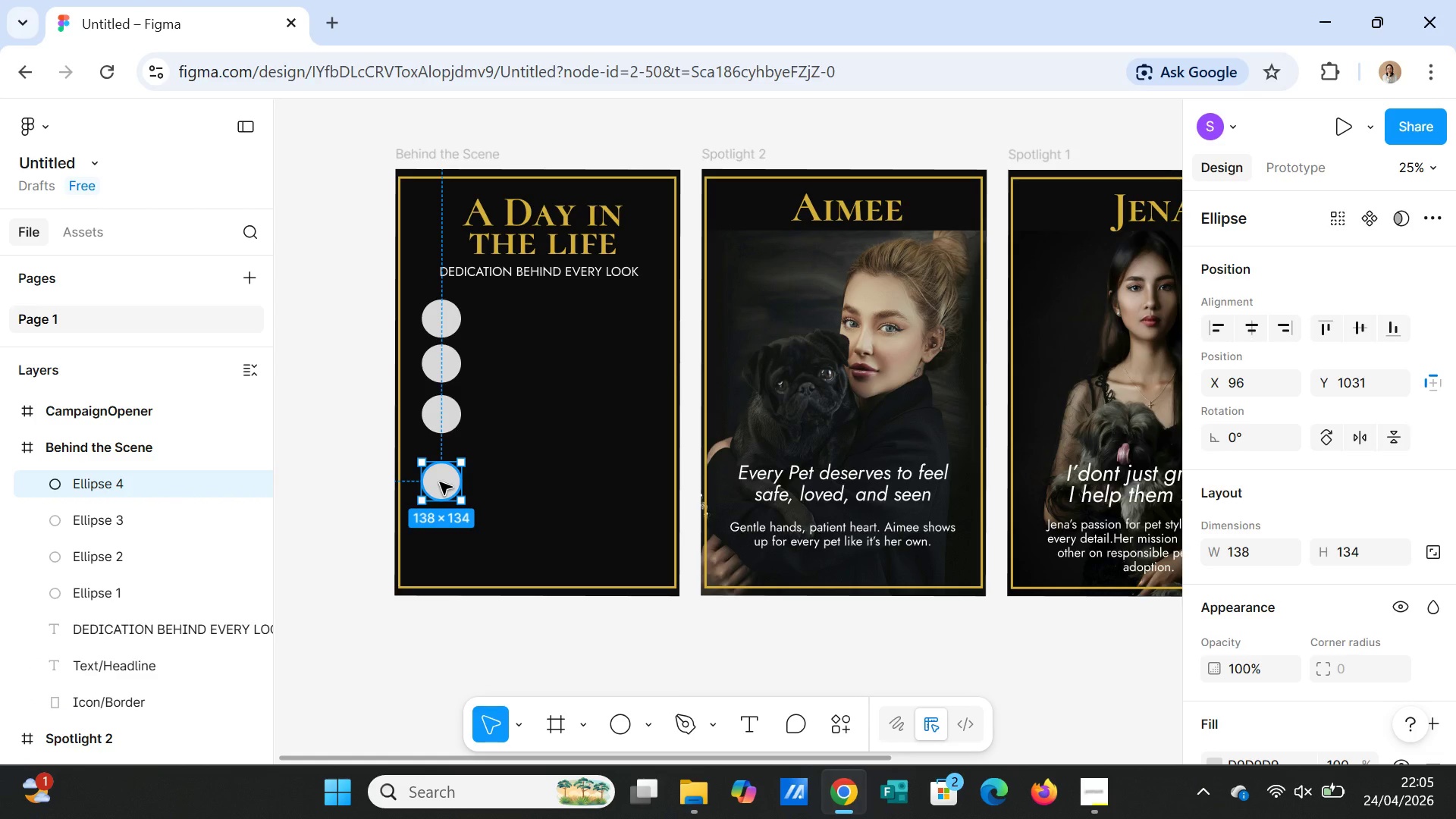 
key(Control+V)
 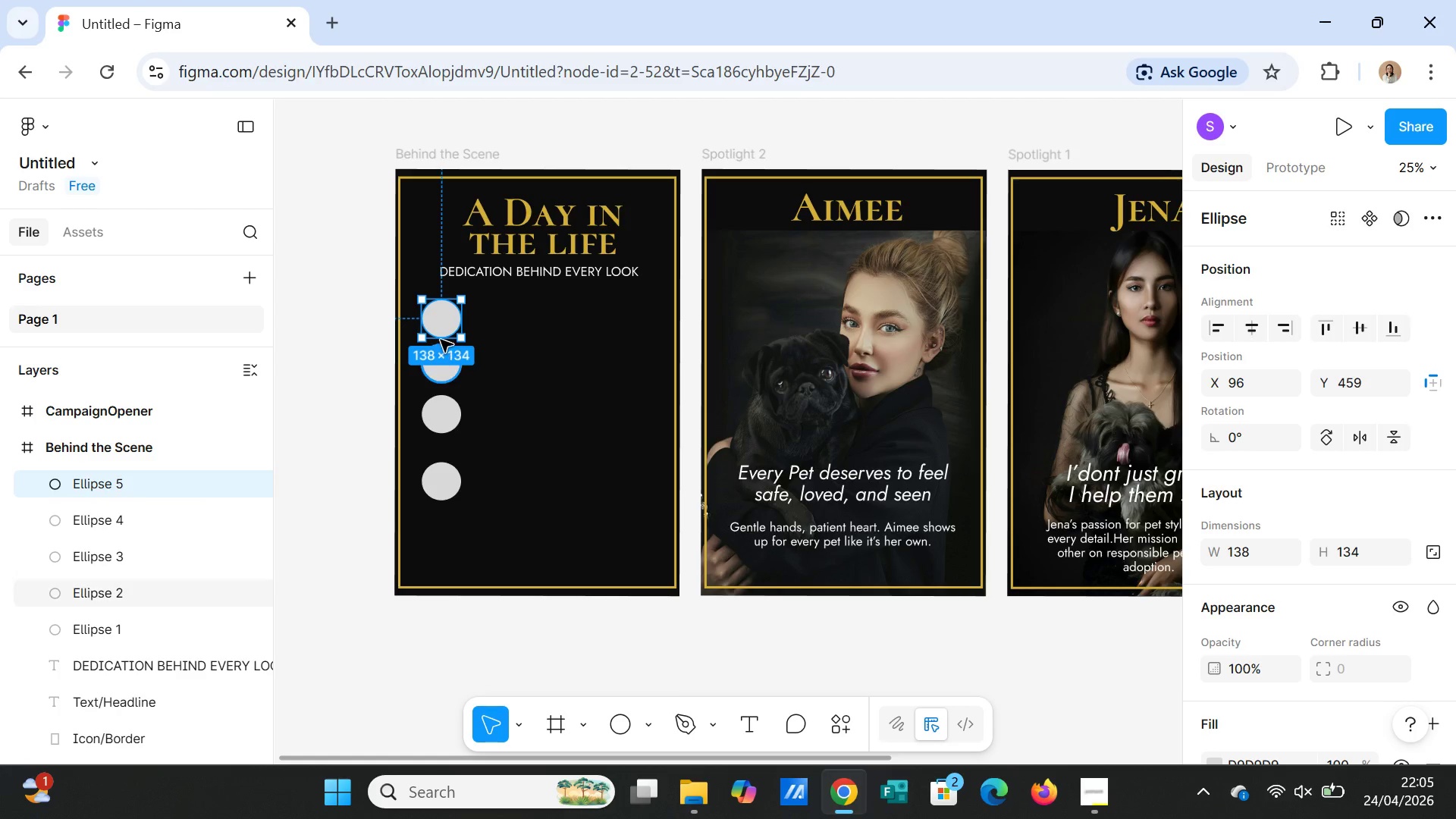 
left_click_drag(start_coordinate=[441, 325], to_coordinate=[441, 551])
 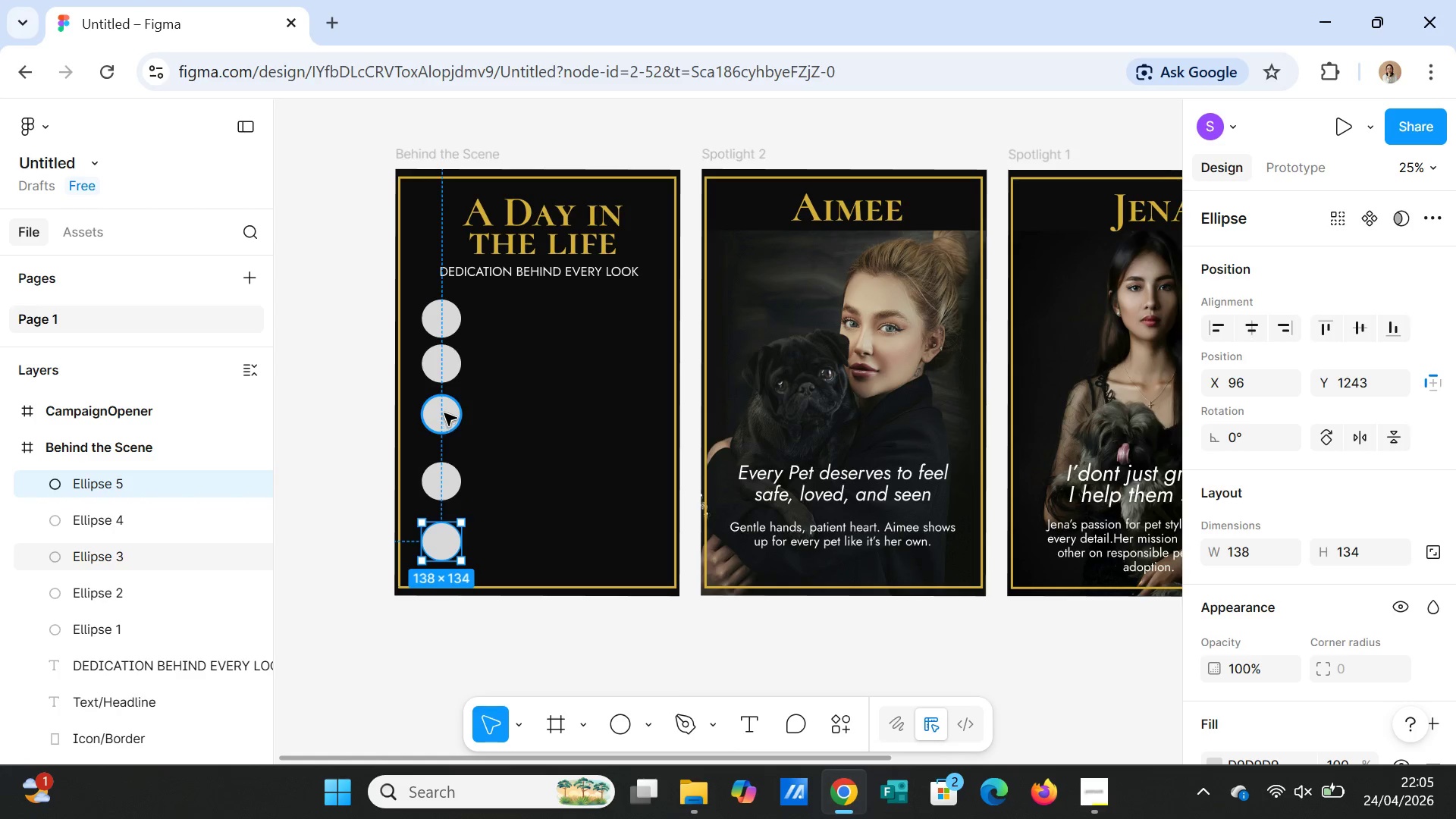 
left_click_drag(start_coordinate=[444, 413], to_coordinate=[444, 425])
 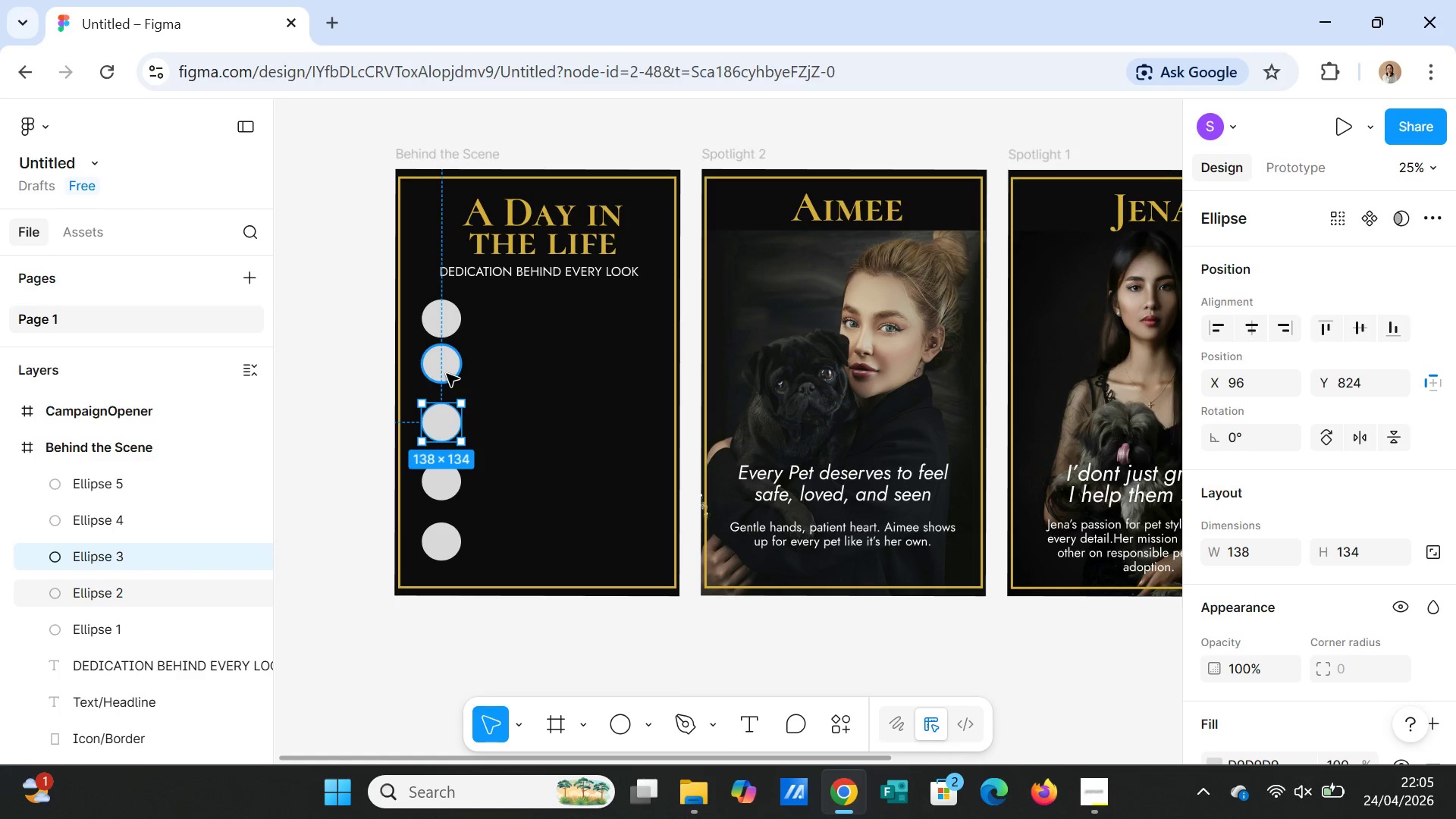 
left_click_drag(start_coordinate=[447, 374], to_coordinate=[447, 383])
 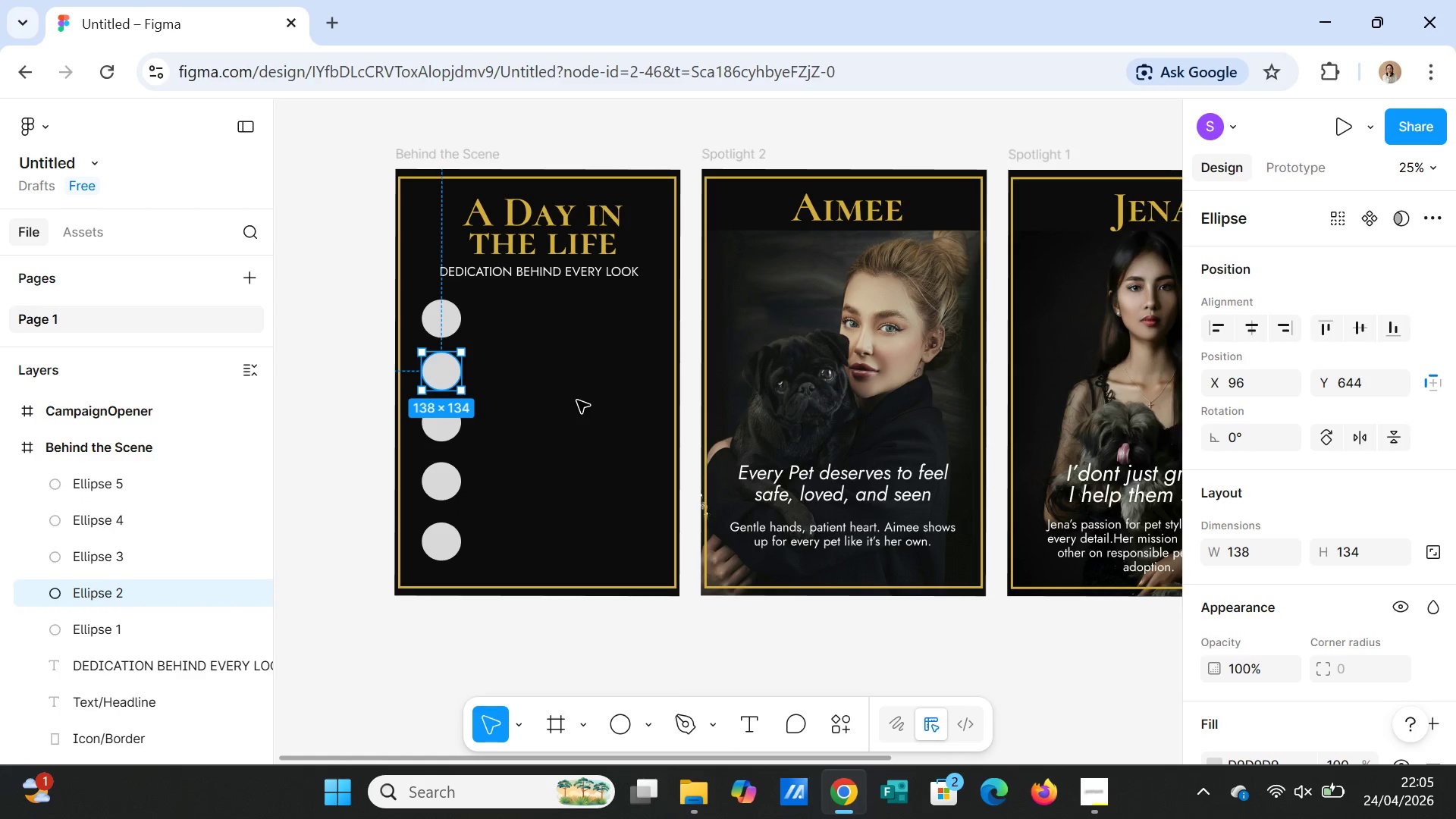 
left_click([577, 400])
 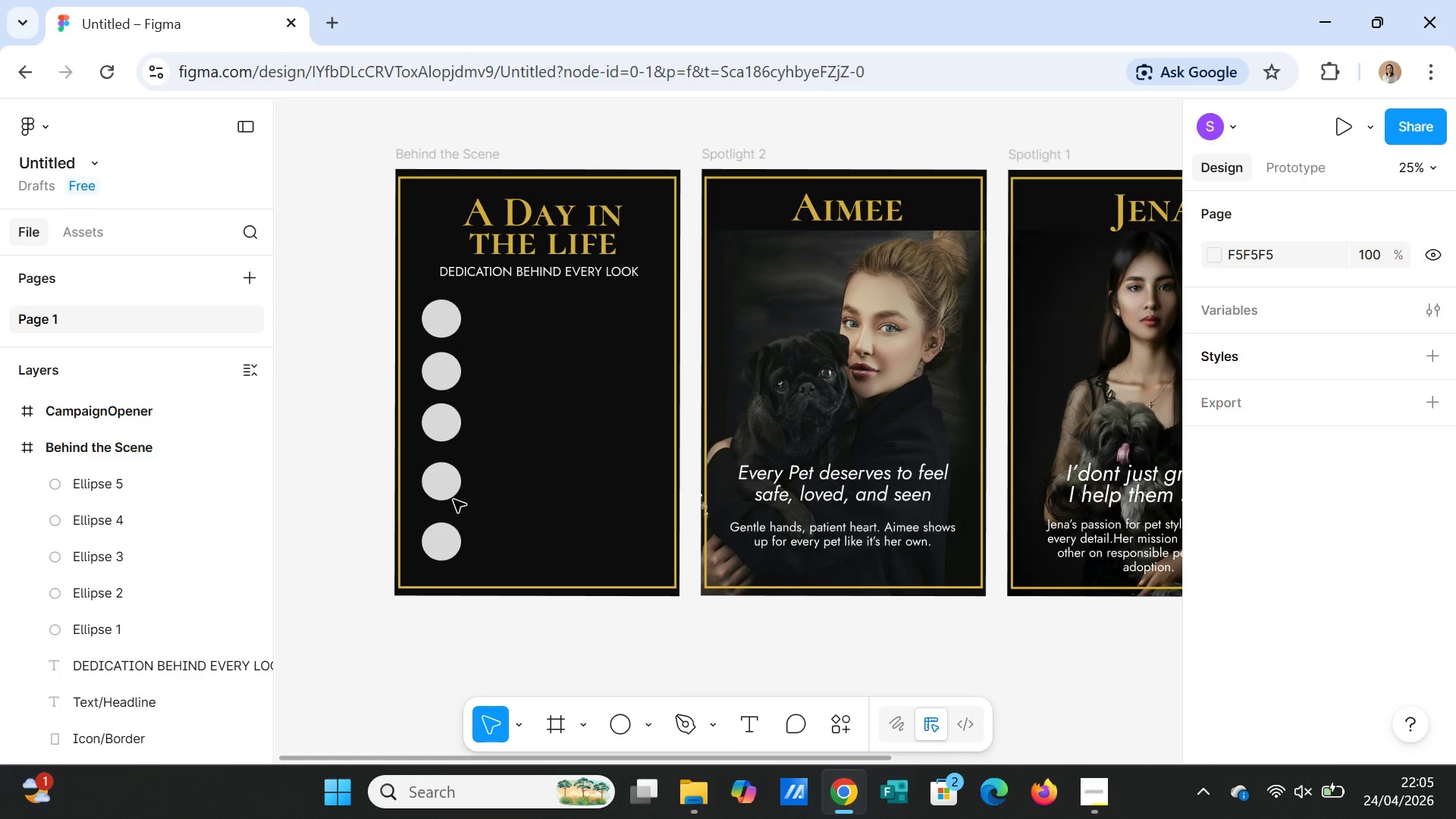 
left_click_drag(start_coordinate=[451, 485], to_coordinate=[450, 492])
 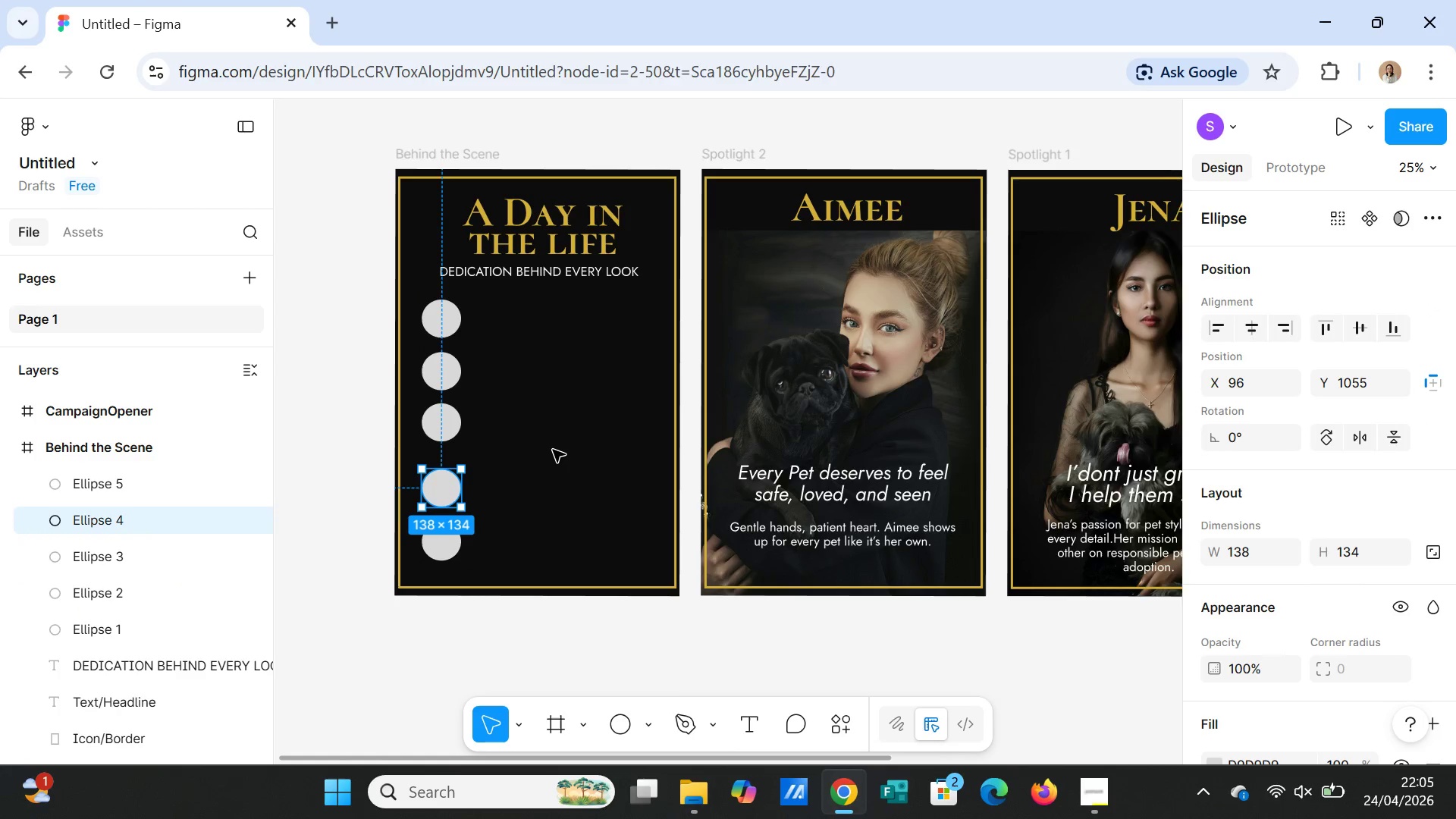 
left_click([553, 450])
 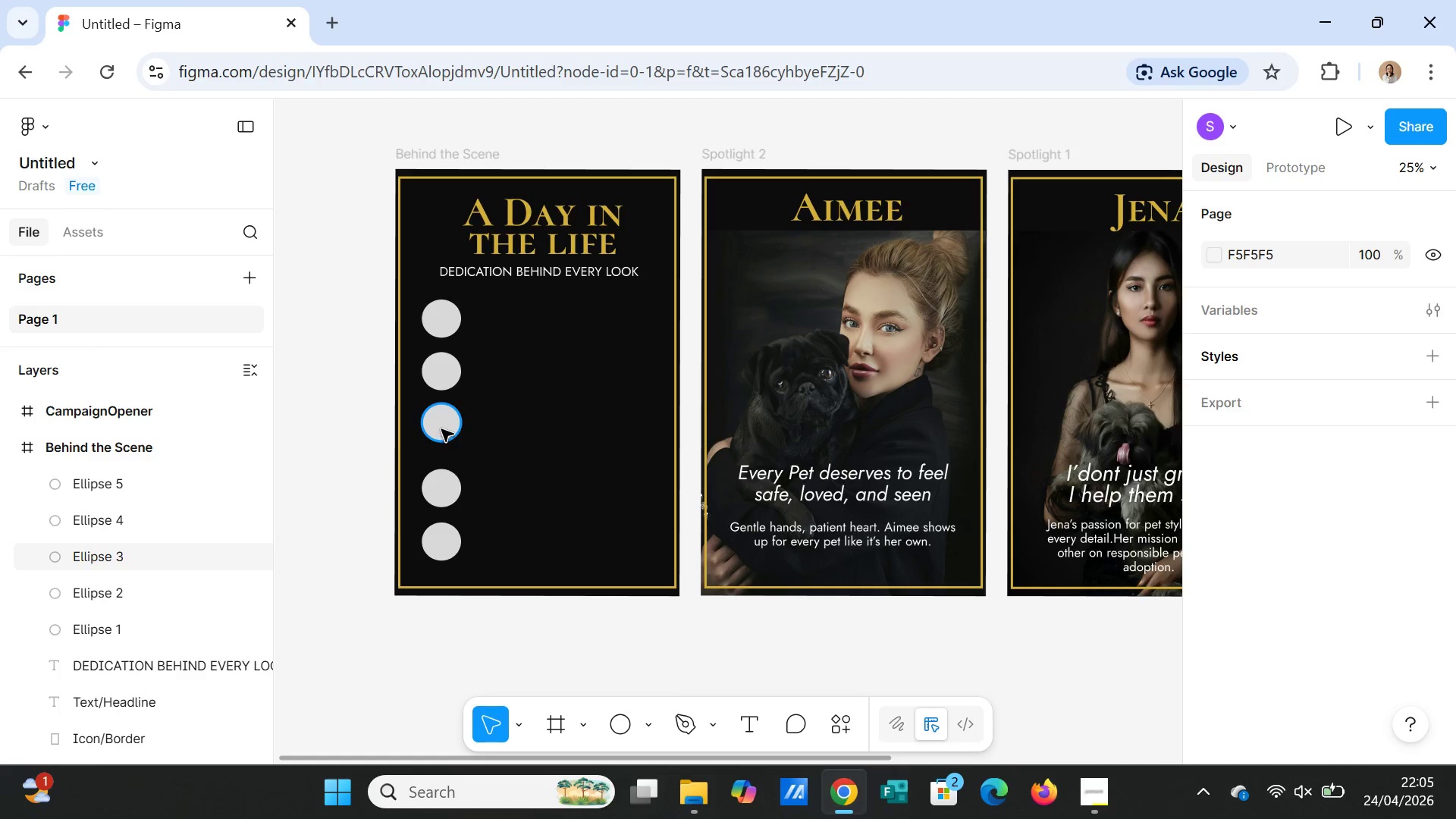 
left_click_drag(start_coordinate=[441, 429], to_coordinate=[442, 435])
 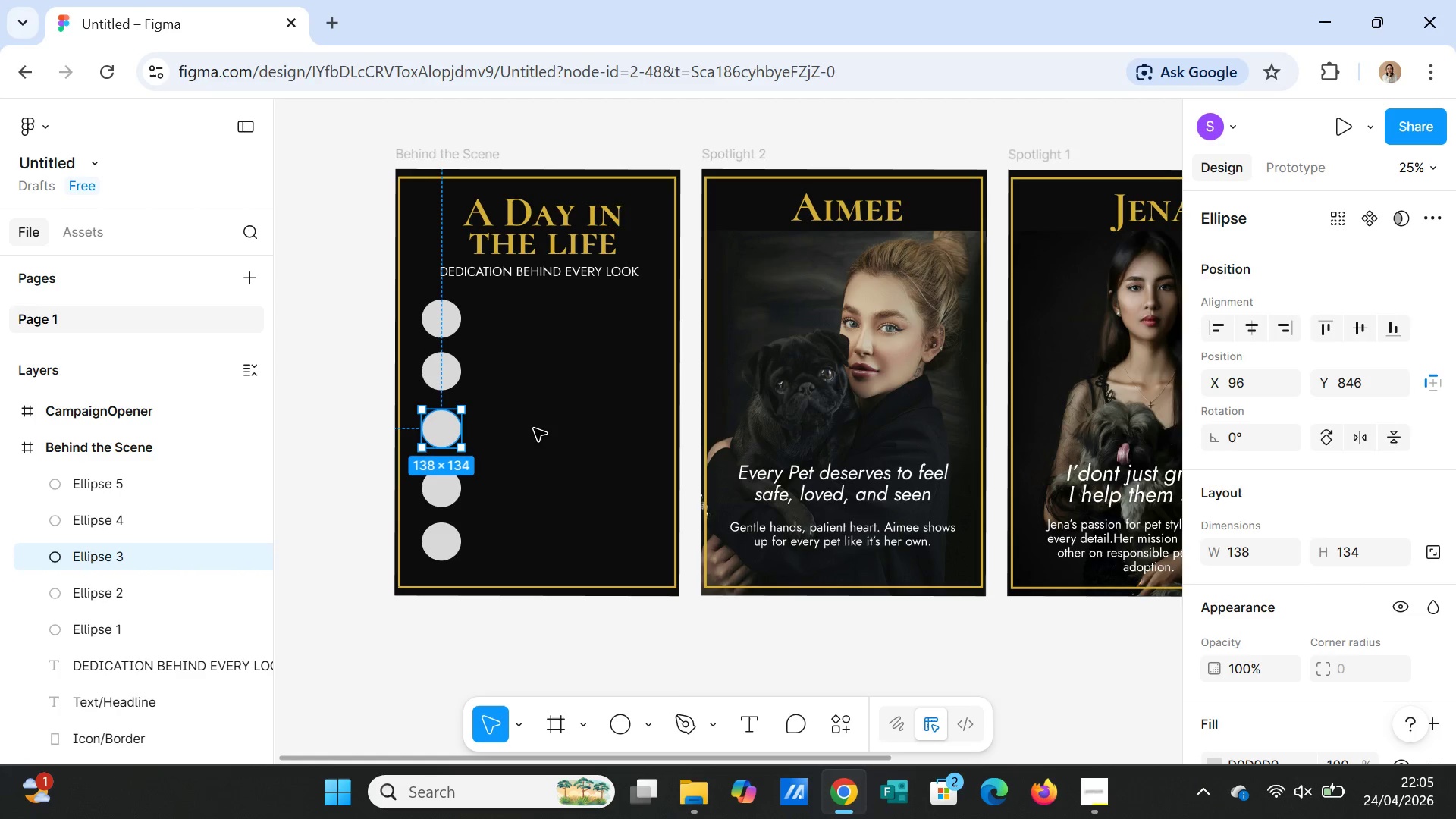 
left_click([535, 427])
 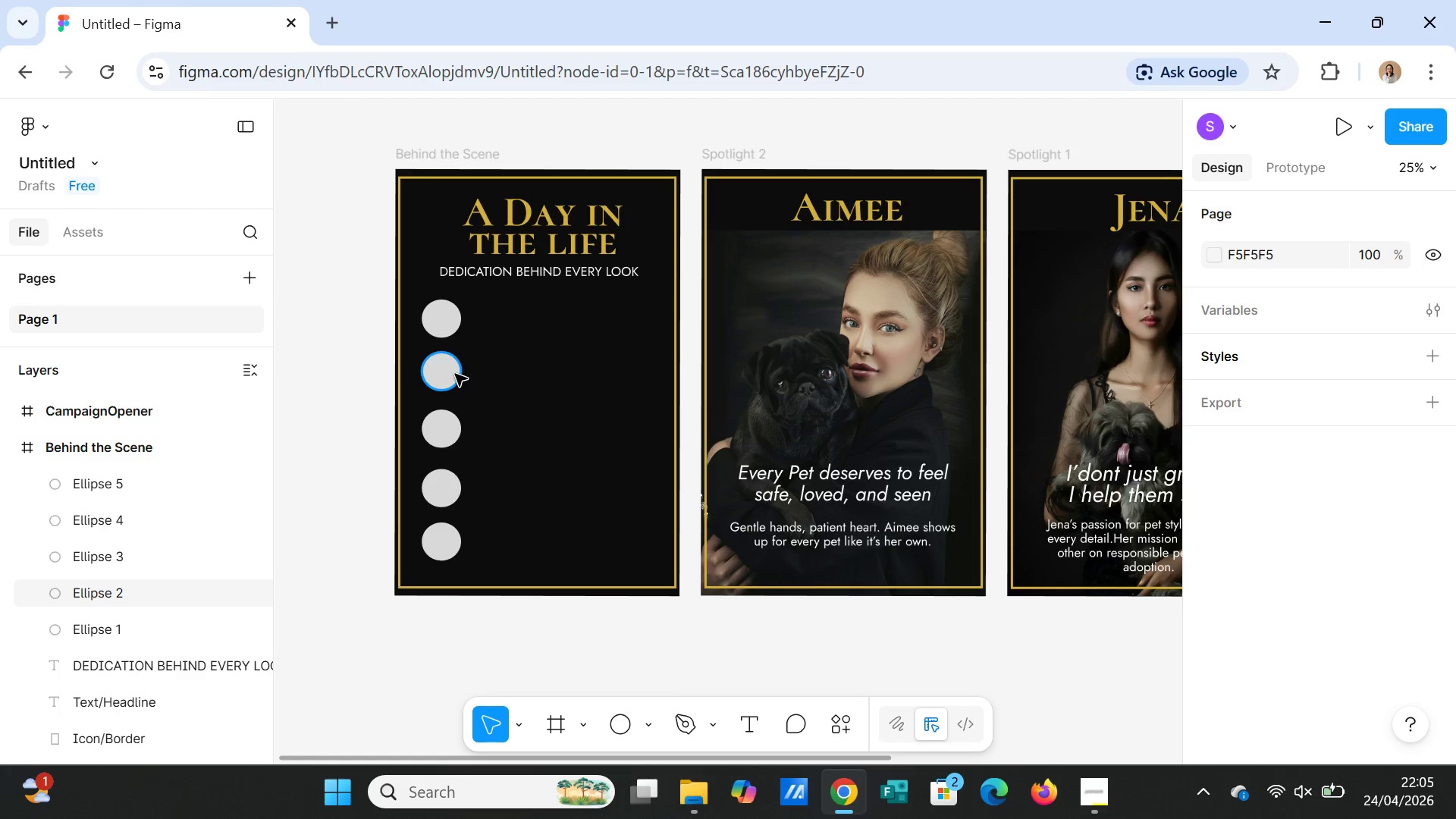 
left_click_drag(start_coordinate=[449, 371], to_coordinate=[449, 378])
 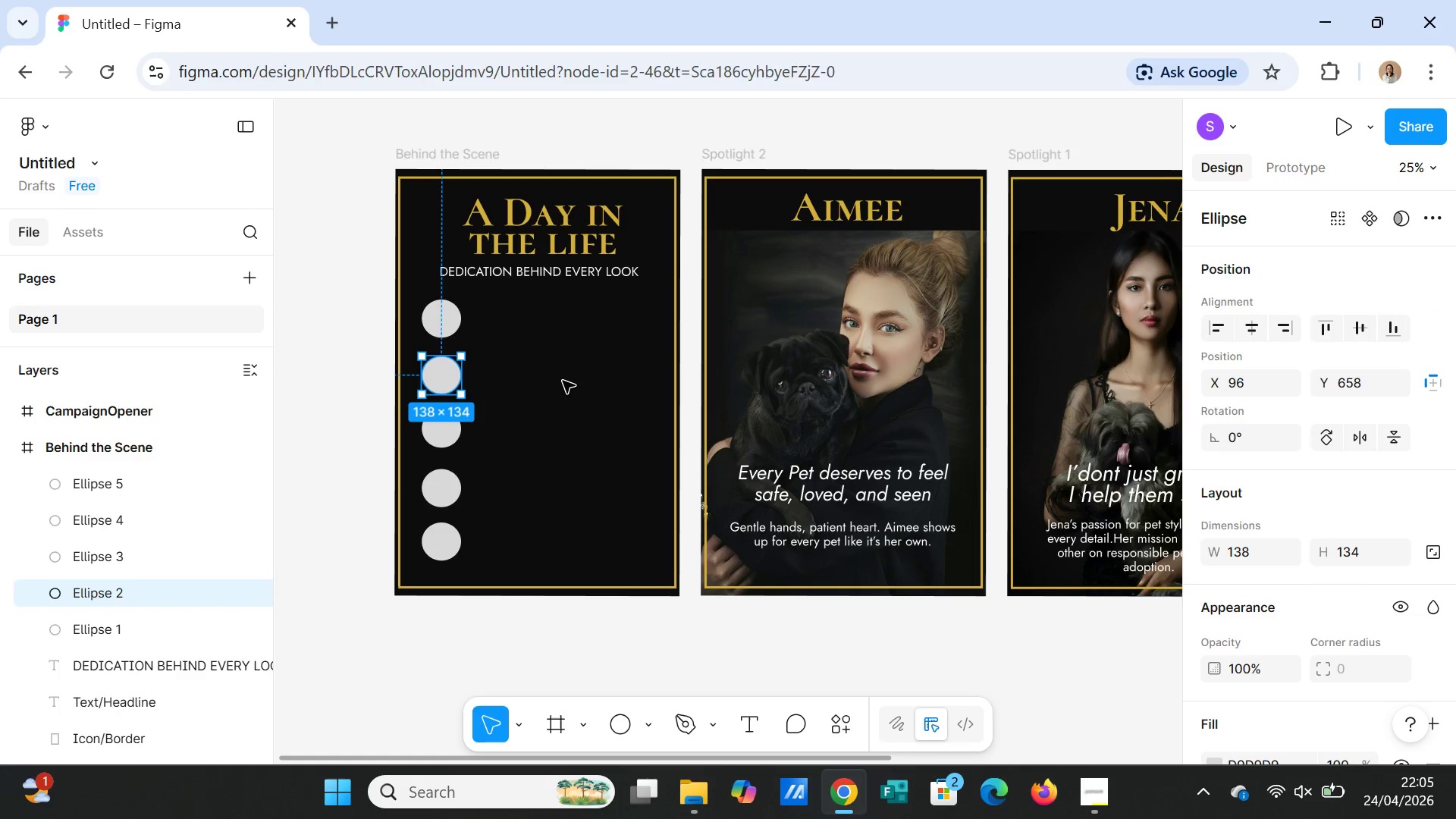 
left_click([563, 381])
 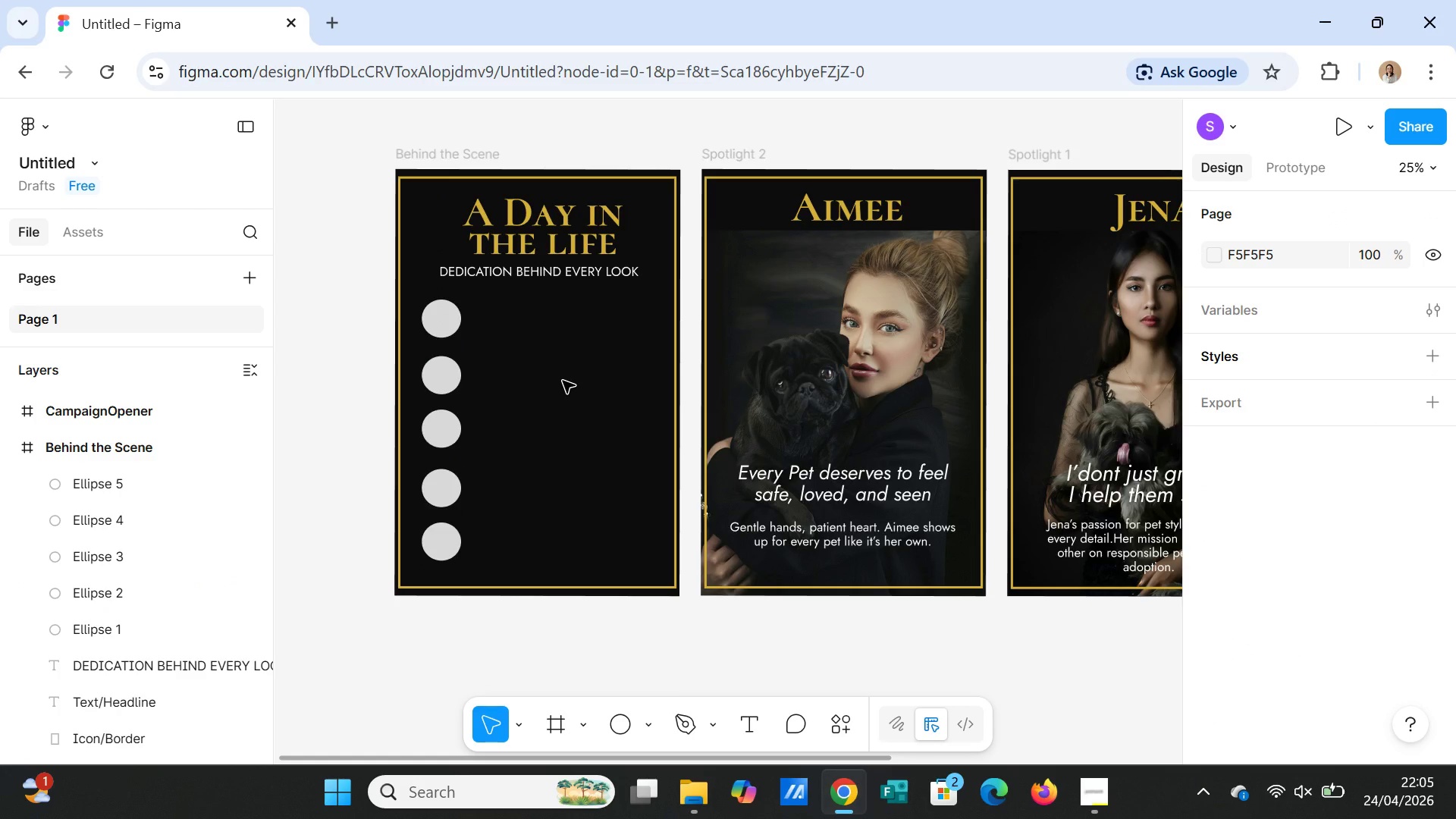 
wait(12.28)
 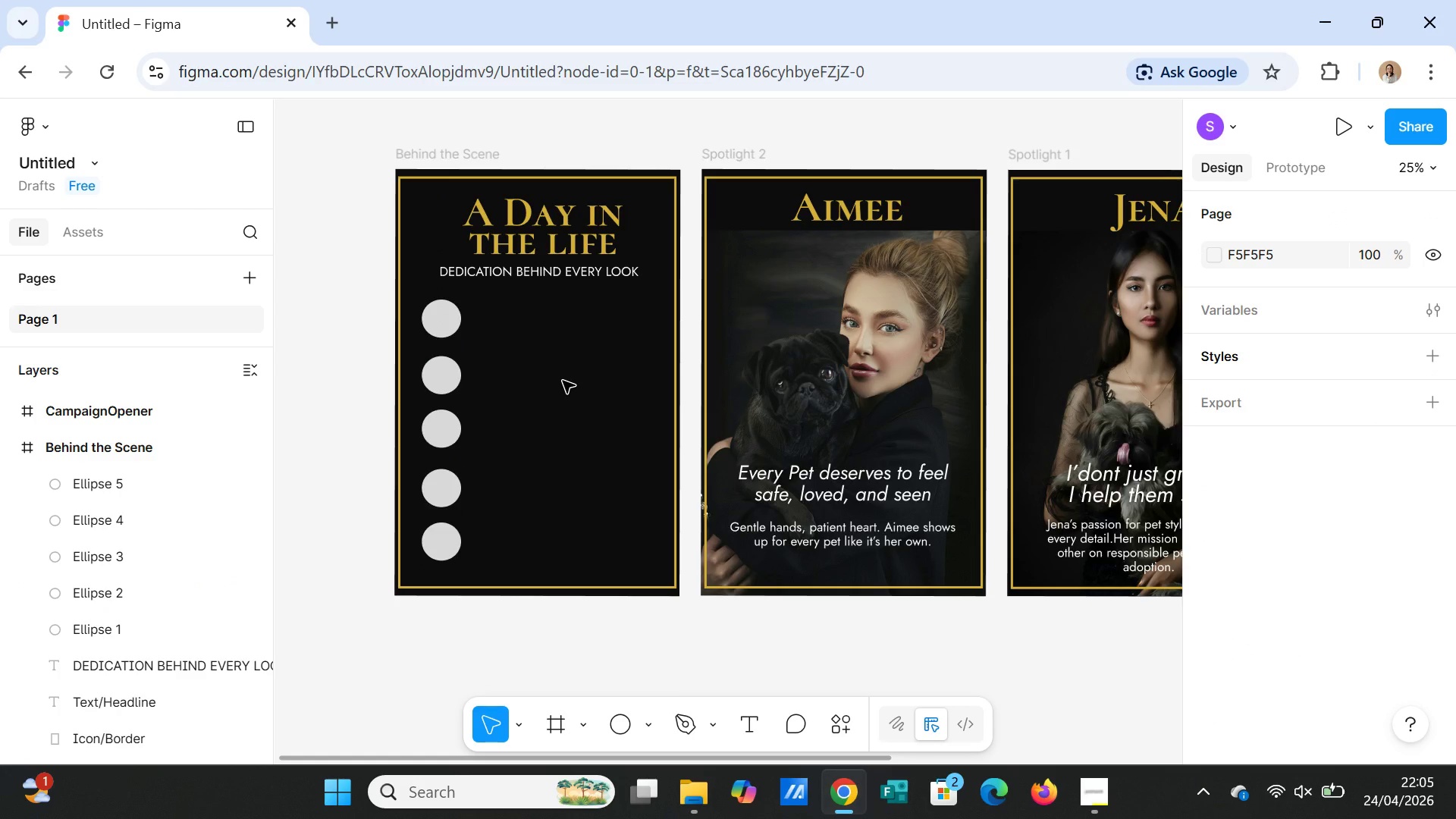 
left_click([449, 321])
 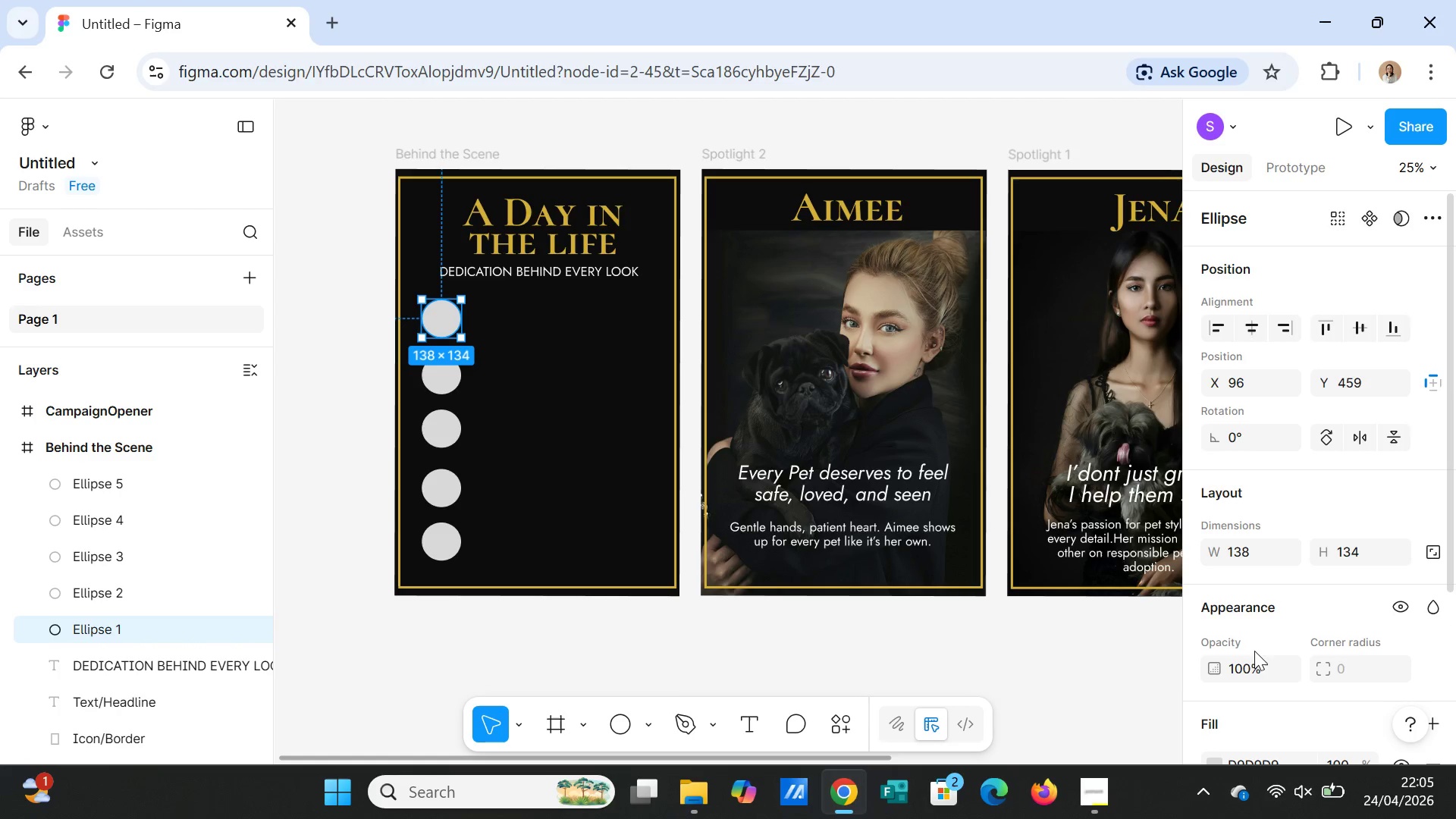 
wait(5.08)
 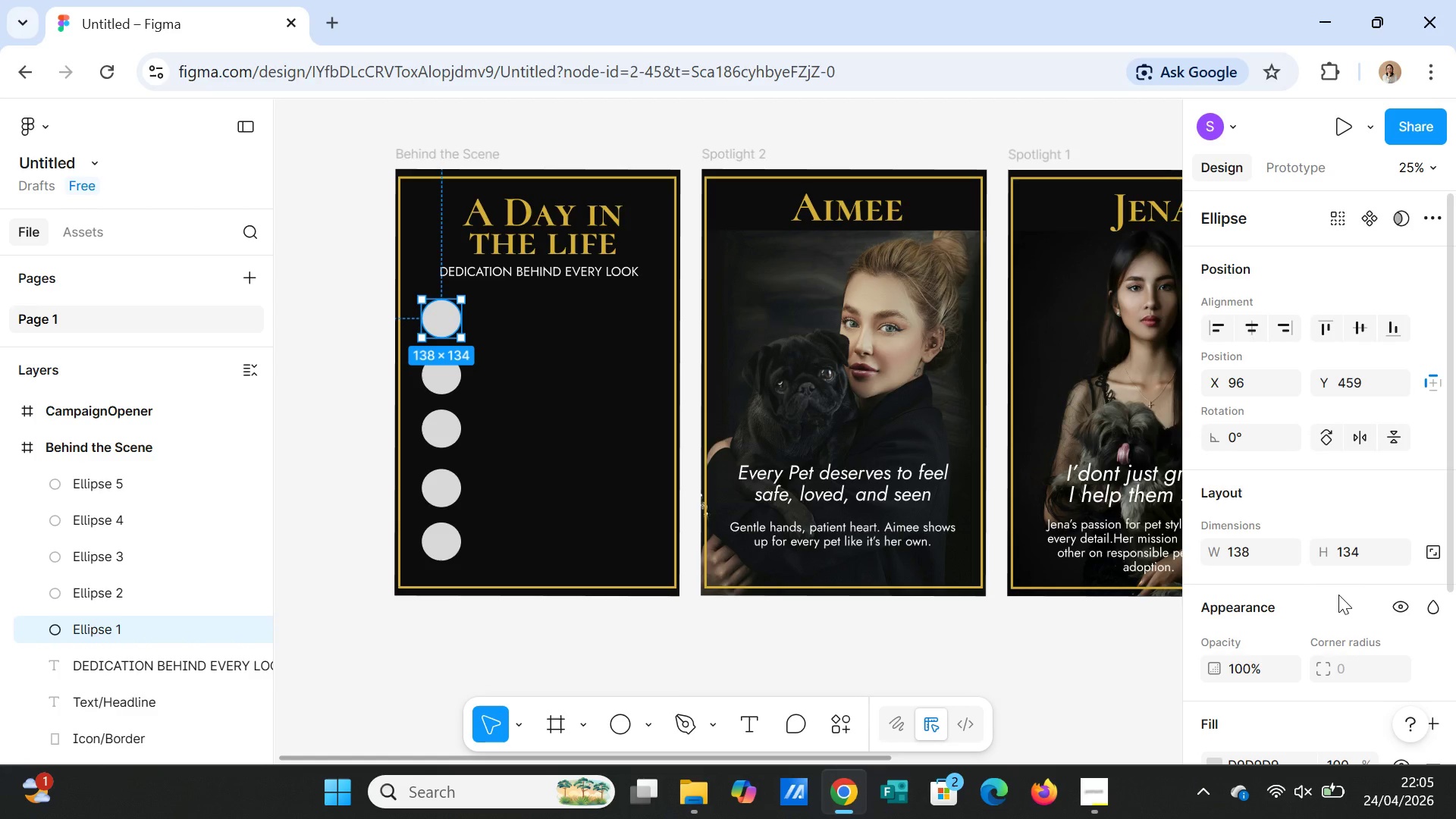 
scroll: coordinate [1260, 681], scroll_direction: down, amount: 2.0
 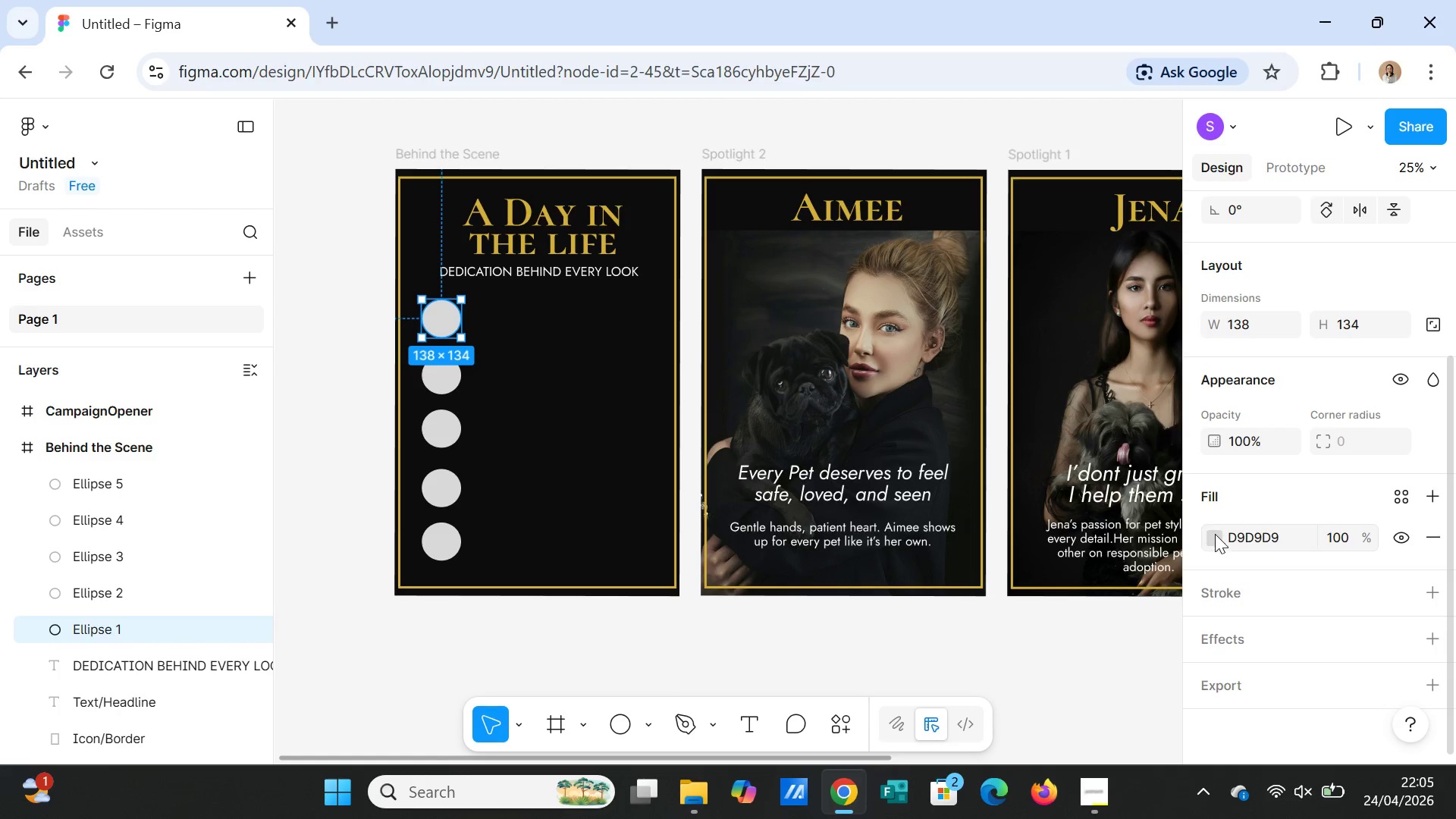 
left_click([1216, 539])
 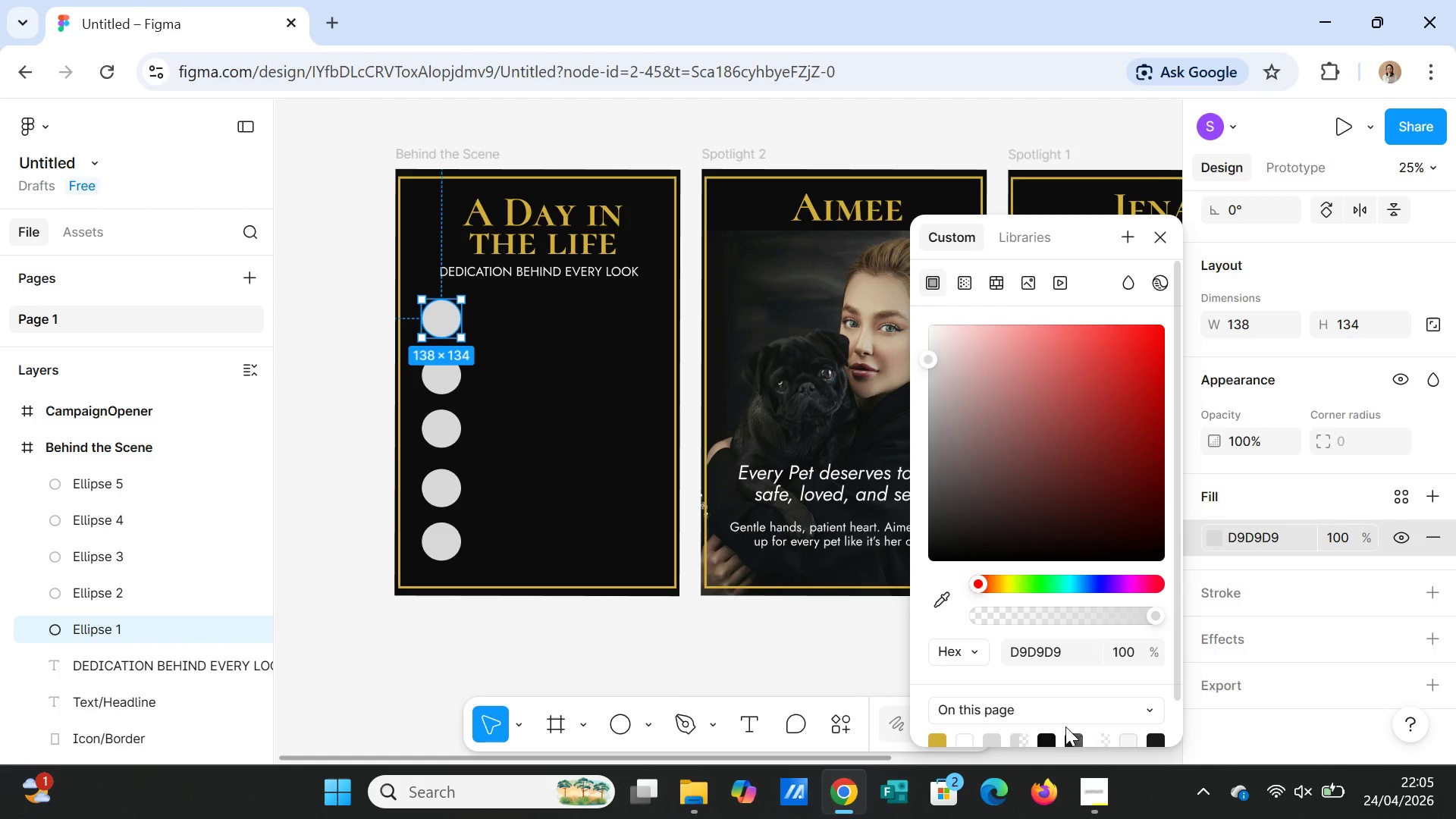 
scroll: coordinate [1077, 726], scroll_direction: down, amount: 1.0
 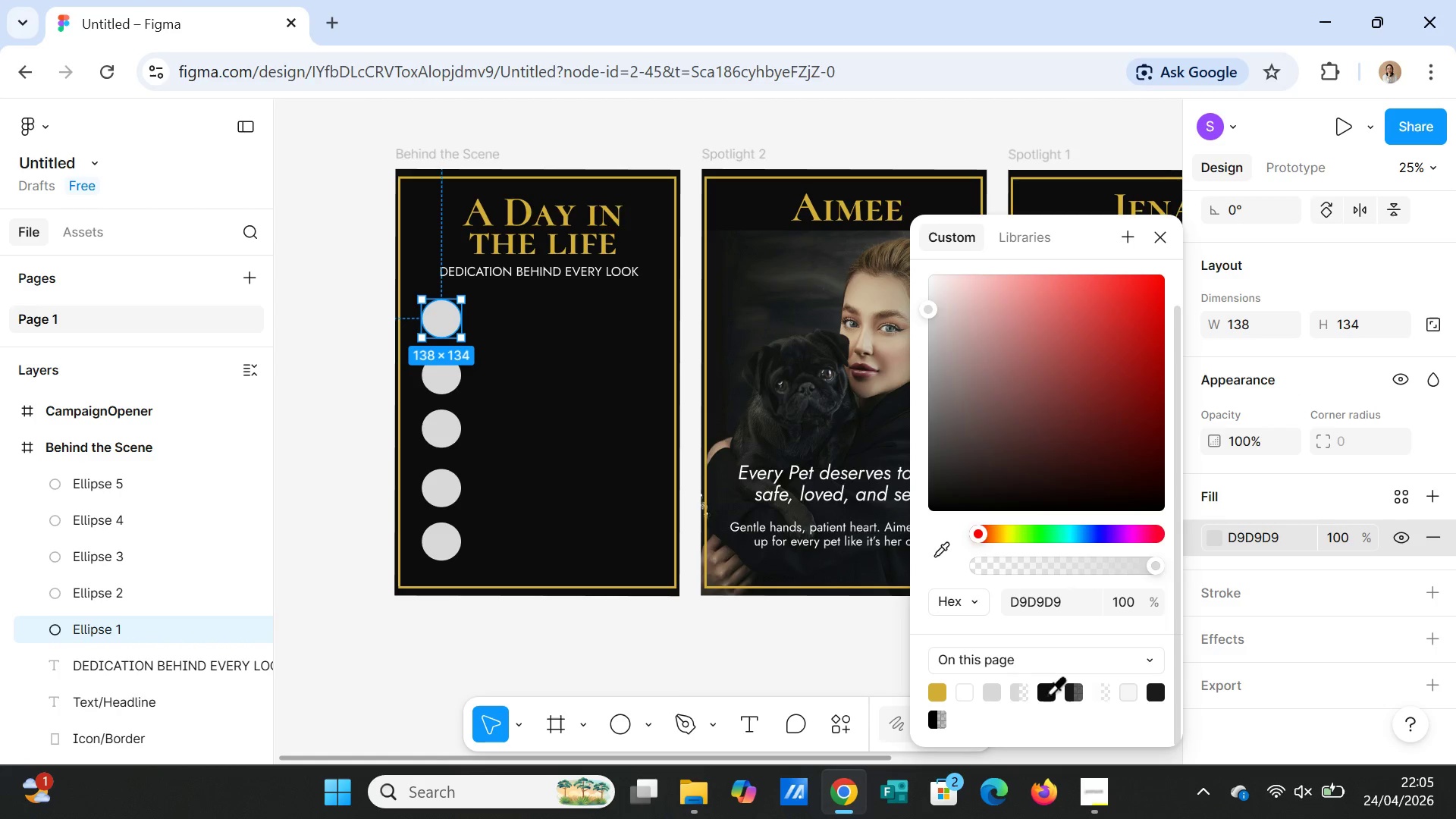 
left_click([1044, 689])
 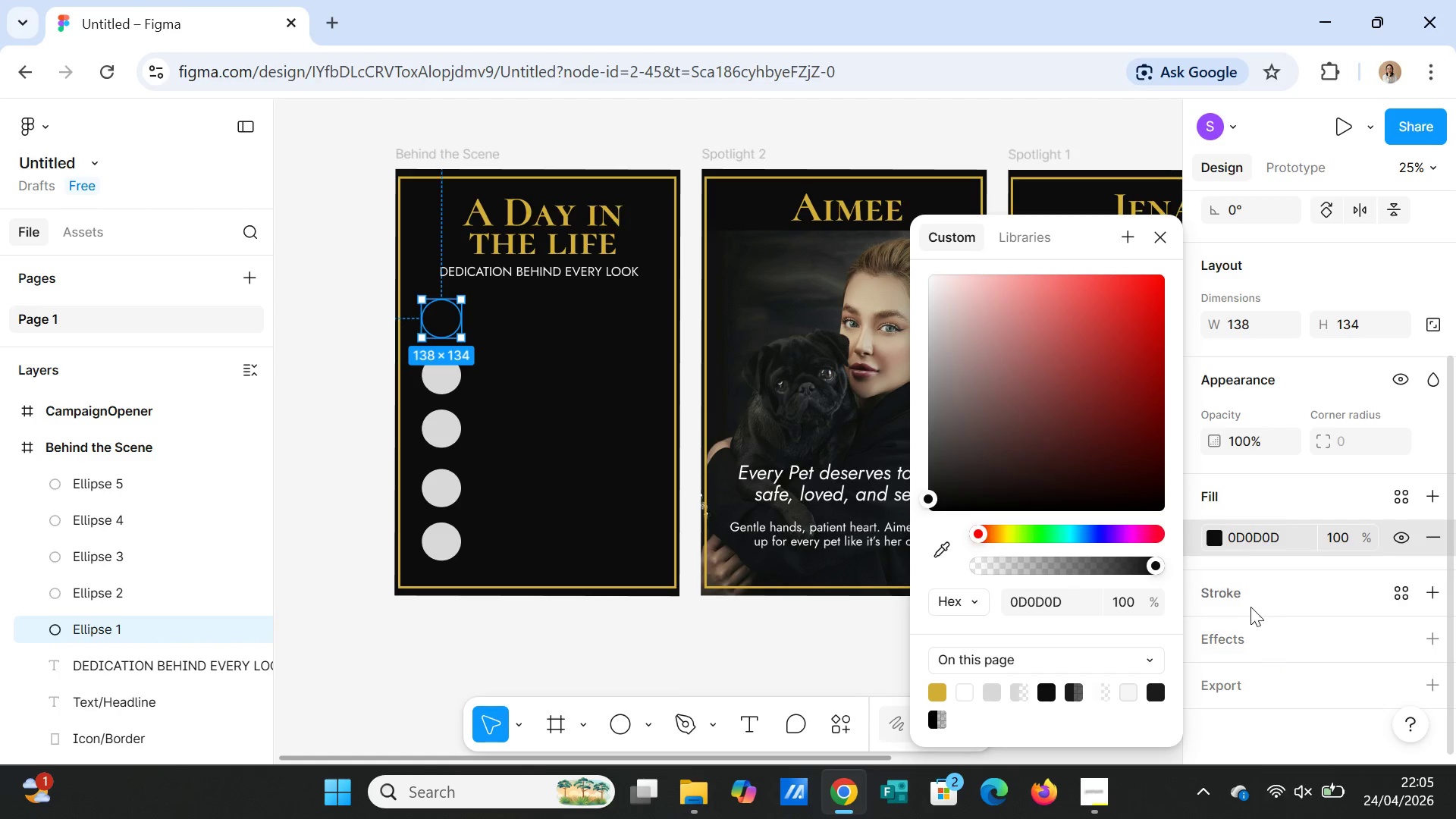 
wait(6.42)
 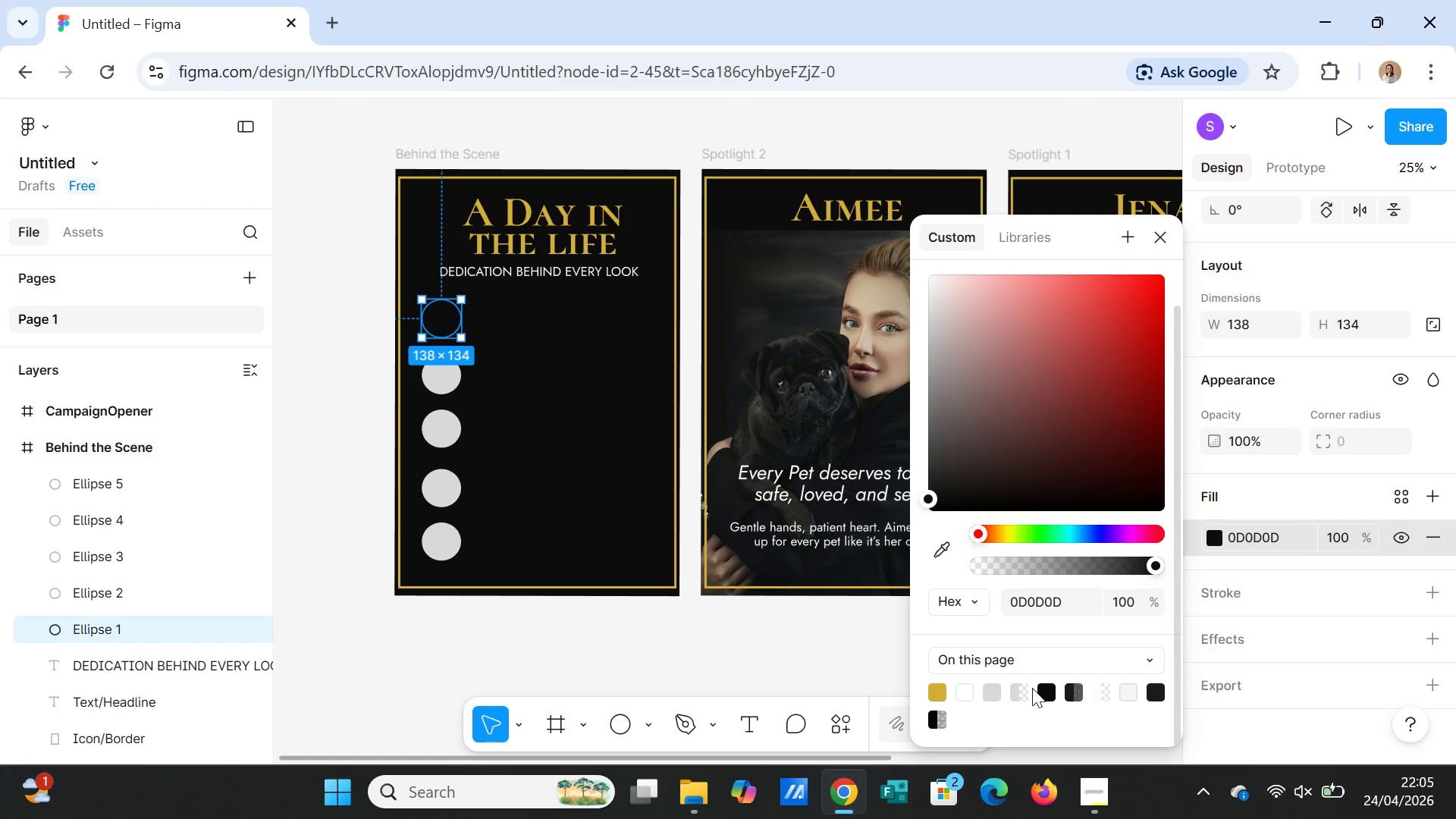 
left_click([1431, 591])
 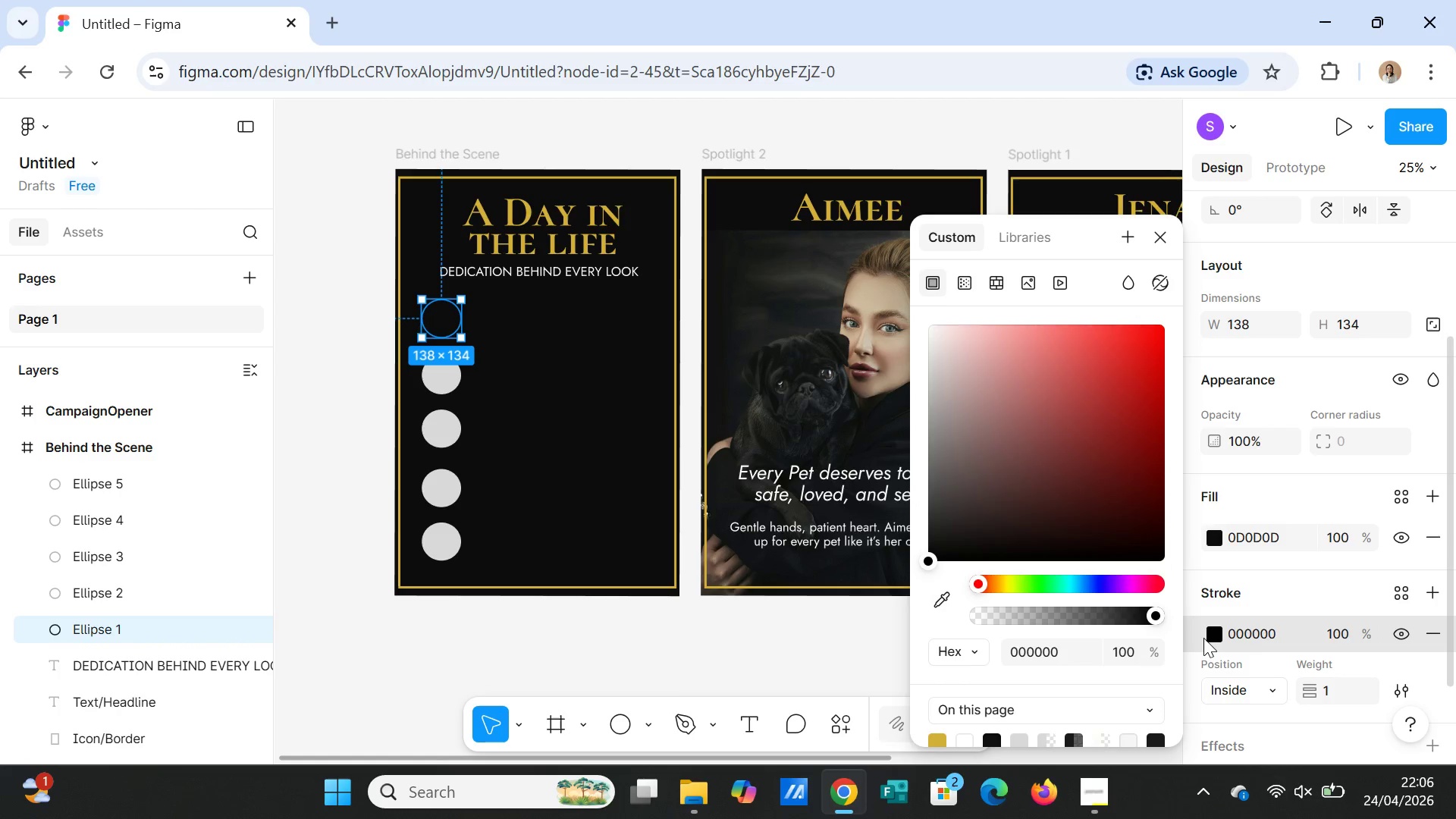 
left_click([1210, 633])
 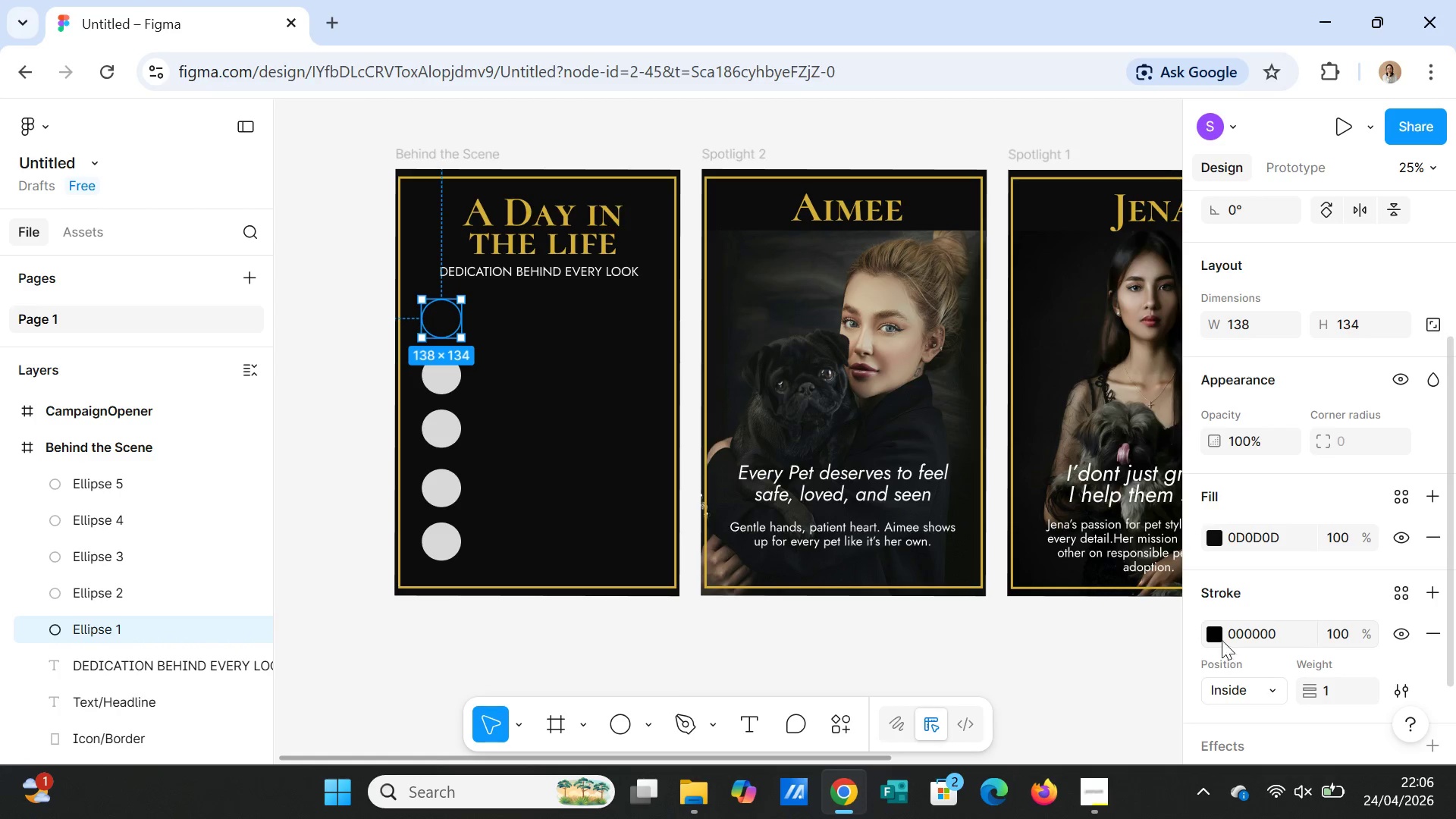 
left_click([1216, 632])
 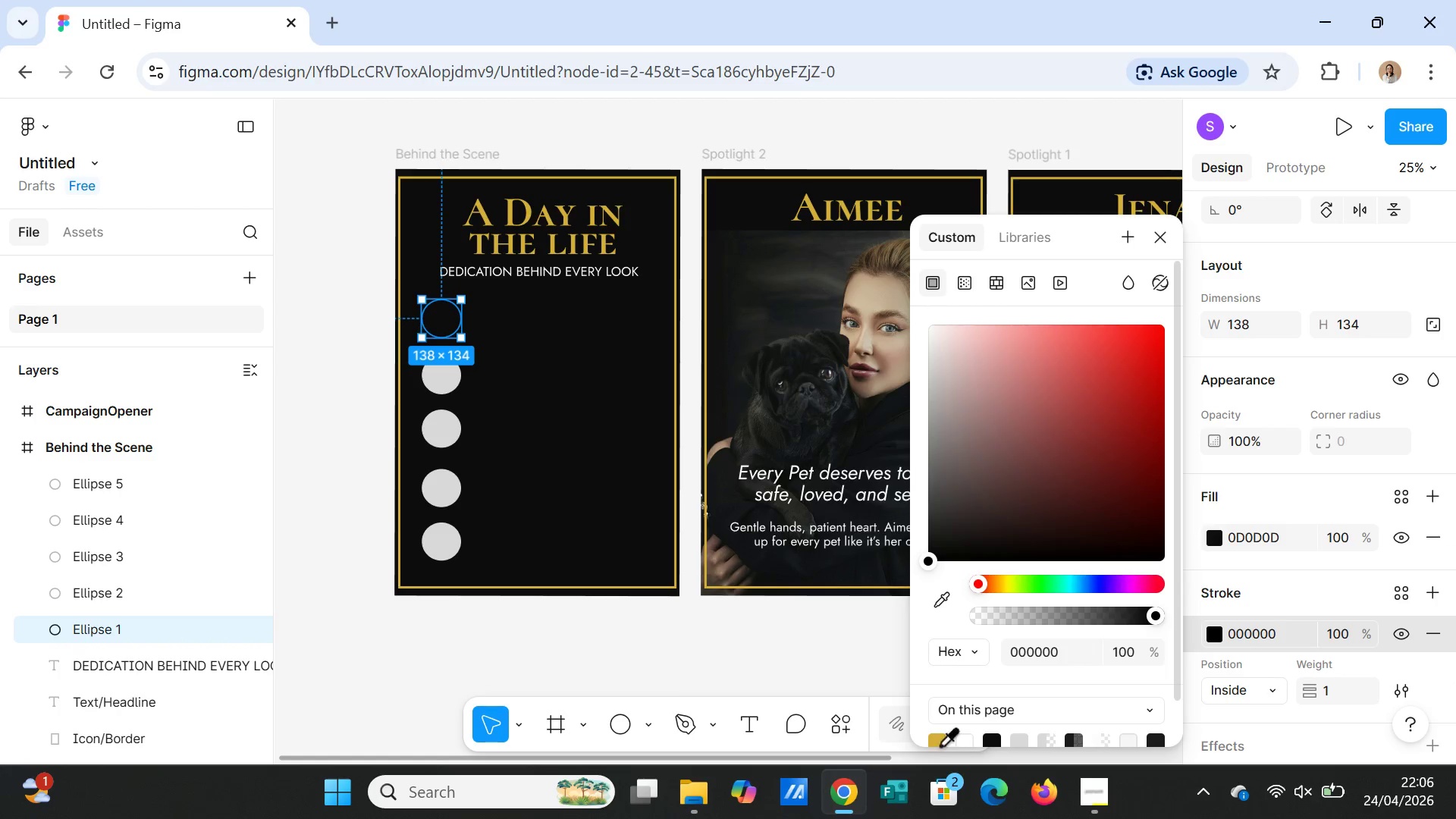 
left_click([931, 745])
 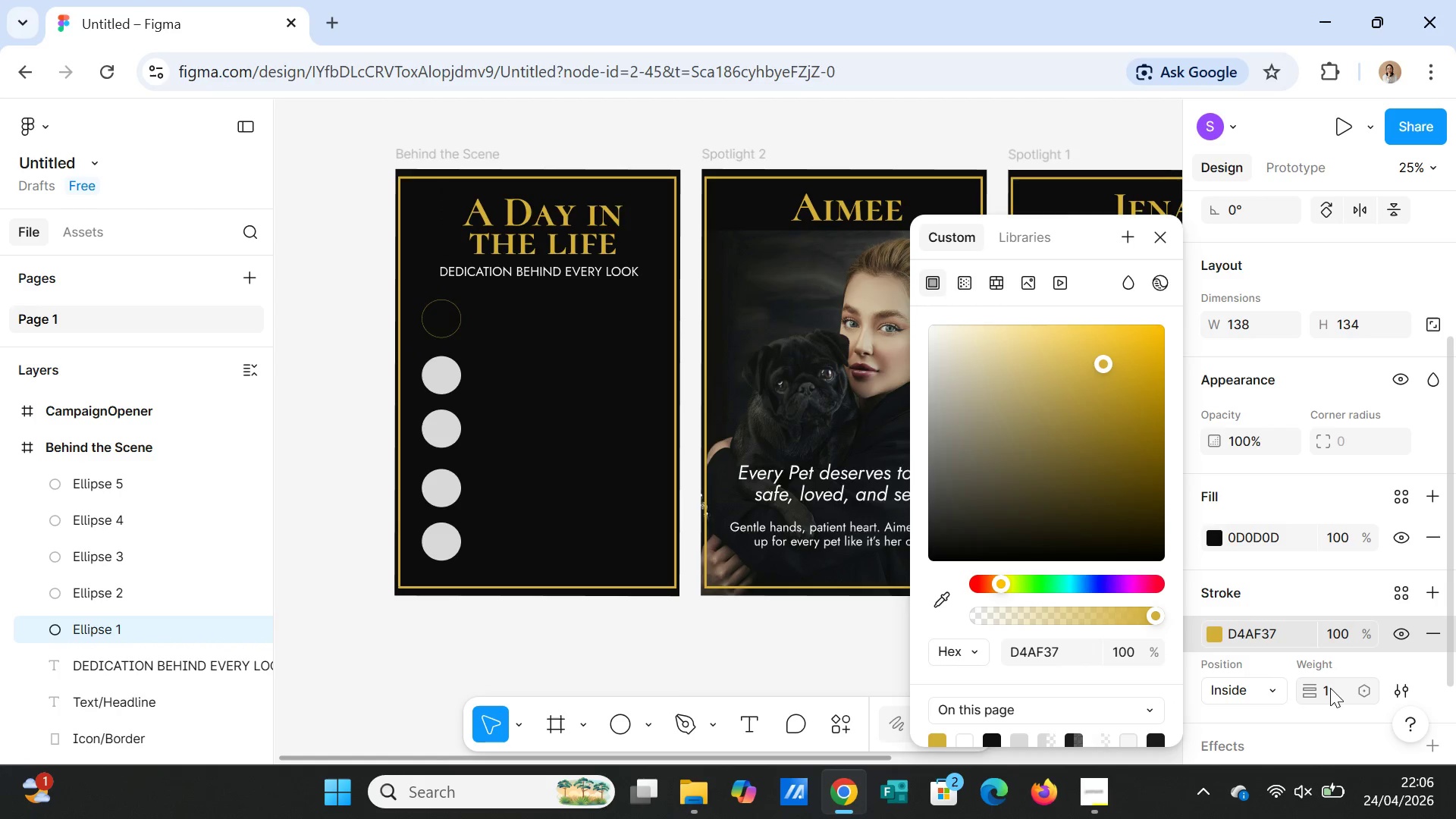 
left_click([1329, 688])
 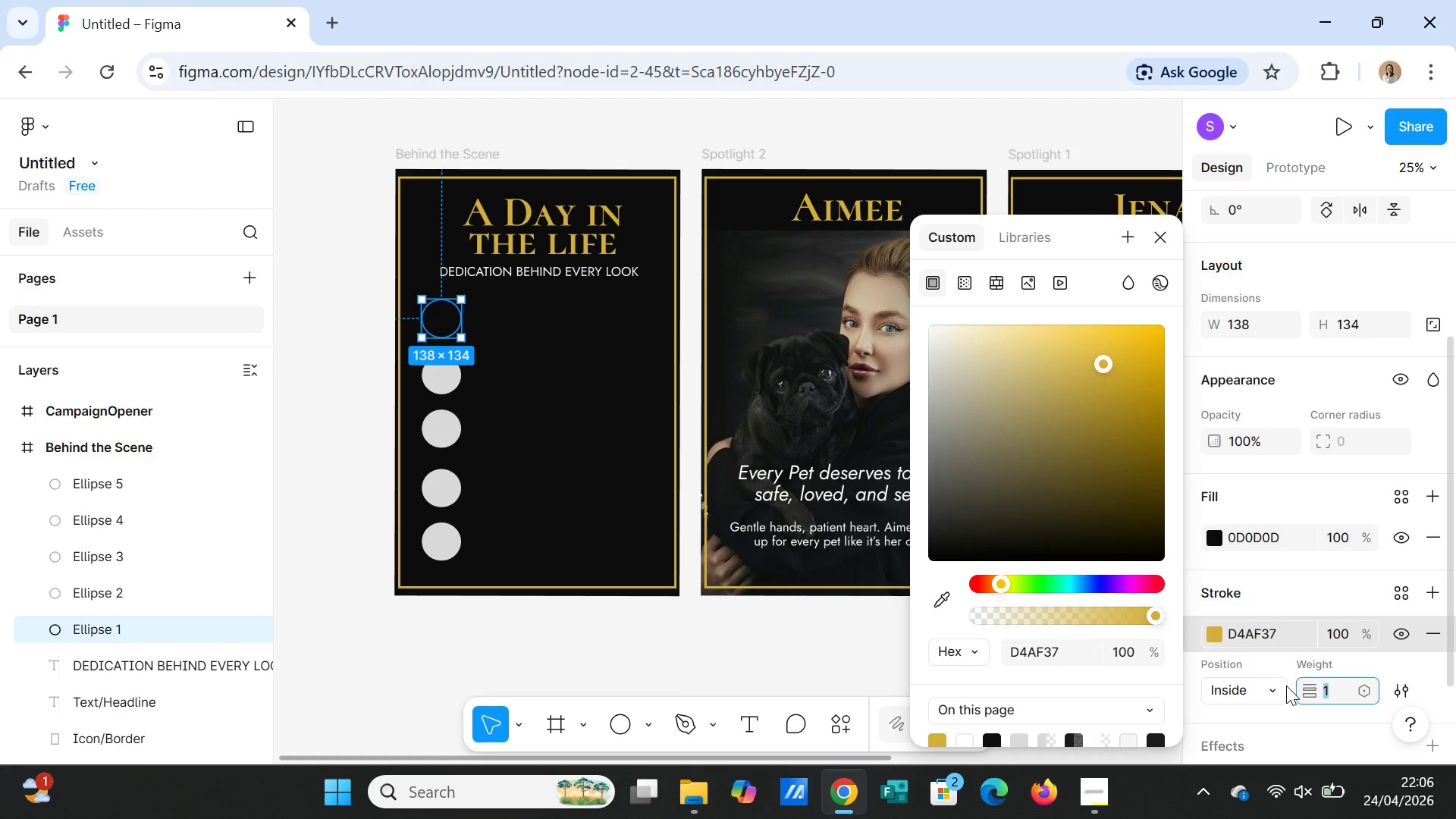 
key(5)
 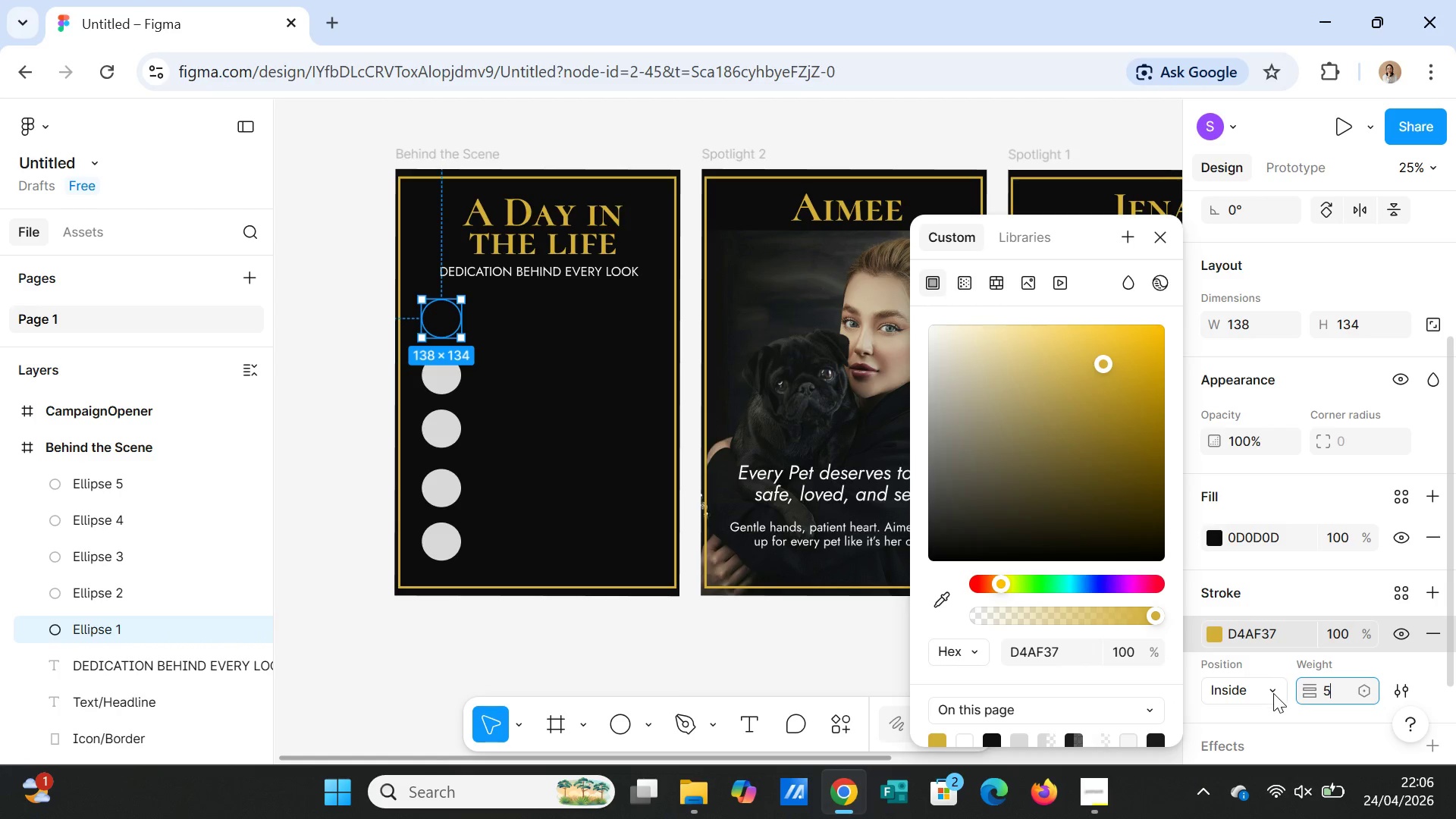 
key(Enter)
 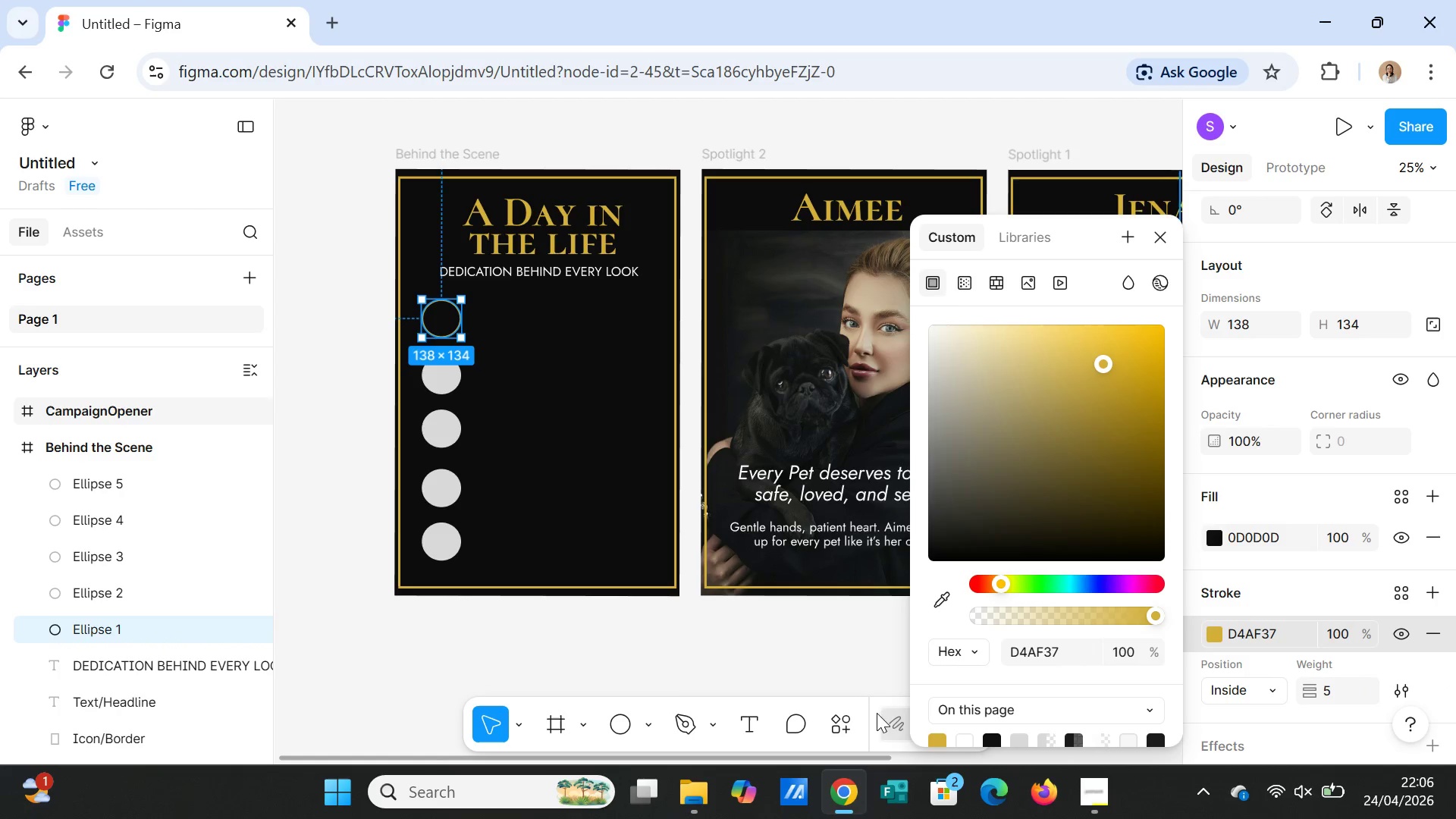 
left_click([740, 643])
 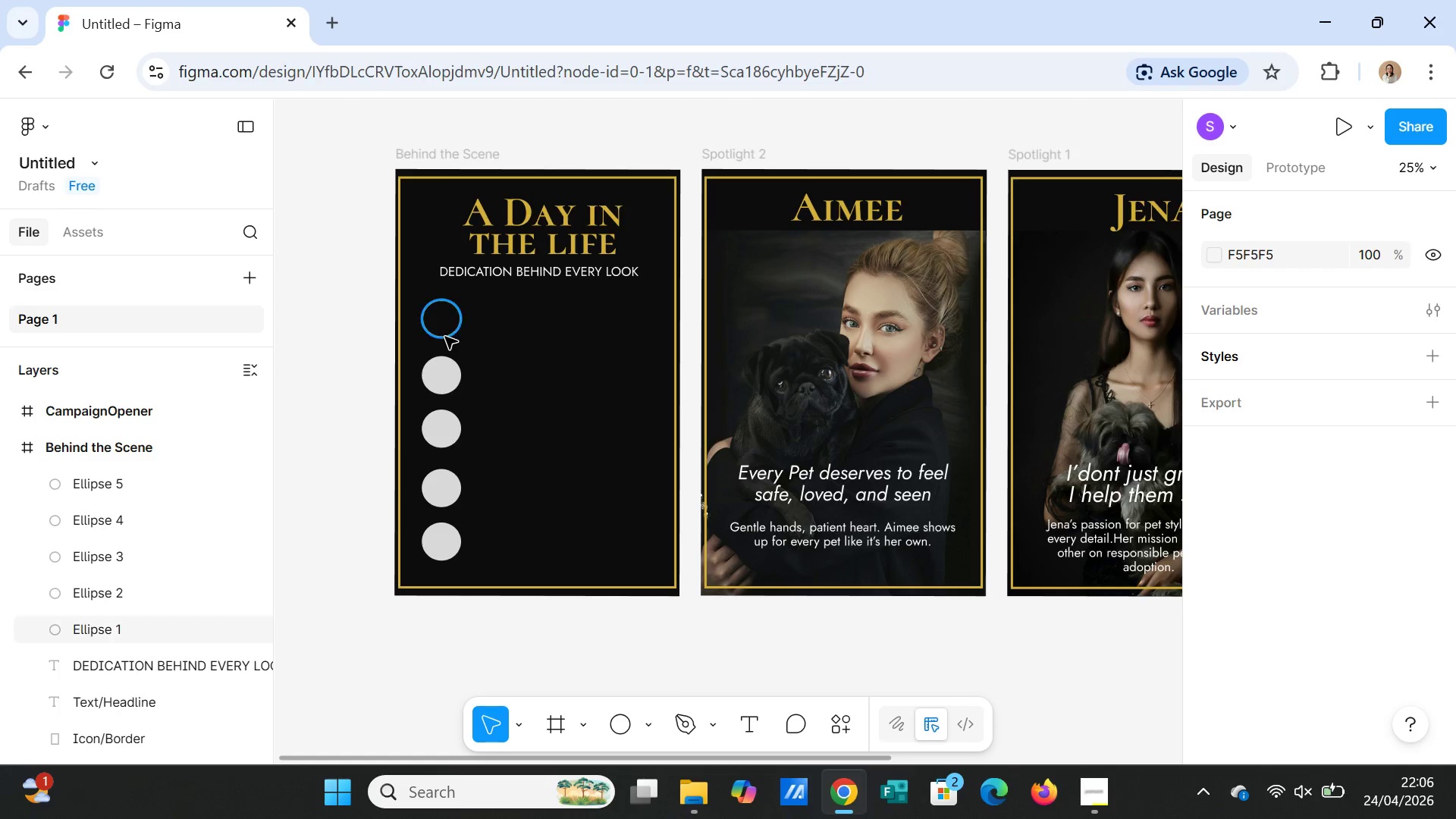 
left_click([445, 324])
 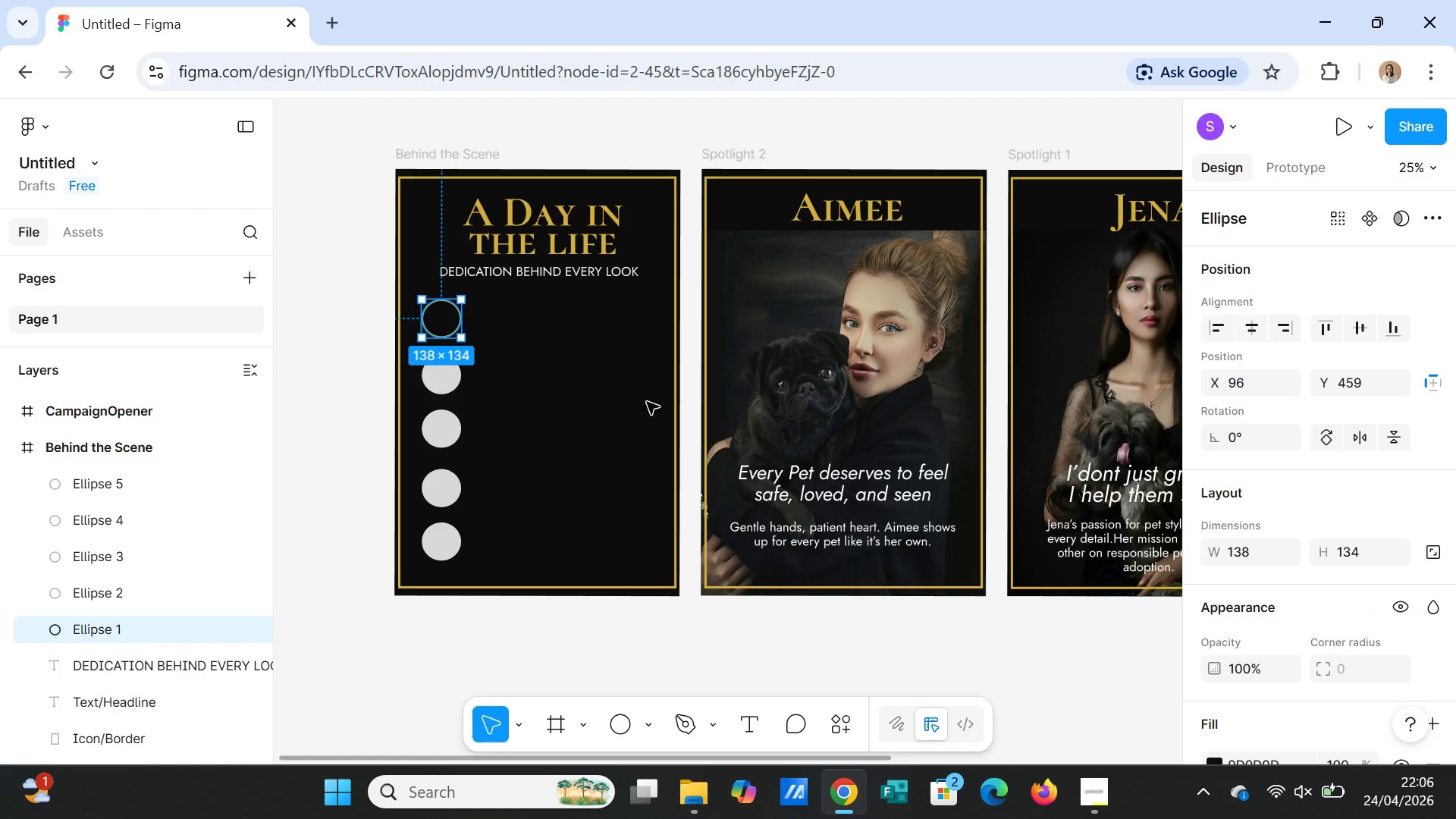 
wait(5.34)
 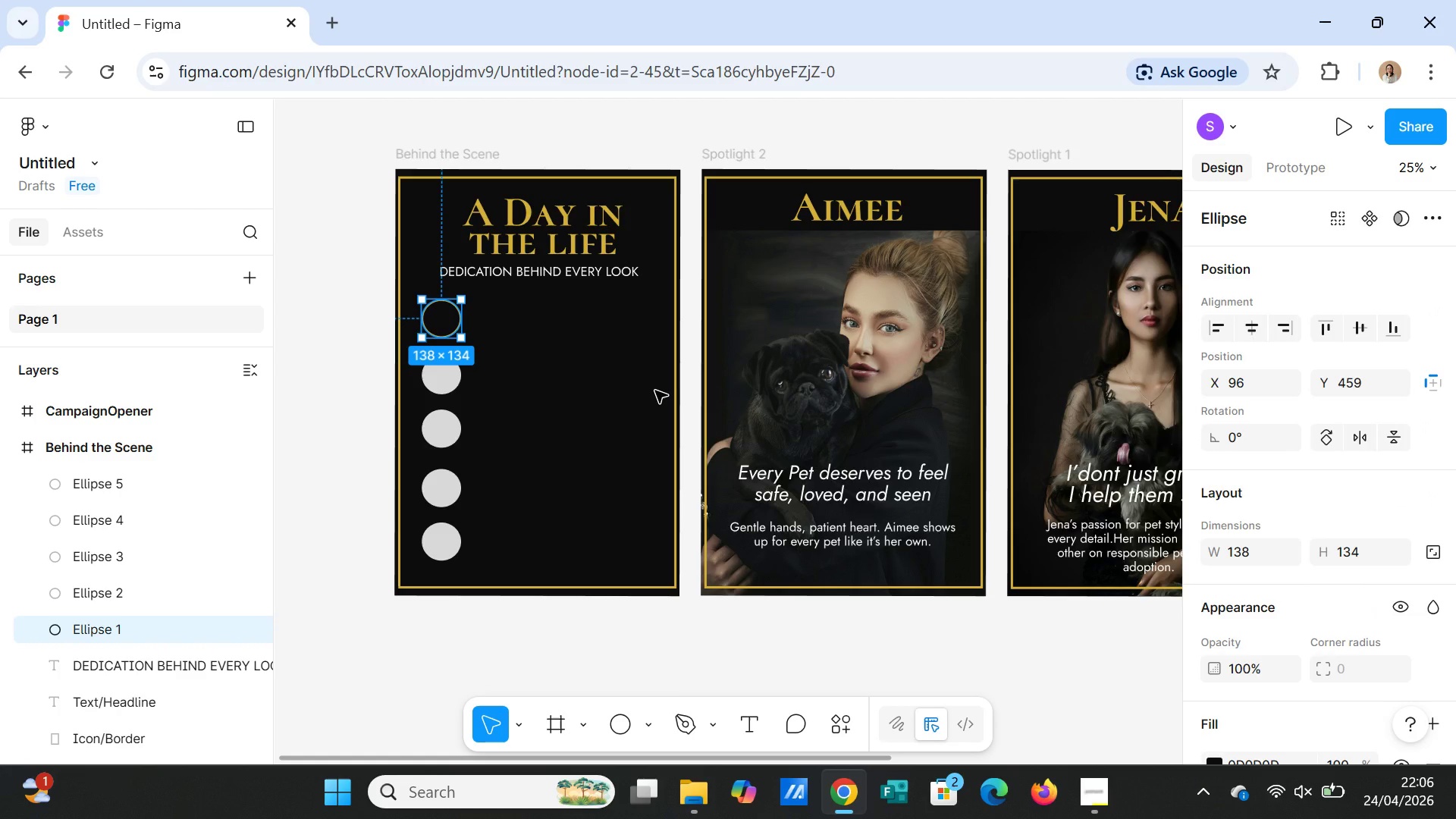 
left_click([448, 377])
 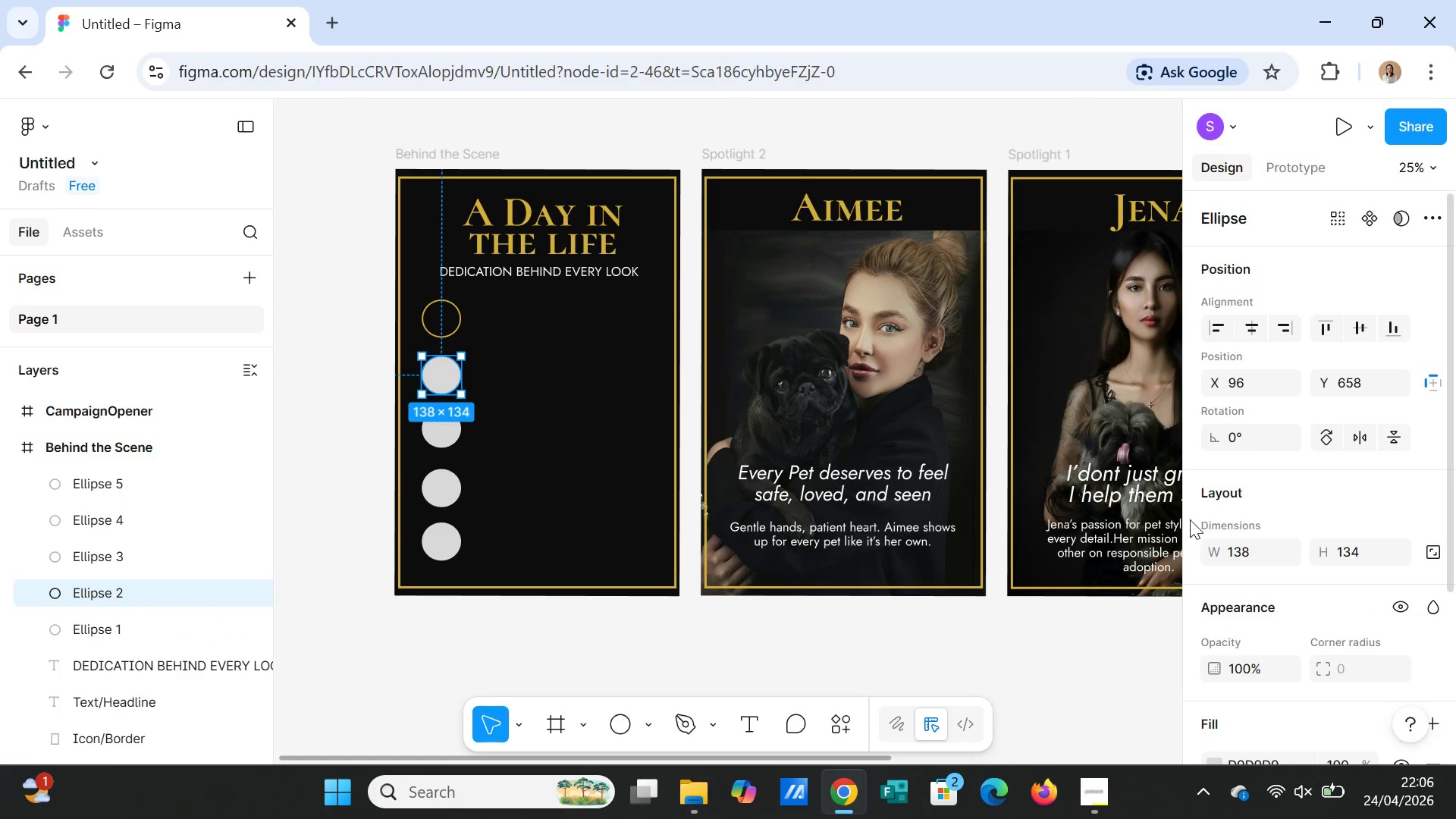 
scroll: coordinate [1308, 601], scroll_direction: down, amount: 2.0
 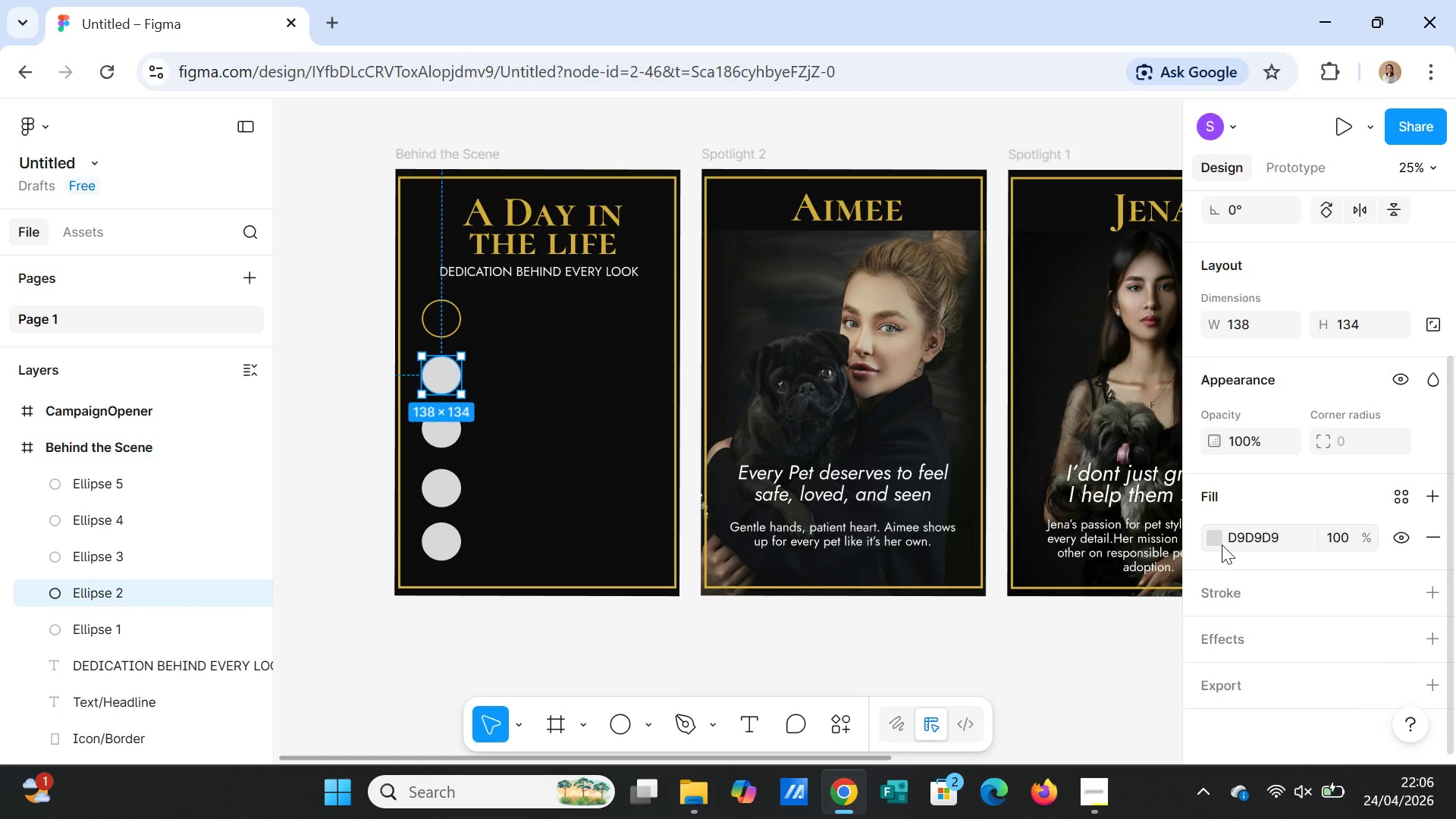 
left_click([1220, 543])
 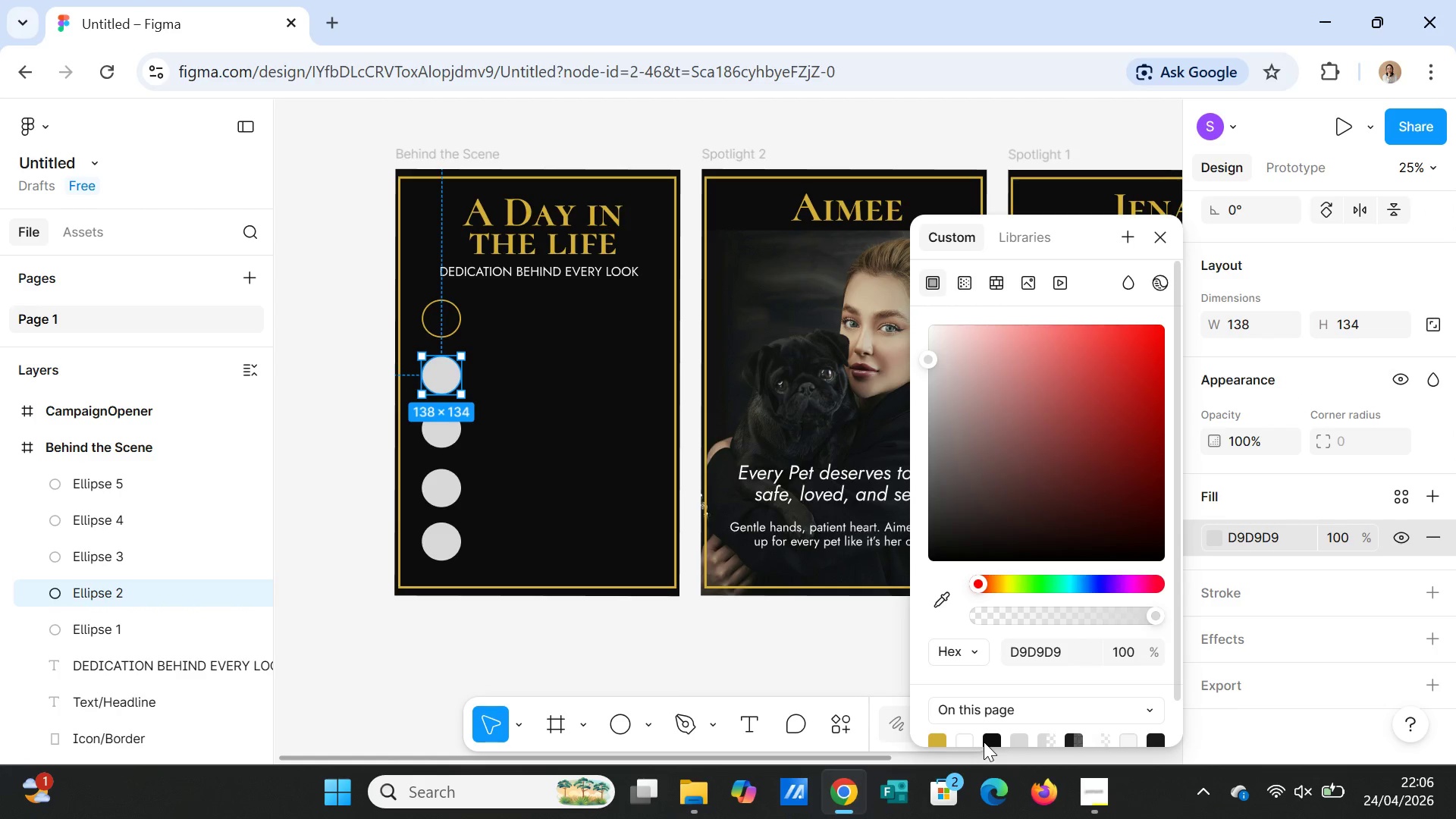 
left_click([987, 742])
 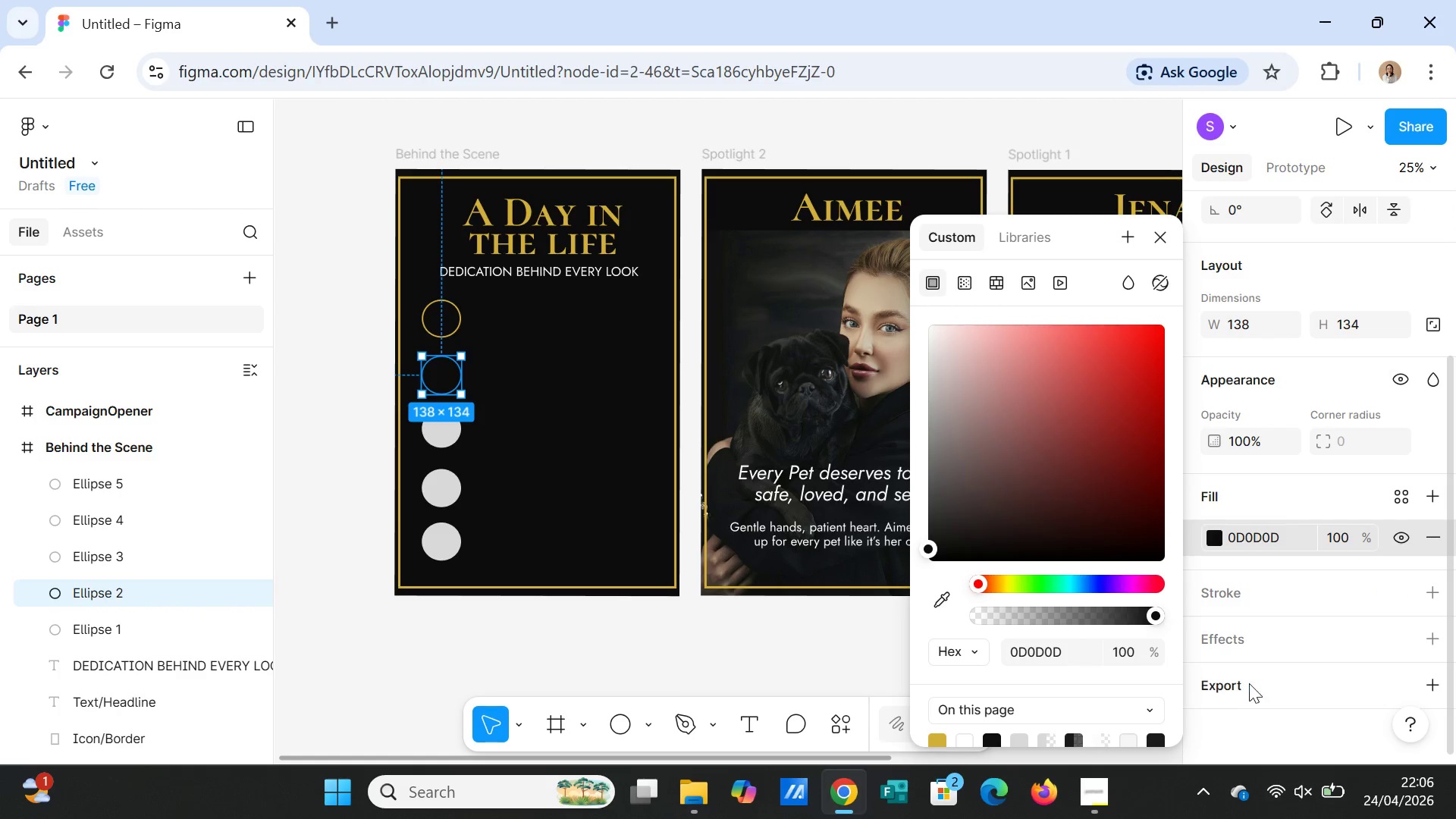 
left_click([1231, 585])
 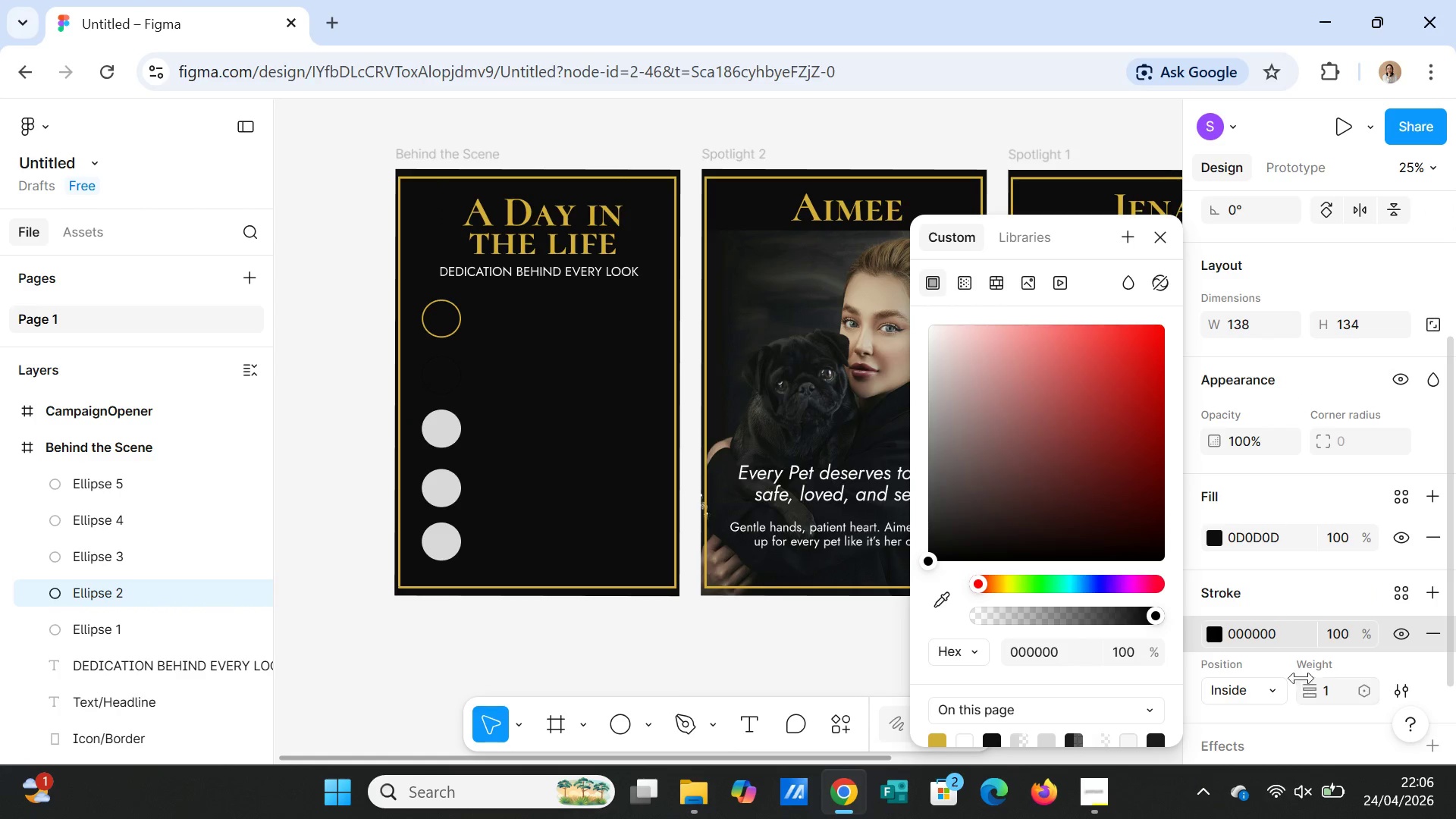 
left_click([1344, 697])
 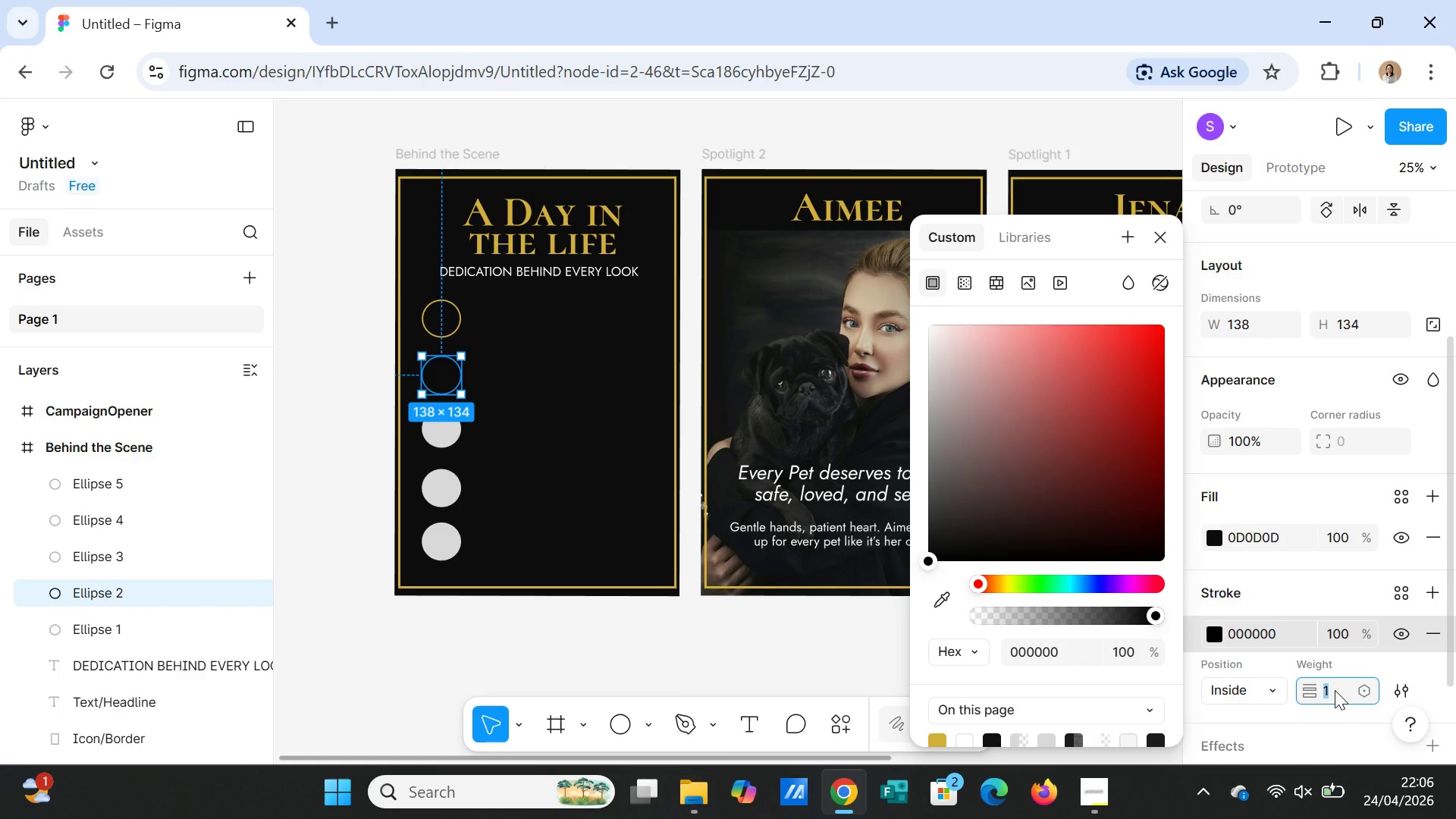 
key(5)
 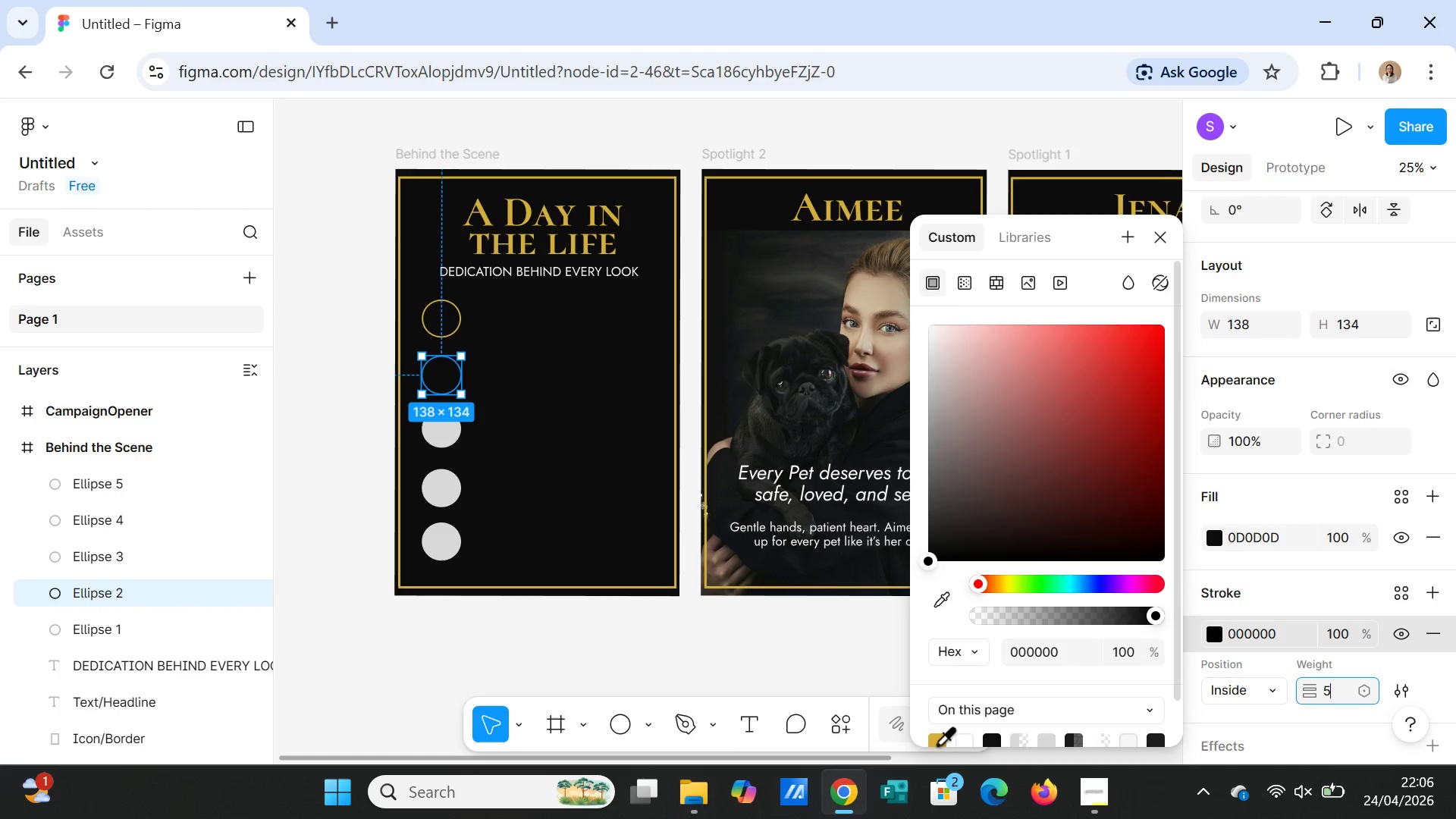 
left_click([934, 743])
 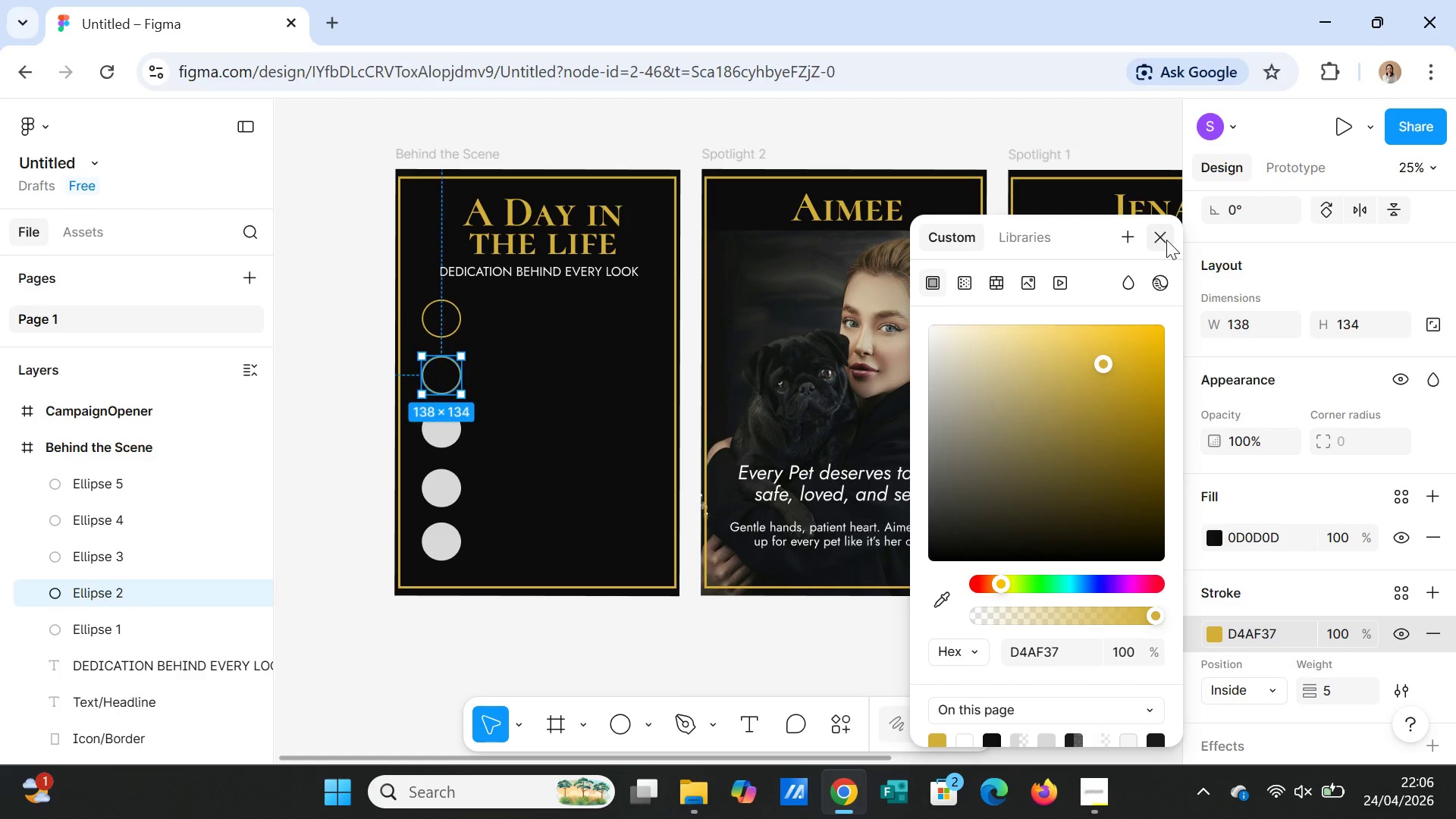 
left_click([1166, 240])
 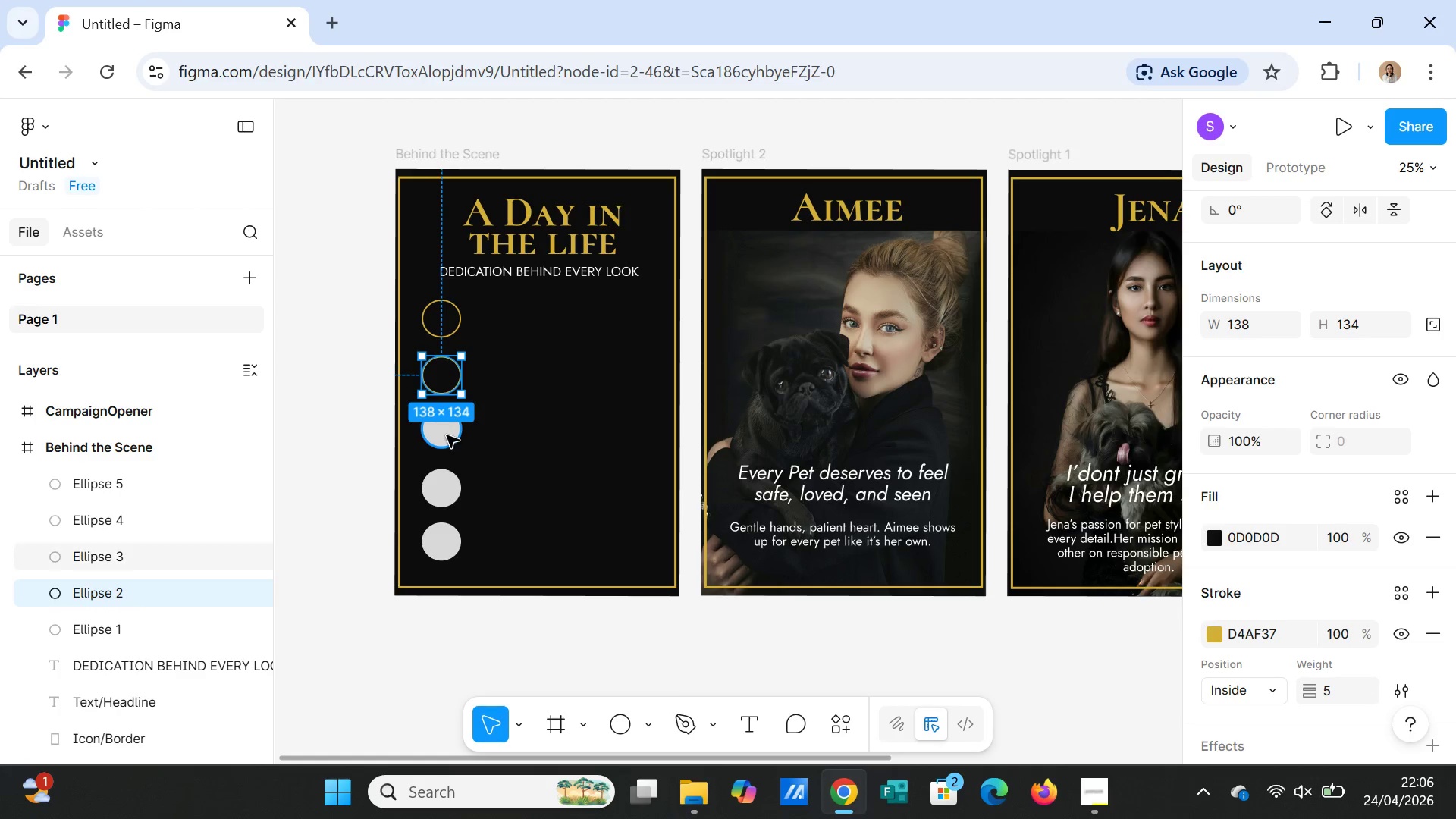 
left_click([441, 435])
 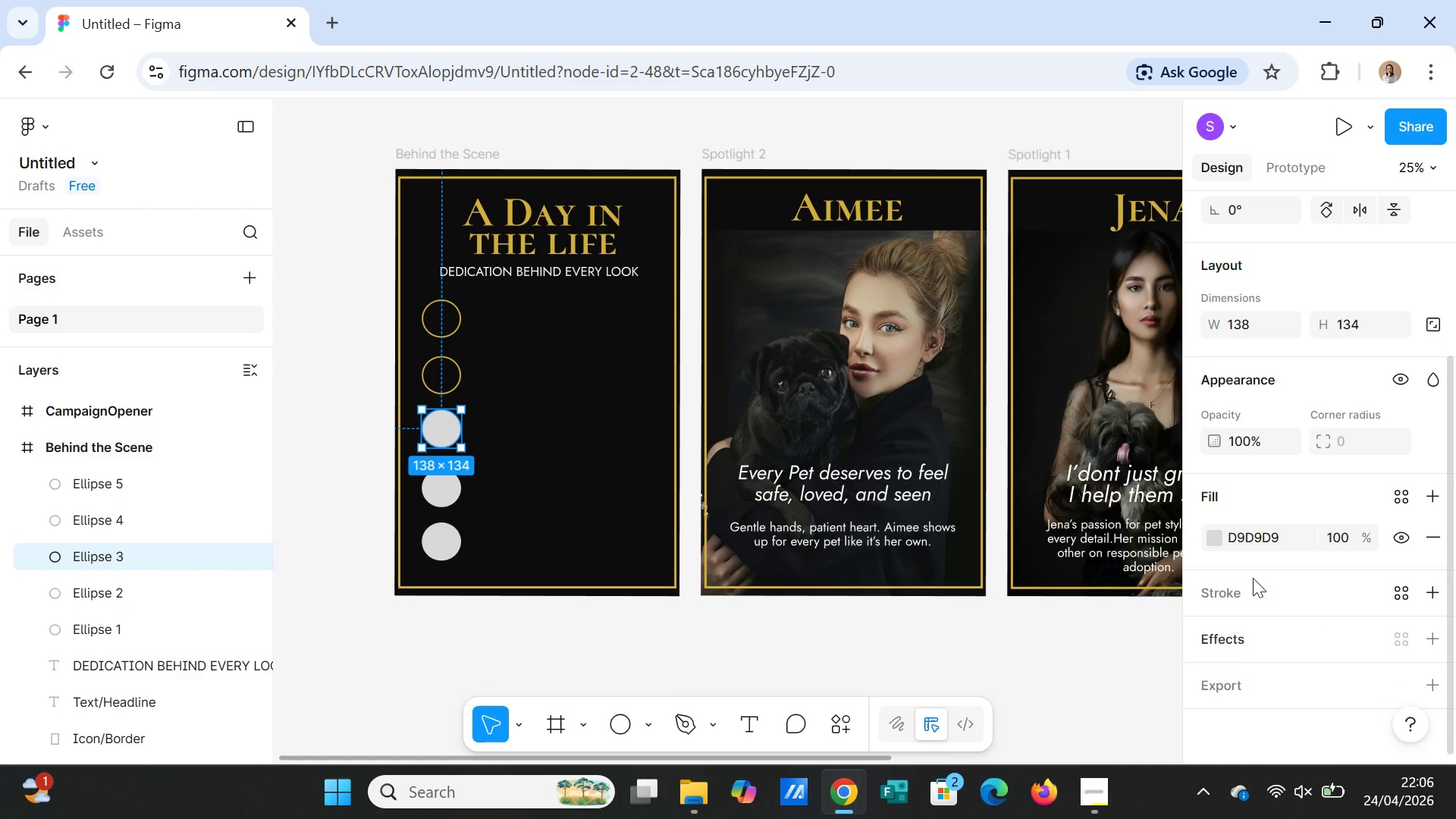 
left_click([1214, 538])
 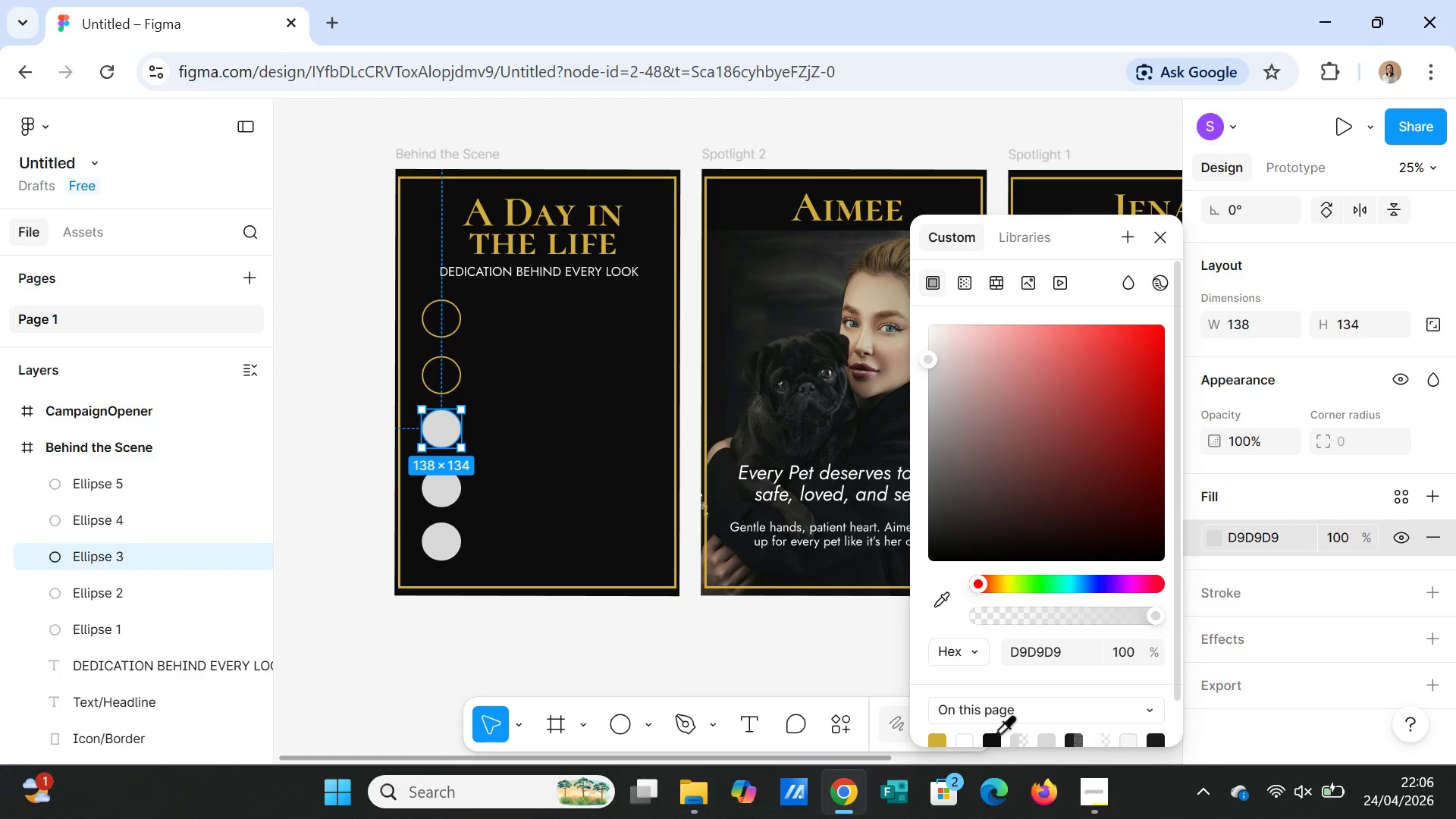 
left_click([993, 742])
 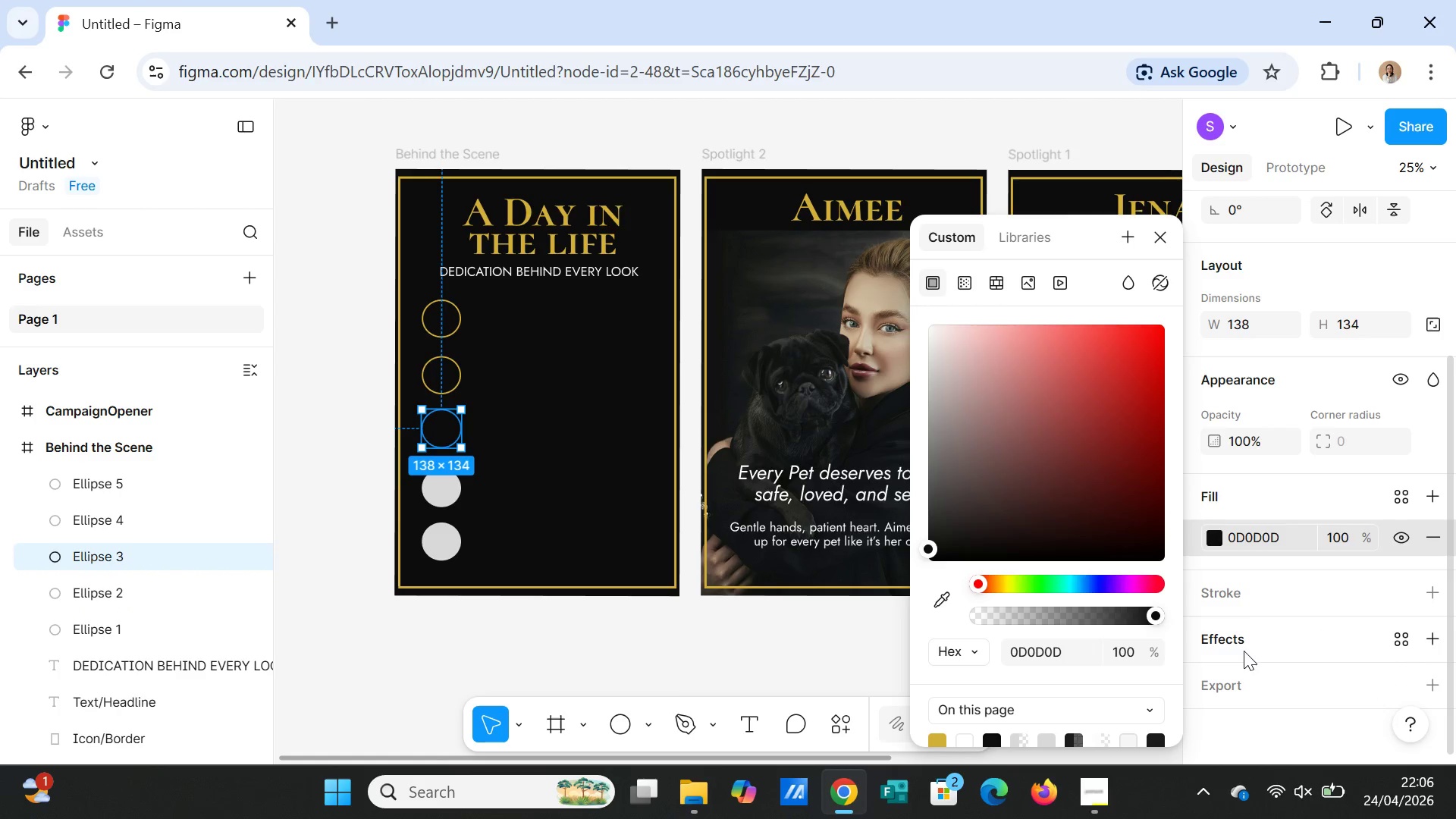 
left_click([1239, 596])
 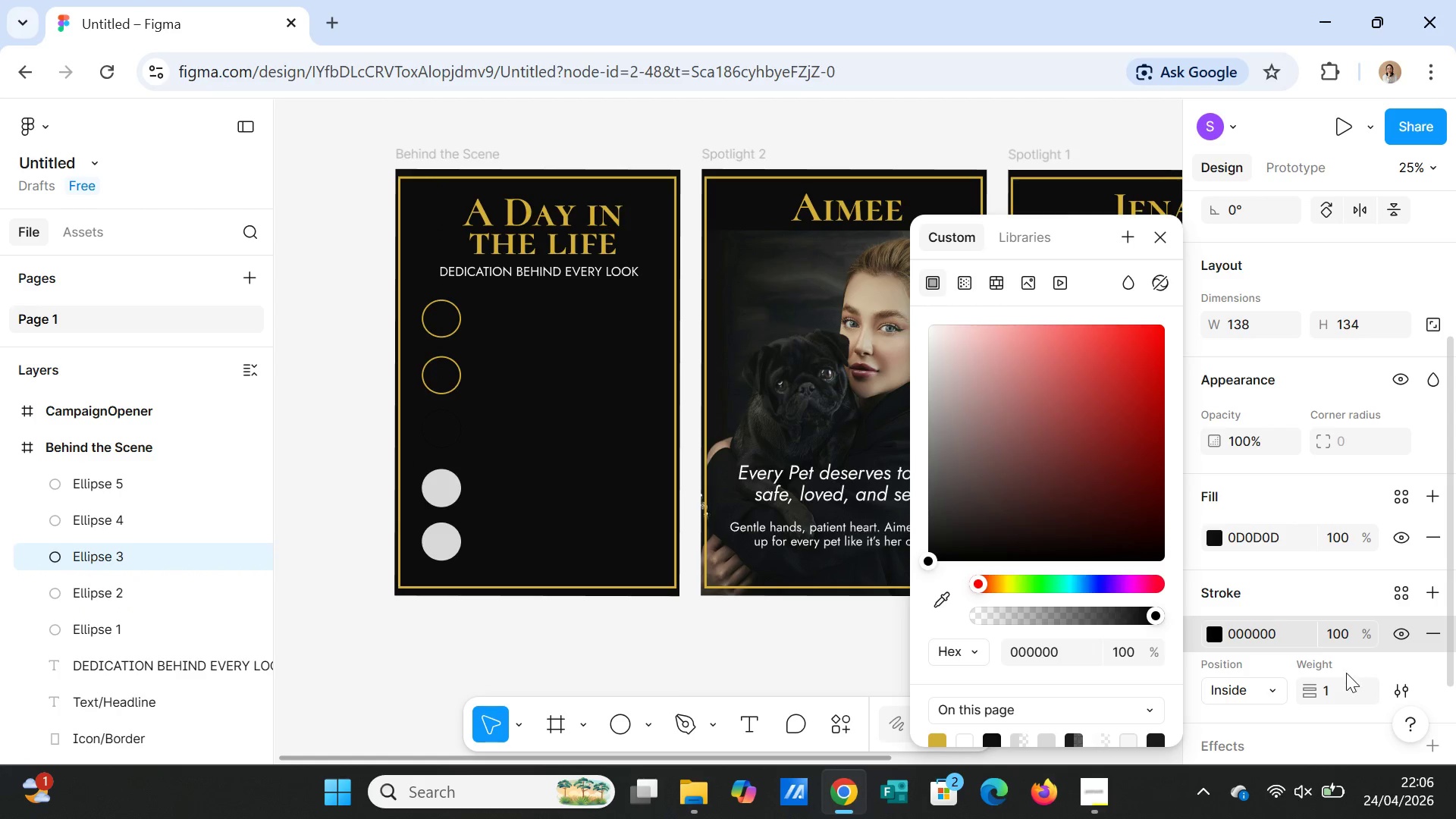 
left_click([1338, 695])
 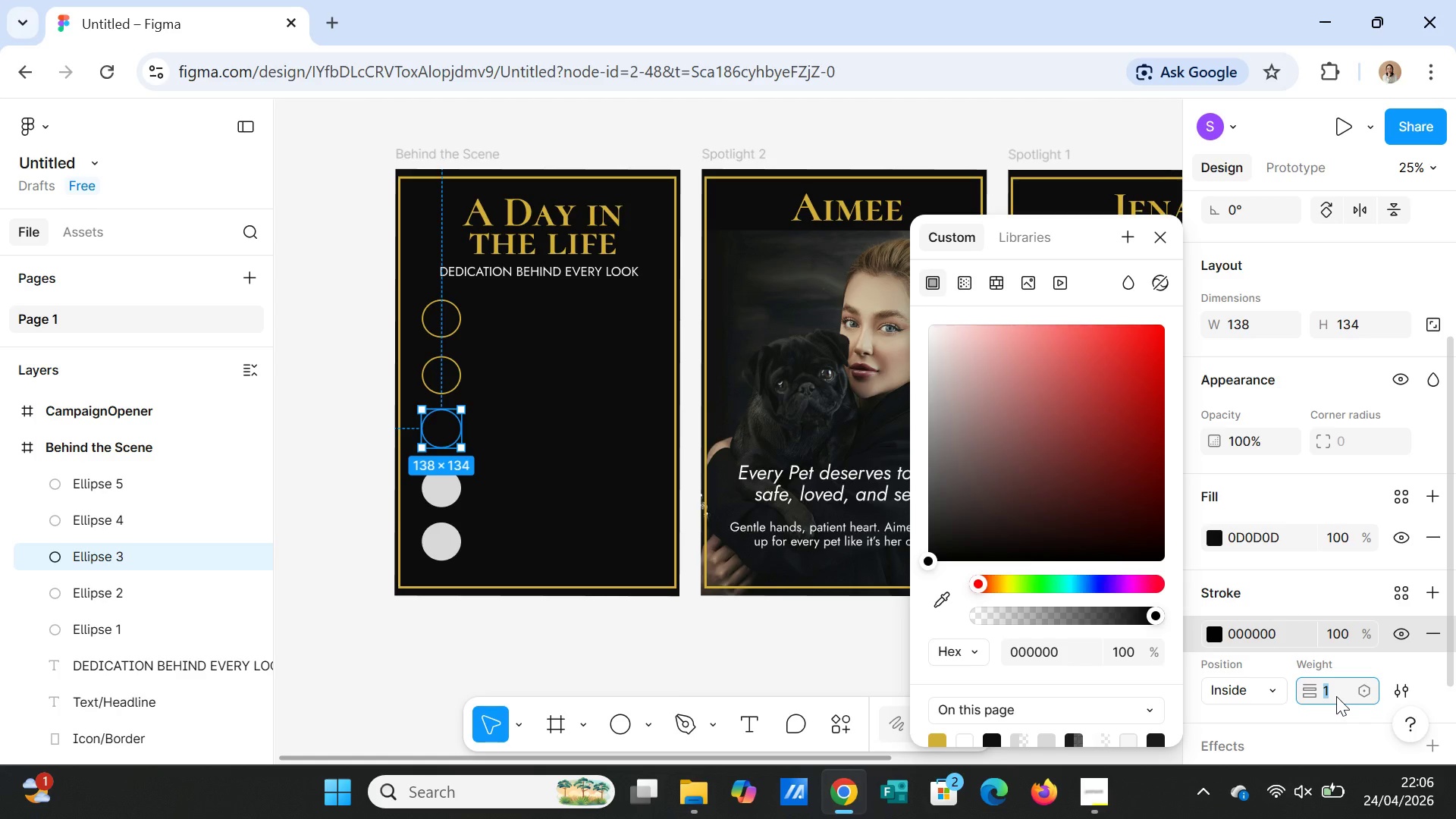 
key(5)
 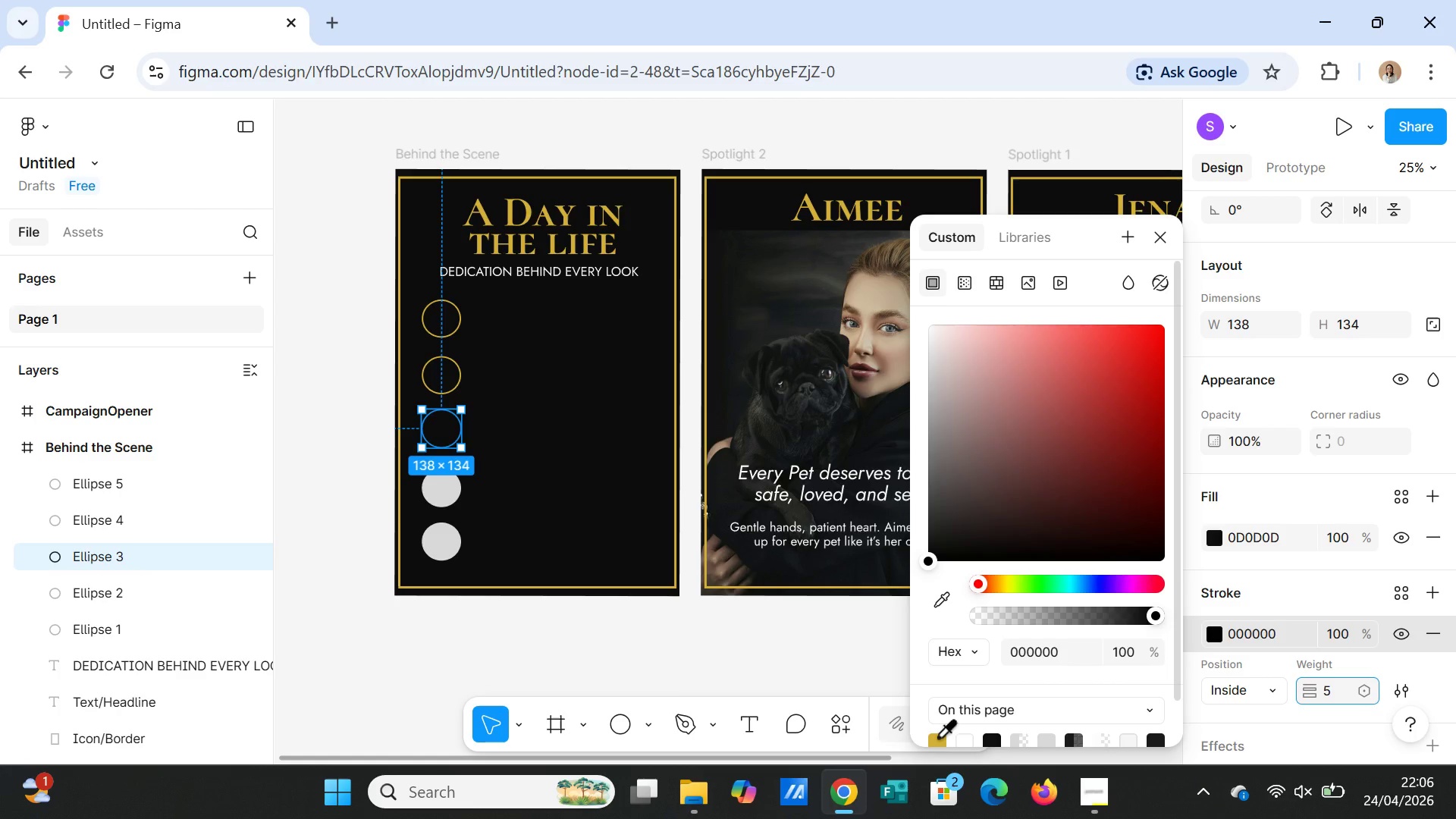 
left_click([937, 736])
 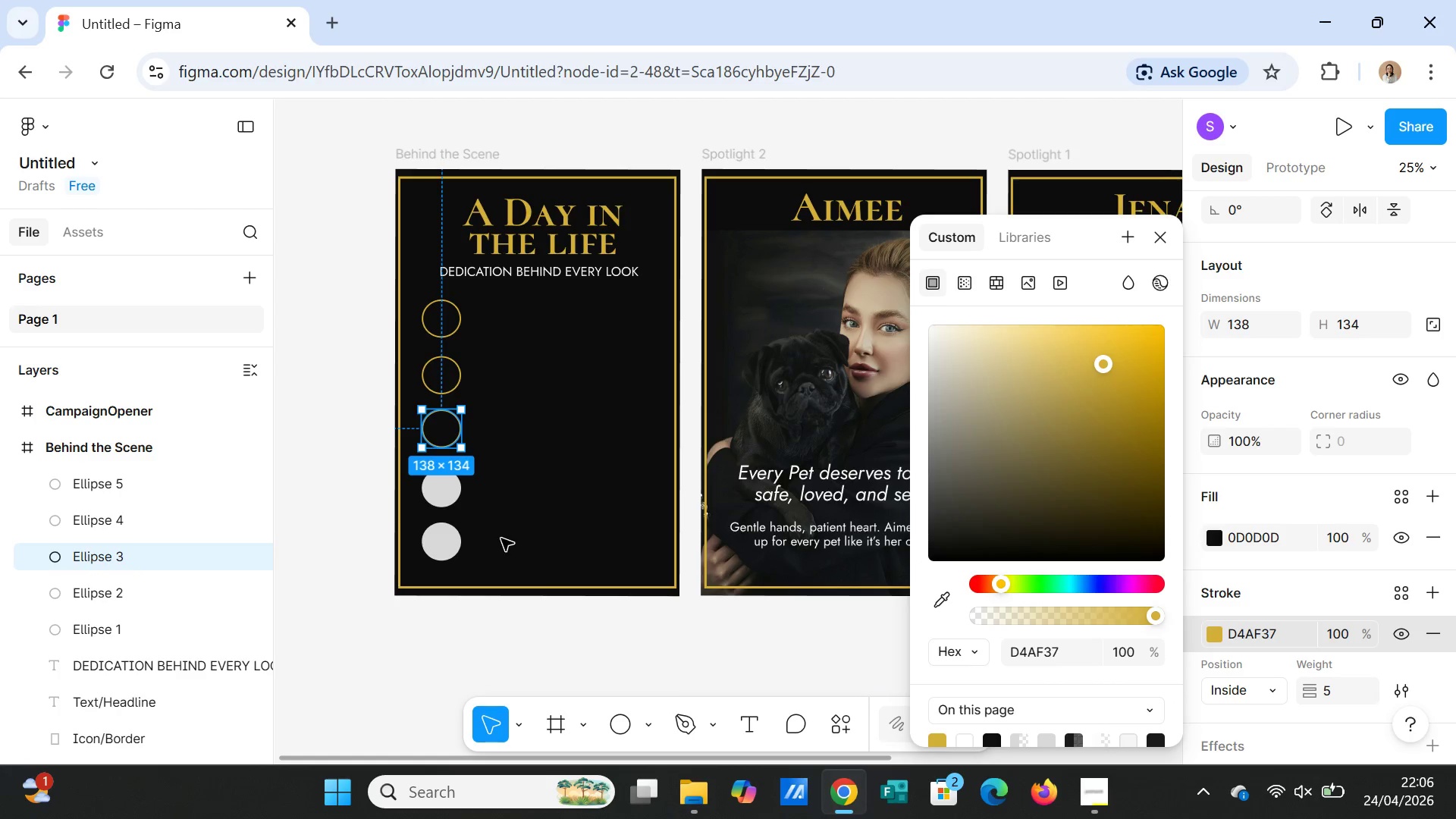 
left_click([453, 502])
 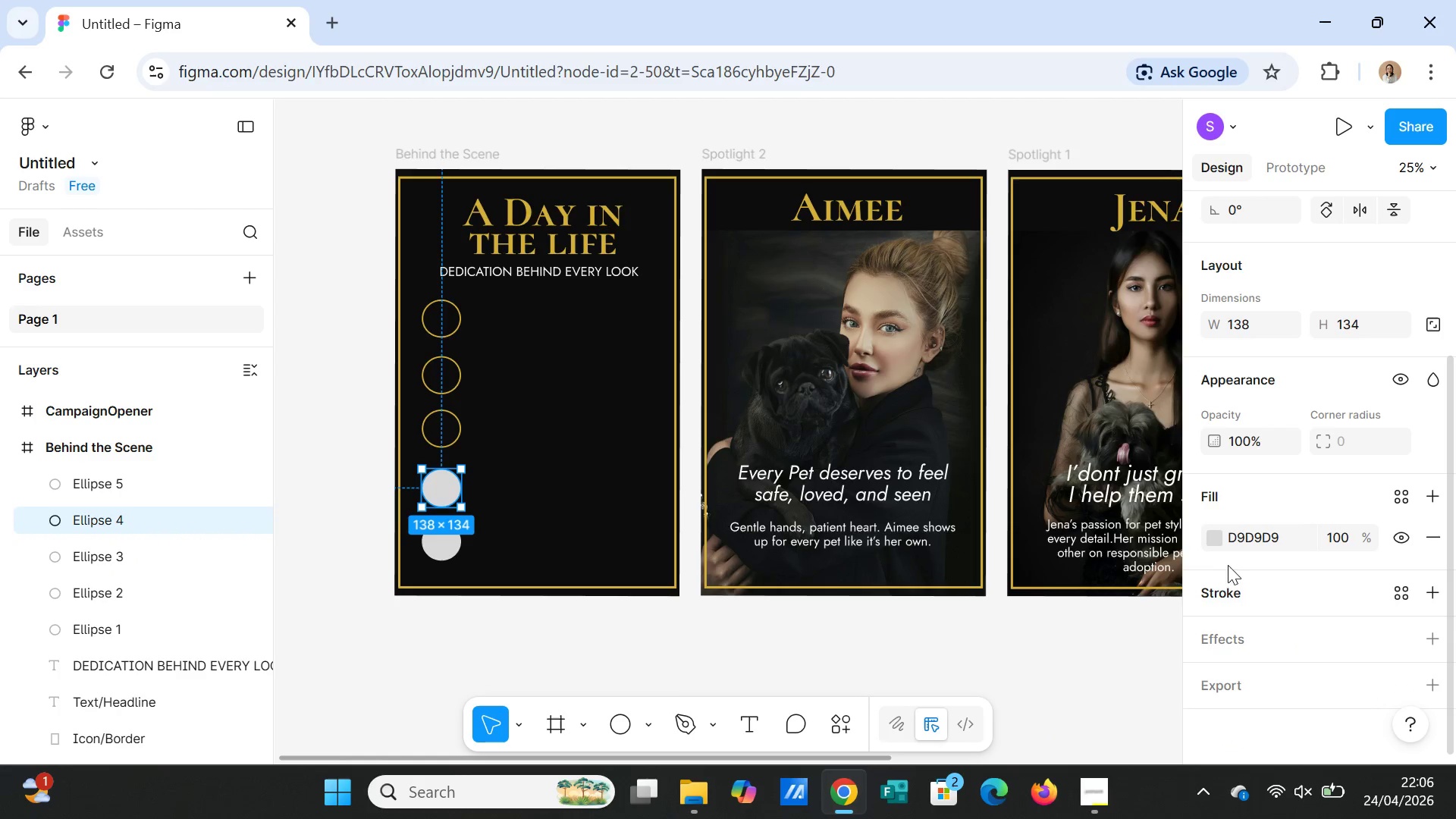 
left_click([1222, 538])
 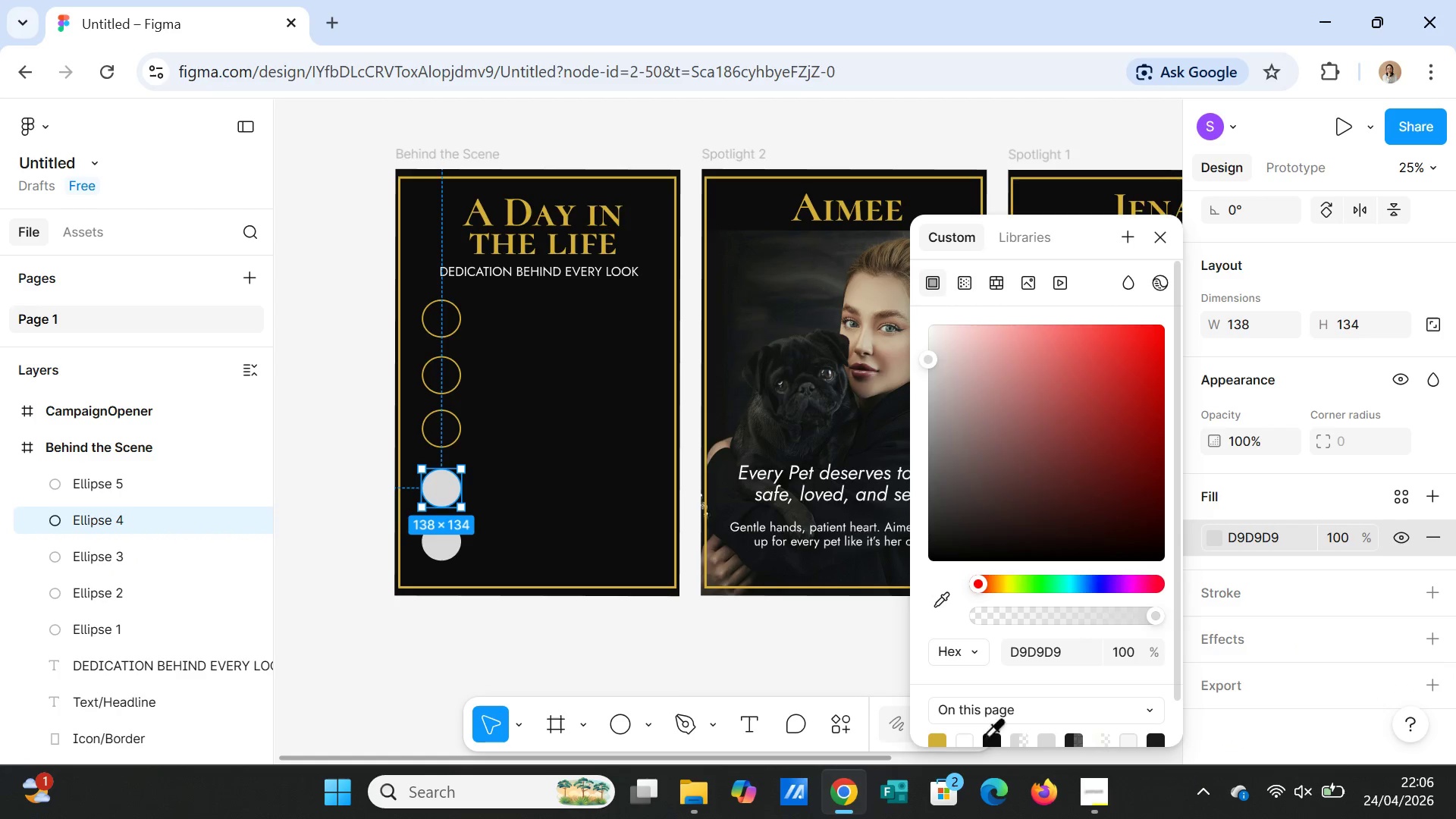 
left_click([987, 738])
 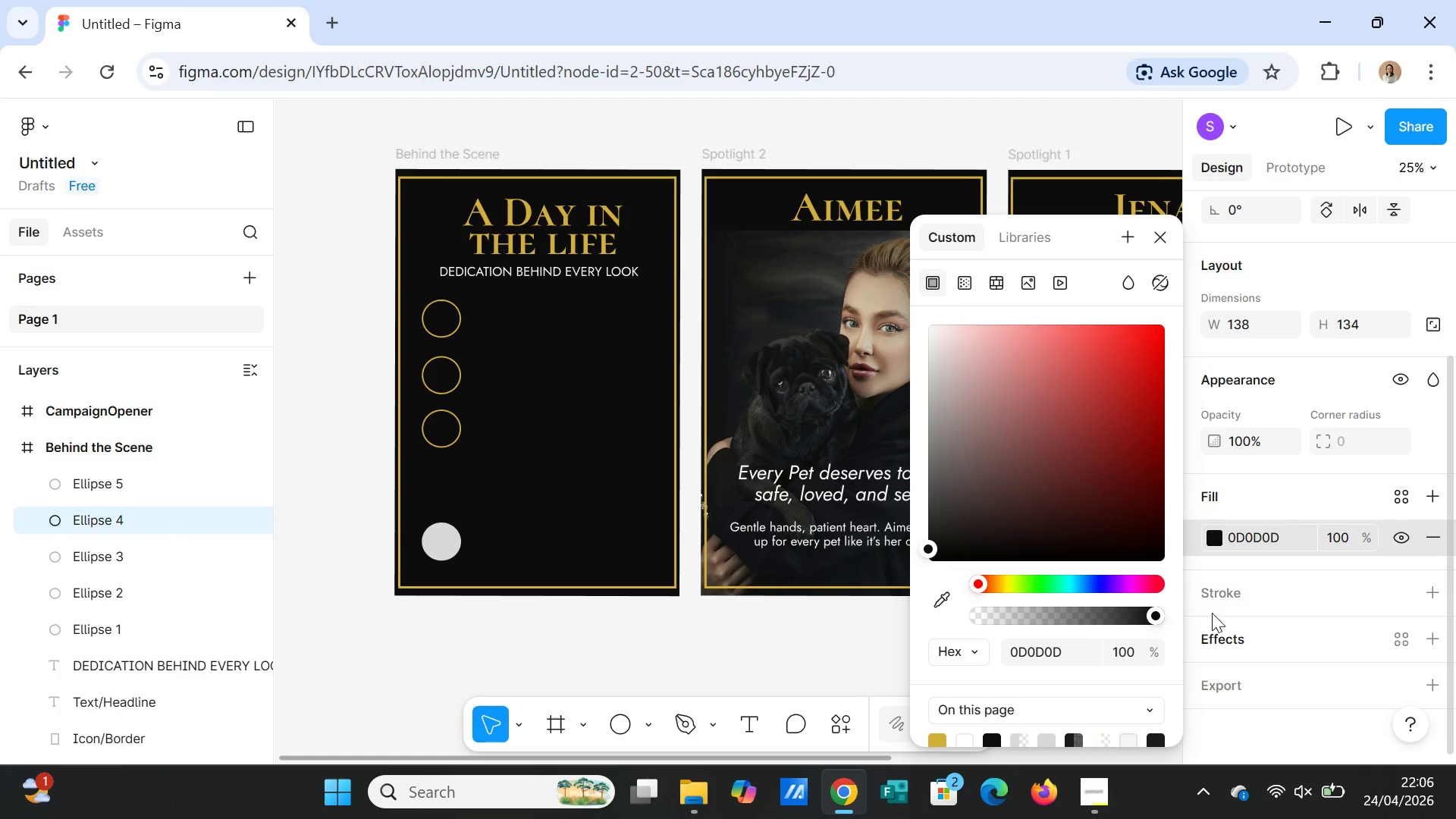 
left_click([1212, 592])
 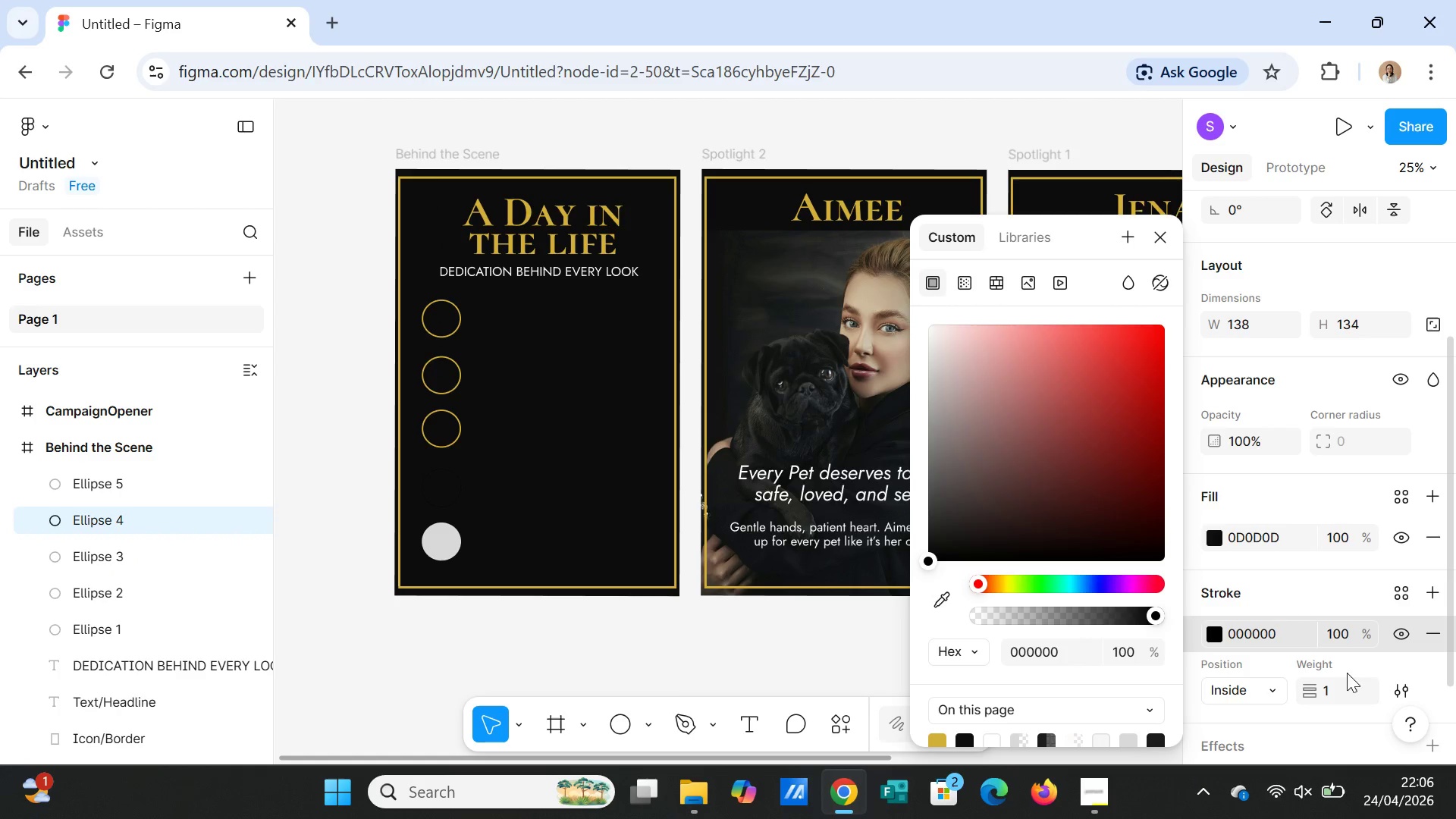 
left_click([1325, 695])
 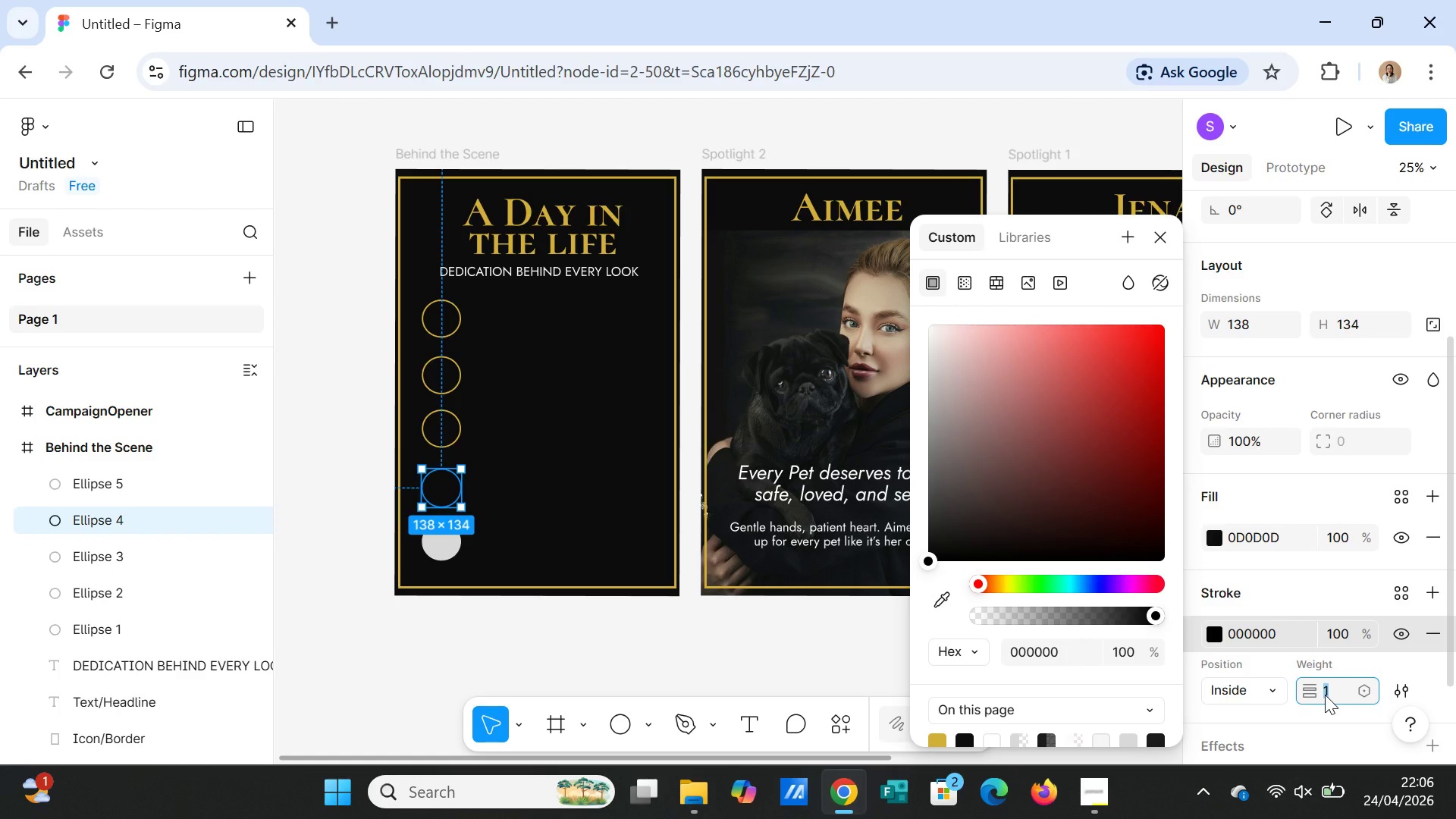 
key(5)
 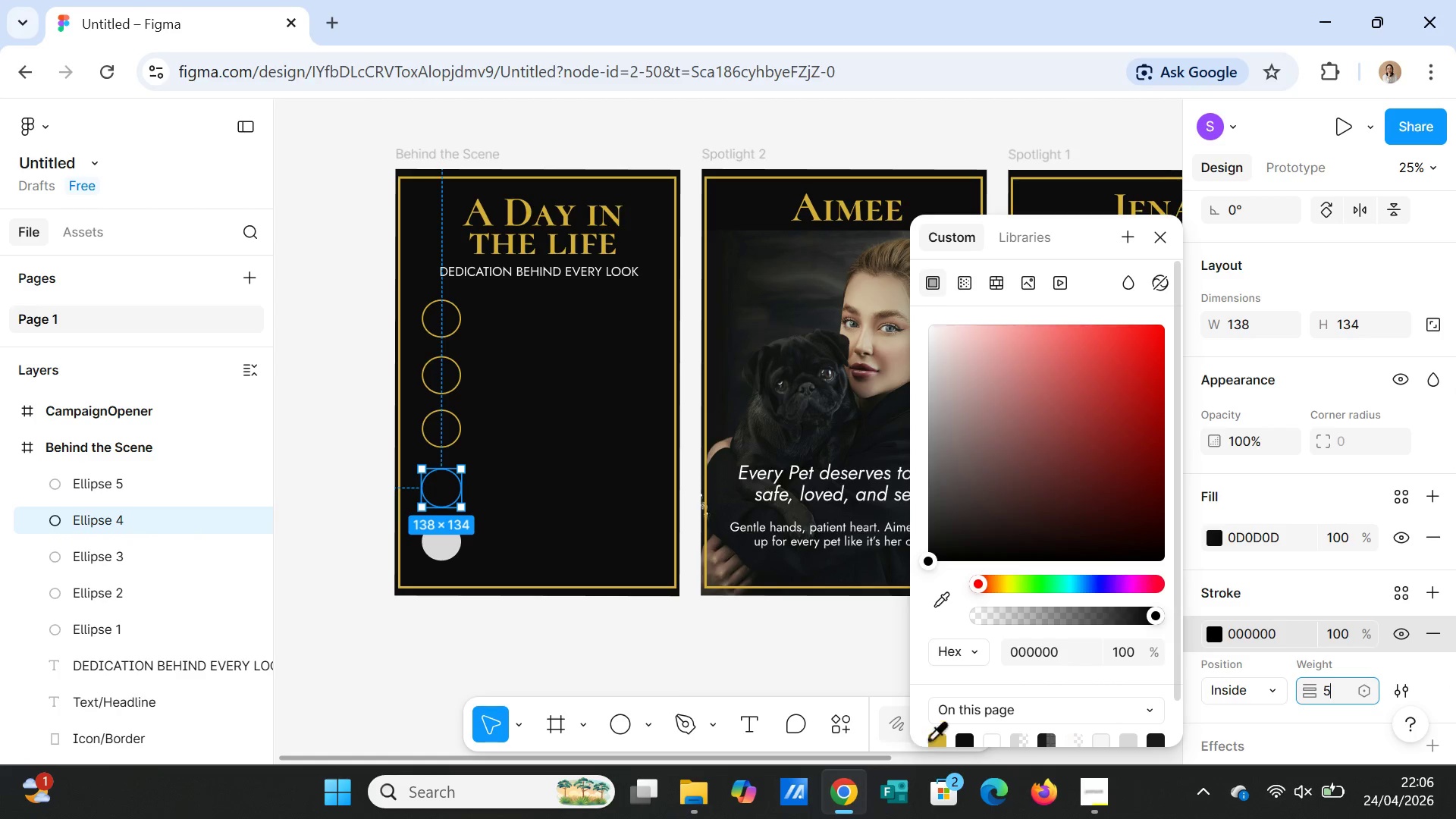 
left_click([935, 739])
 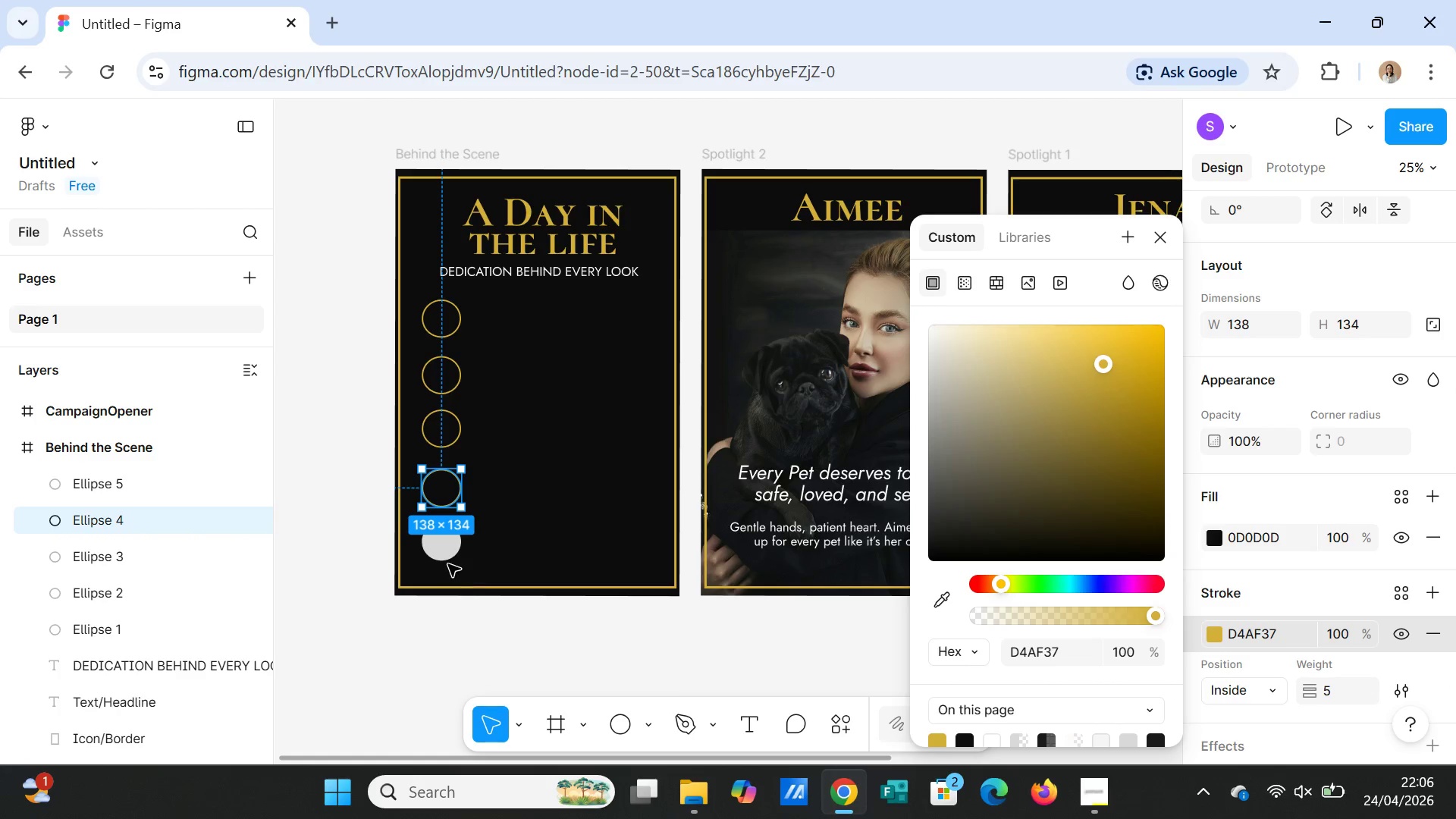 
left_click([445, 552])
 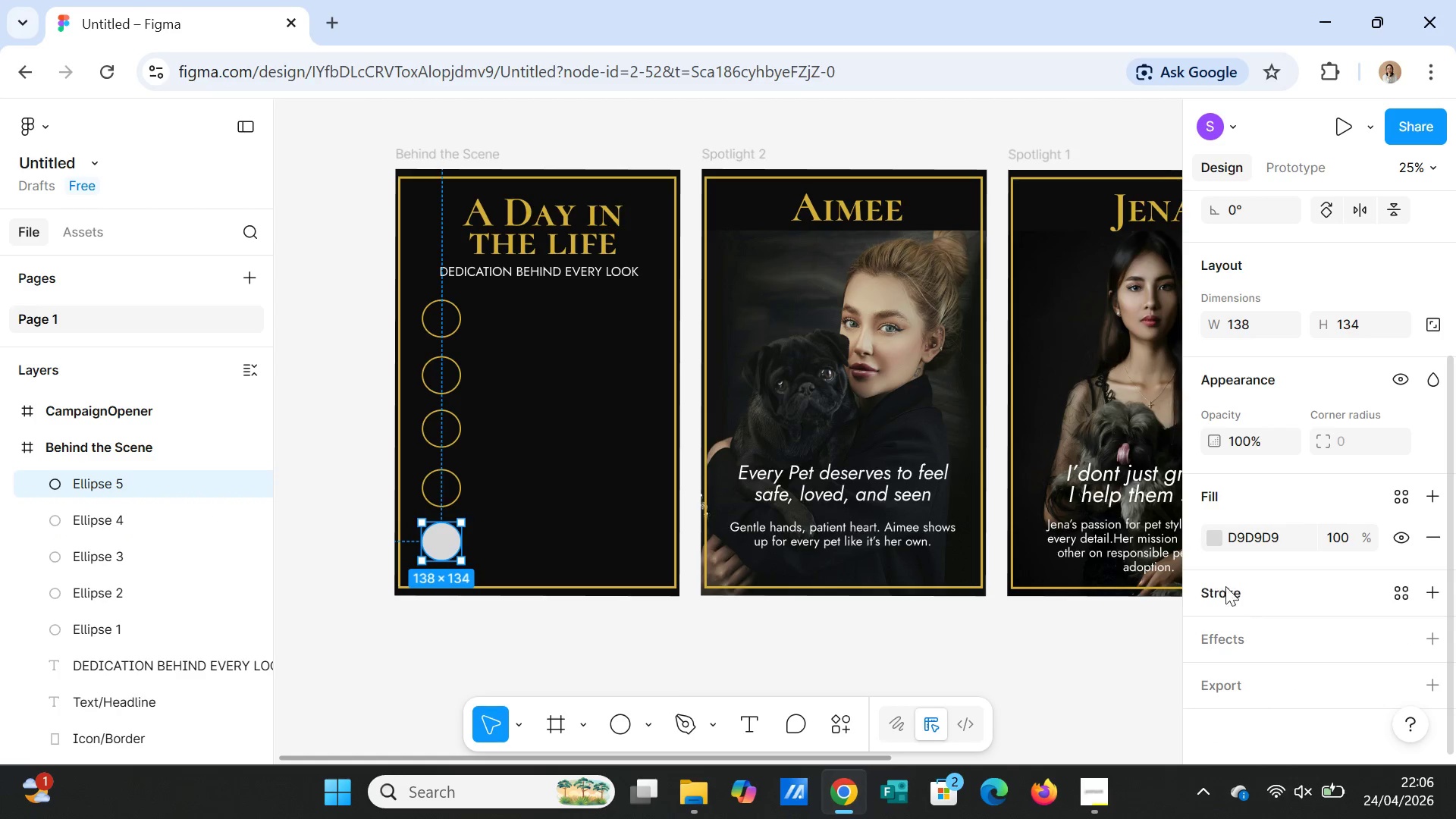 
left_click([1218, 536])
 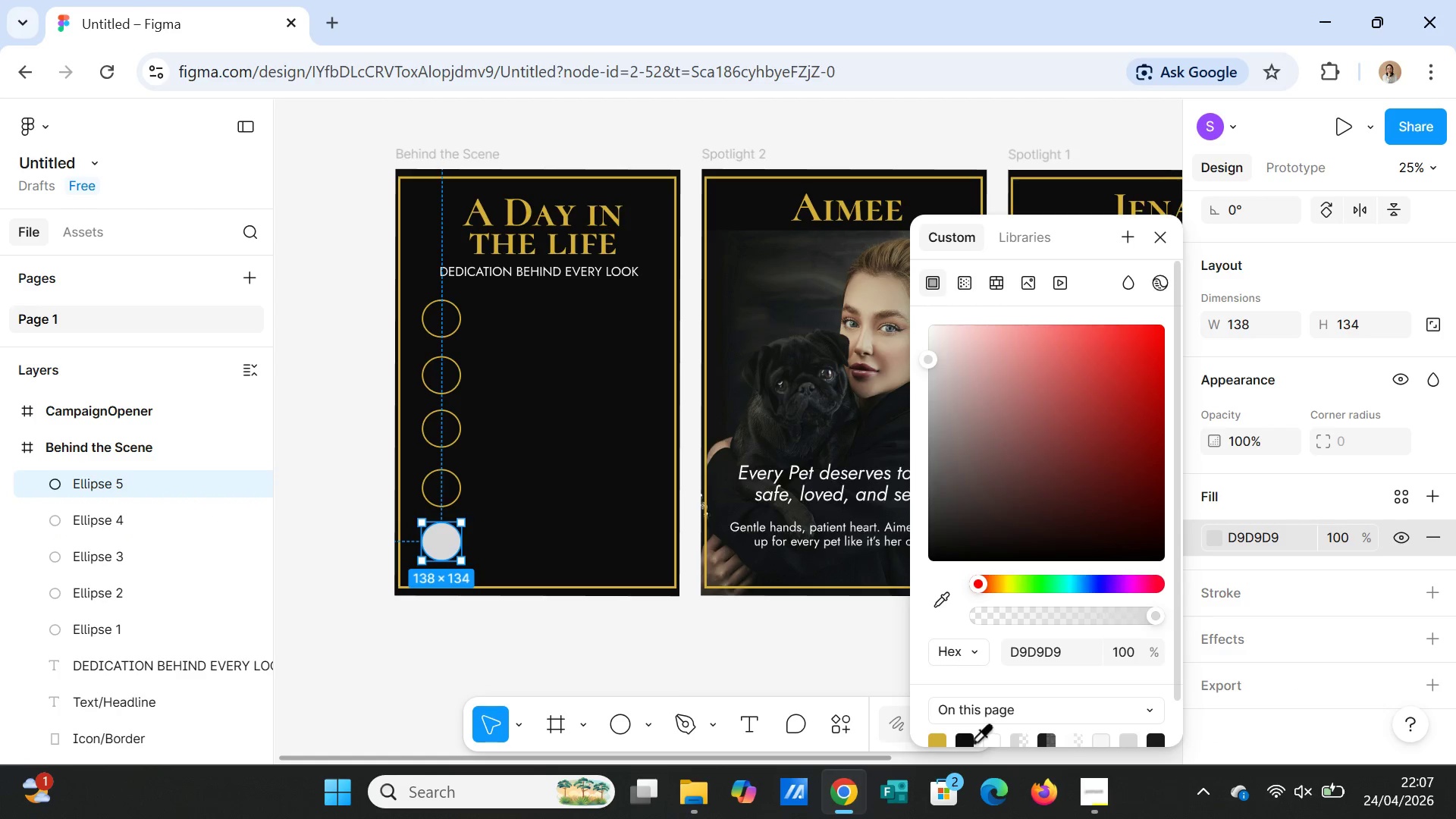 
left_click([967, 740])
 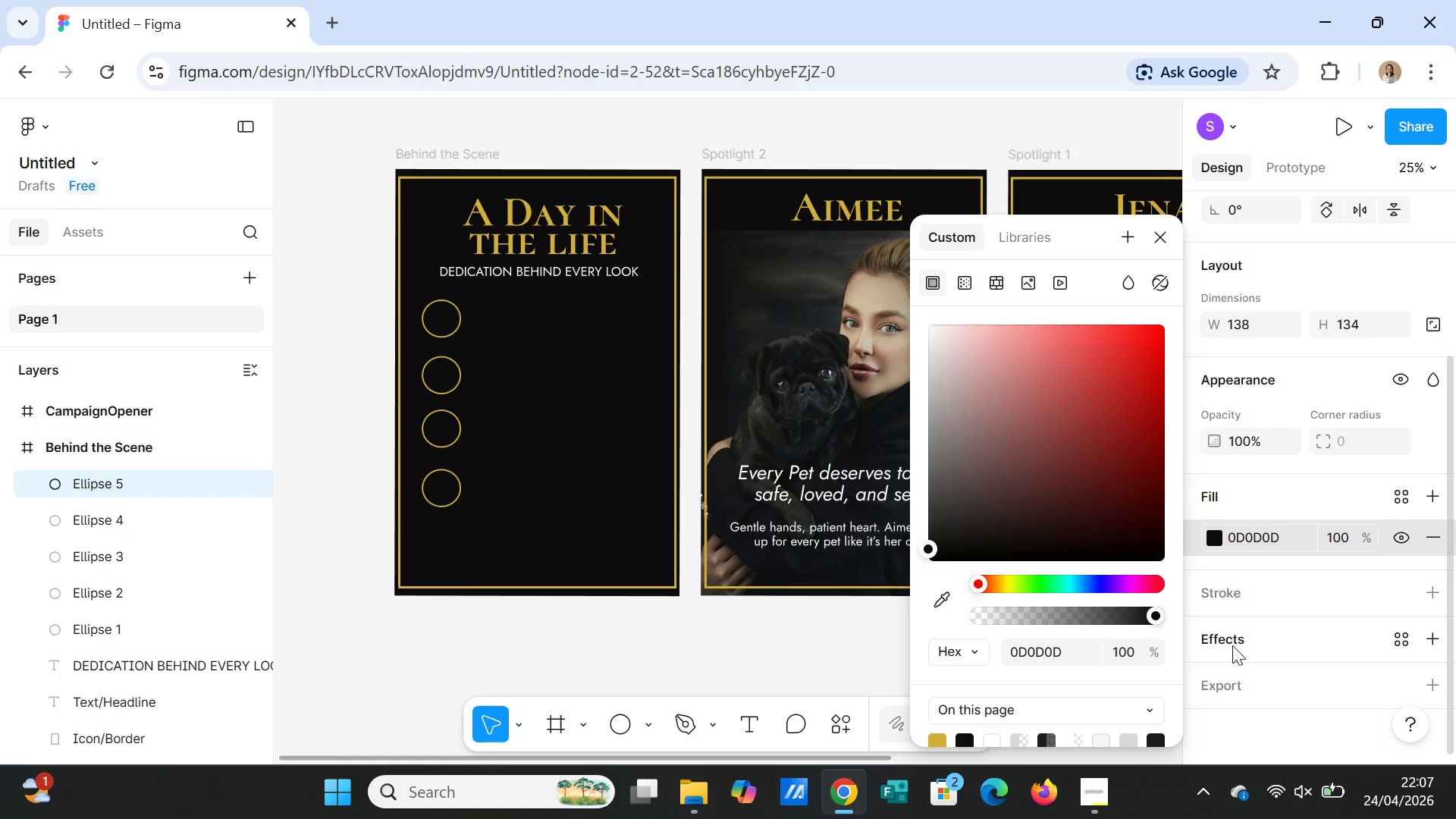 
left_click([1230, 595])
 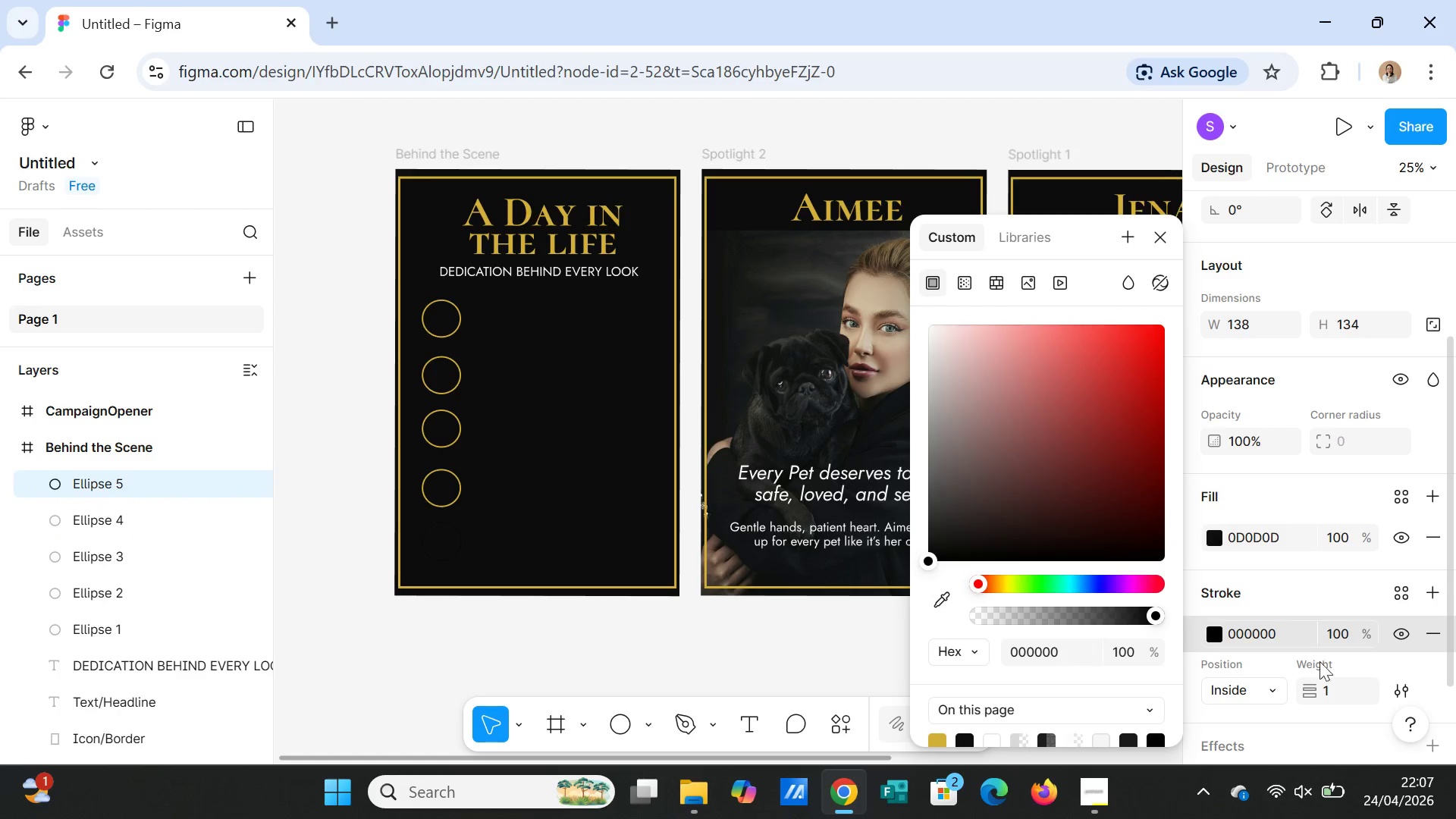 
left_click_drag(start_coordinate=[1320, 690], to_coordinate=[728, 431])
 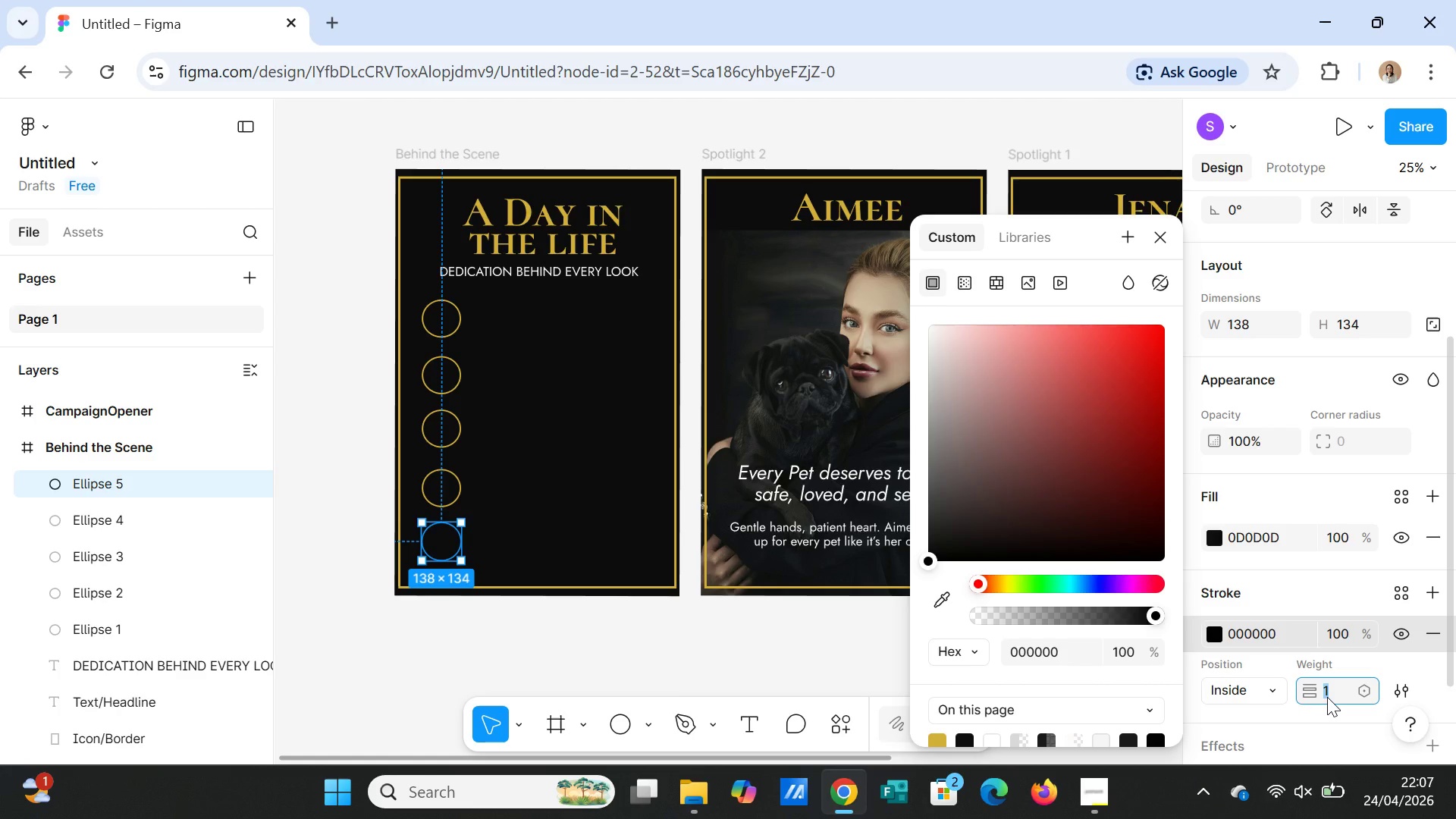 
key(5)
 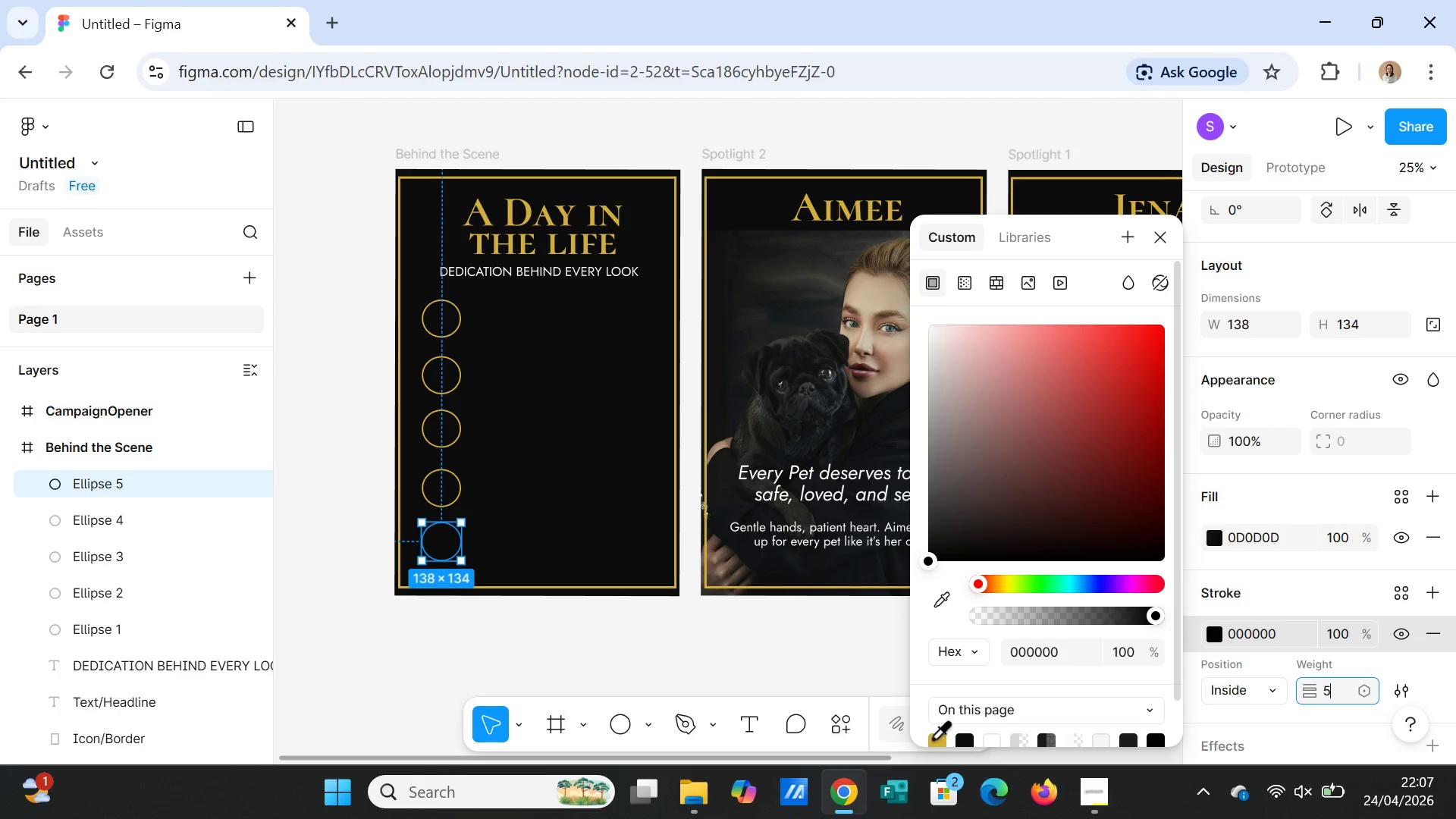 
left_click([933, 740])
 